 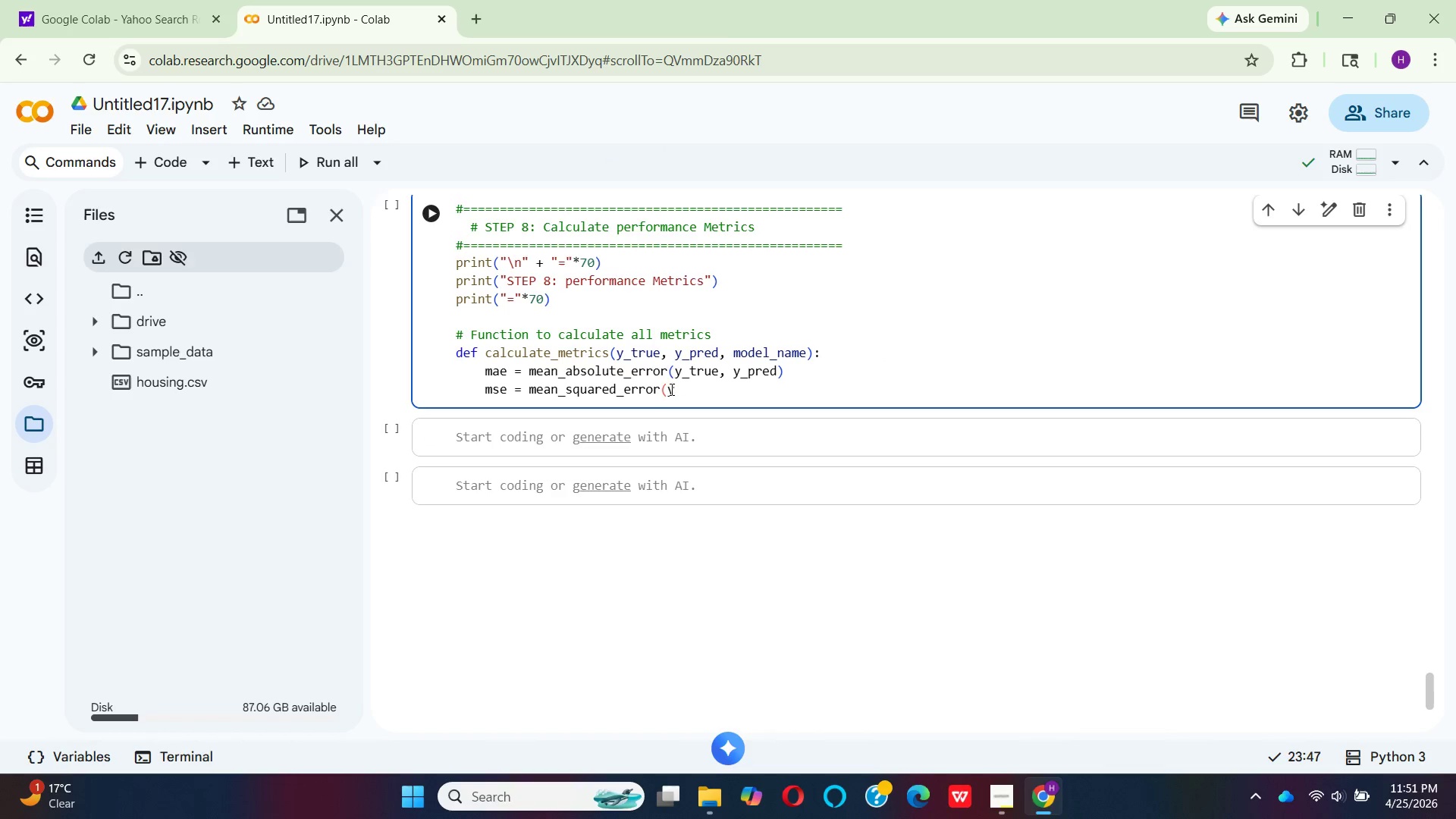 
left_click([483, 393])
 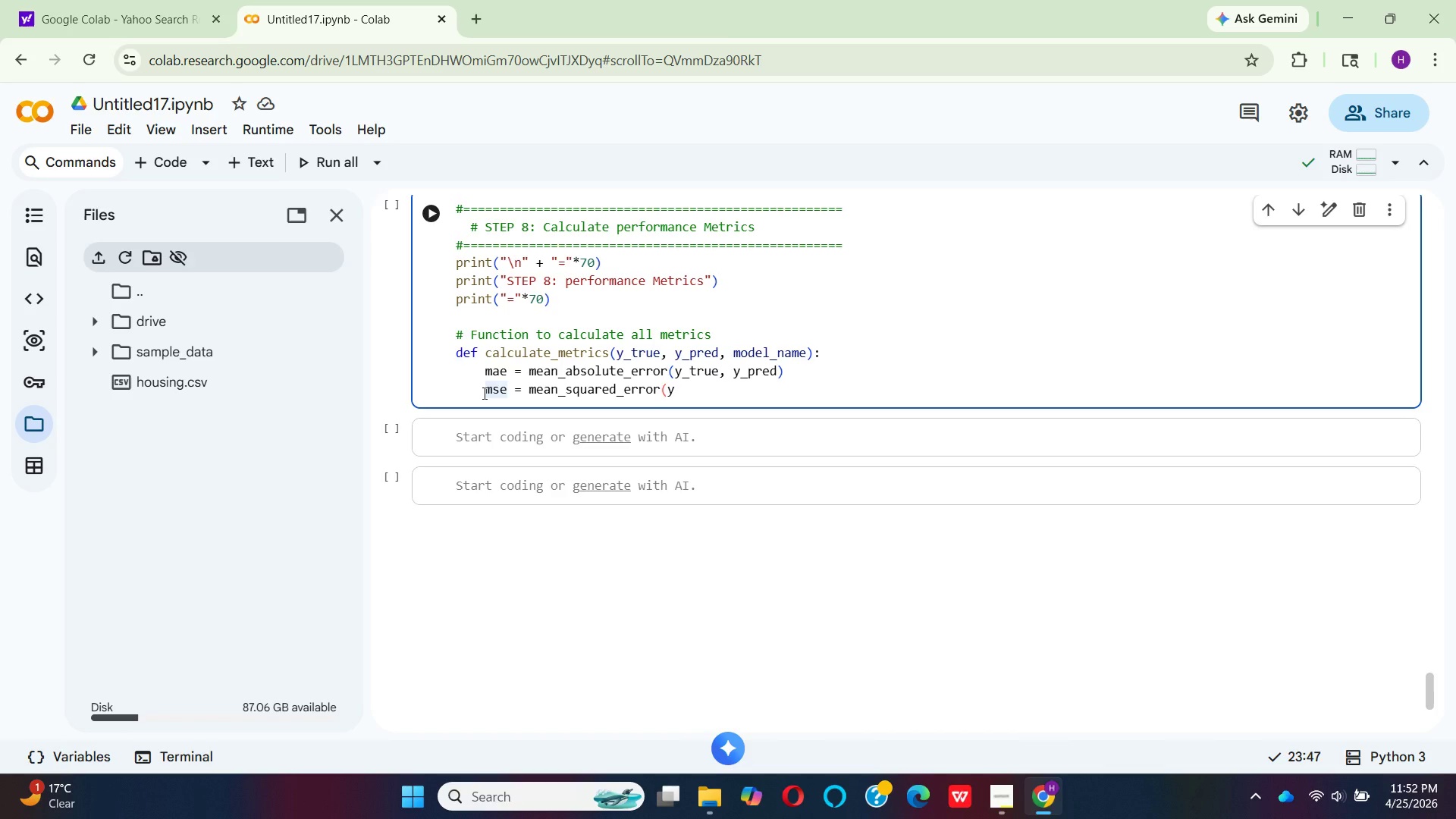 
key(R)
 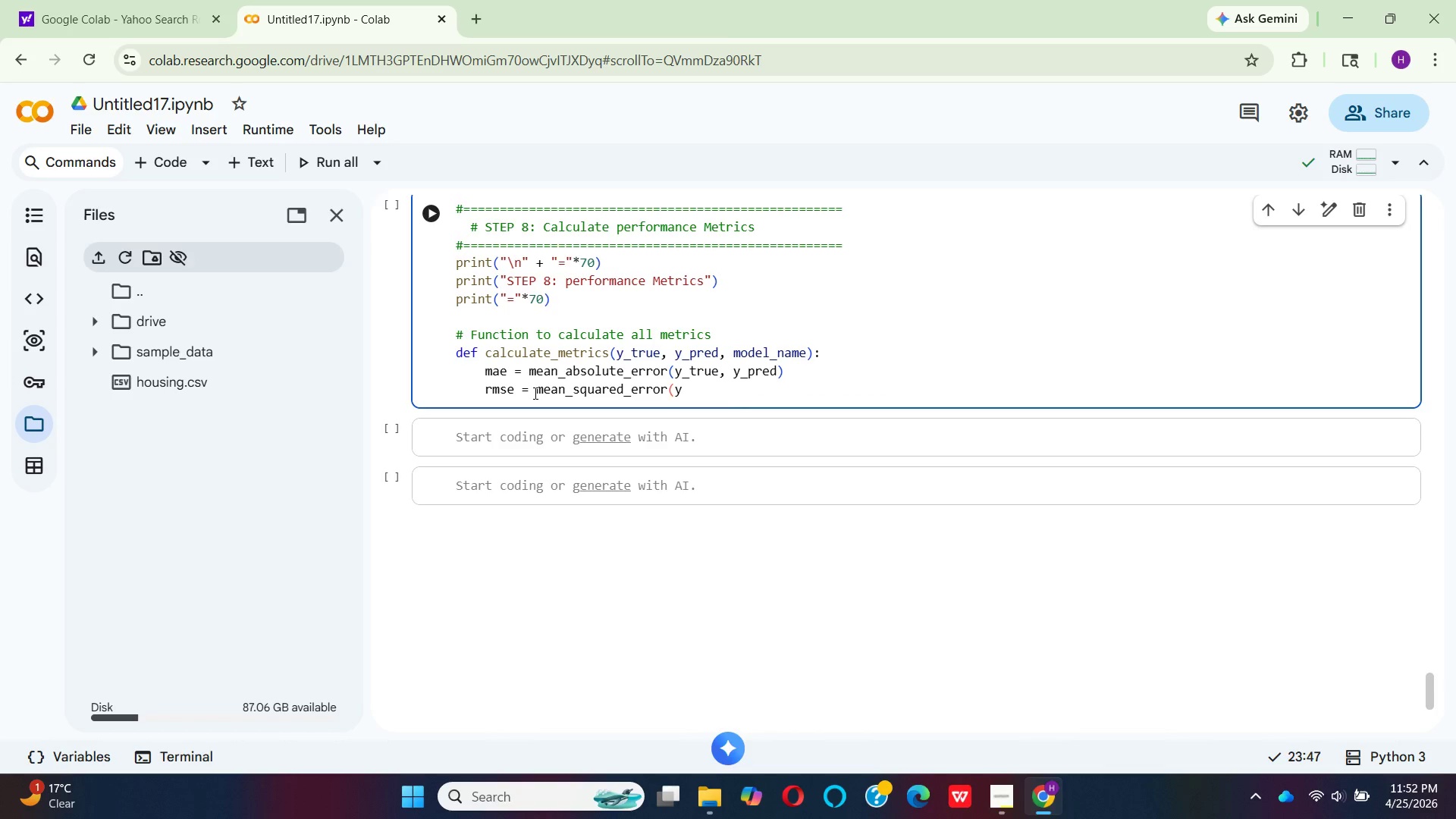 
wait(7.72)
 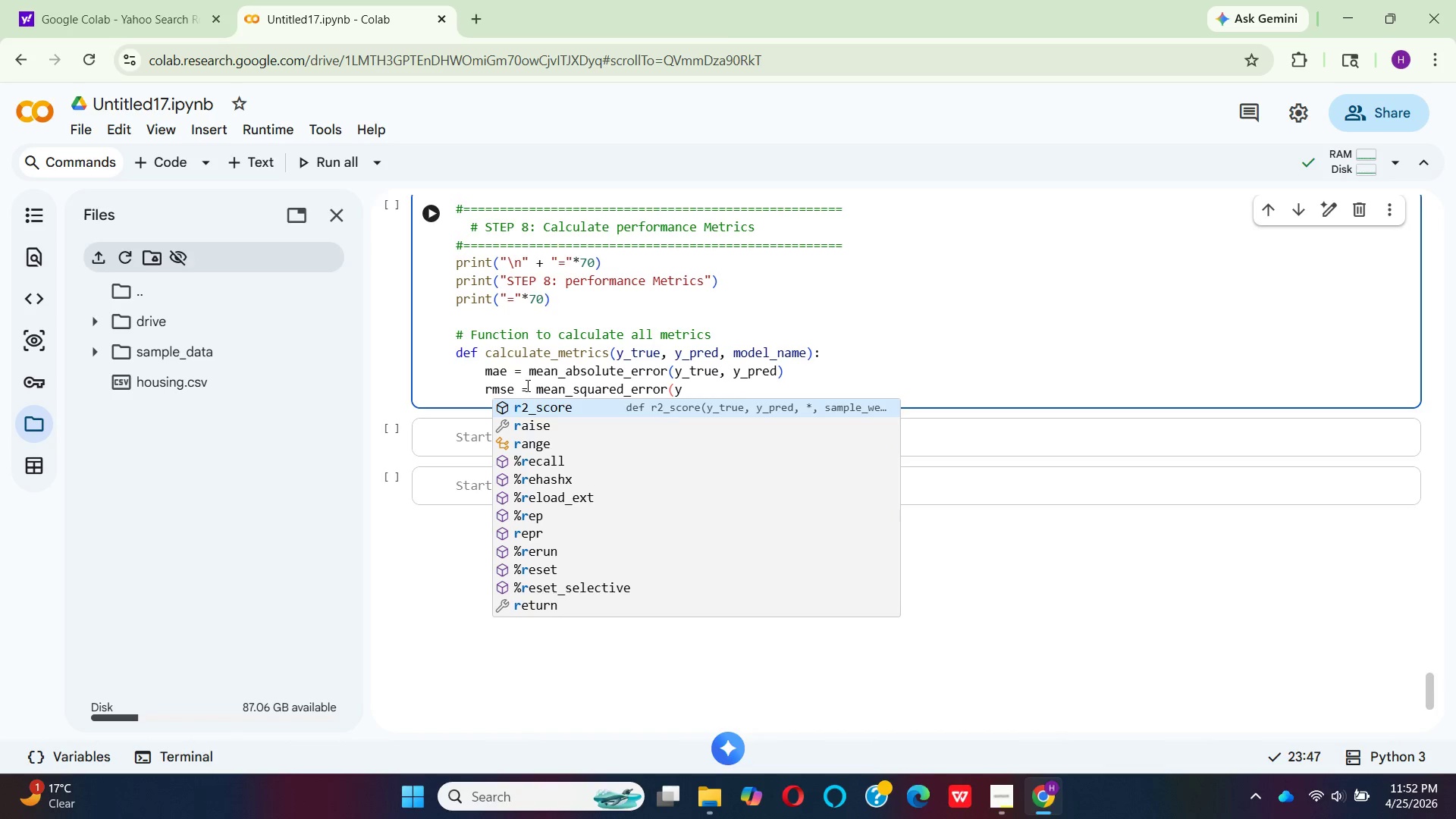 
left_click([538, 391])
 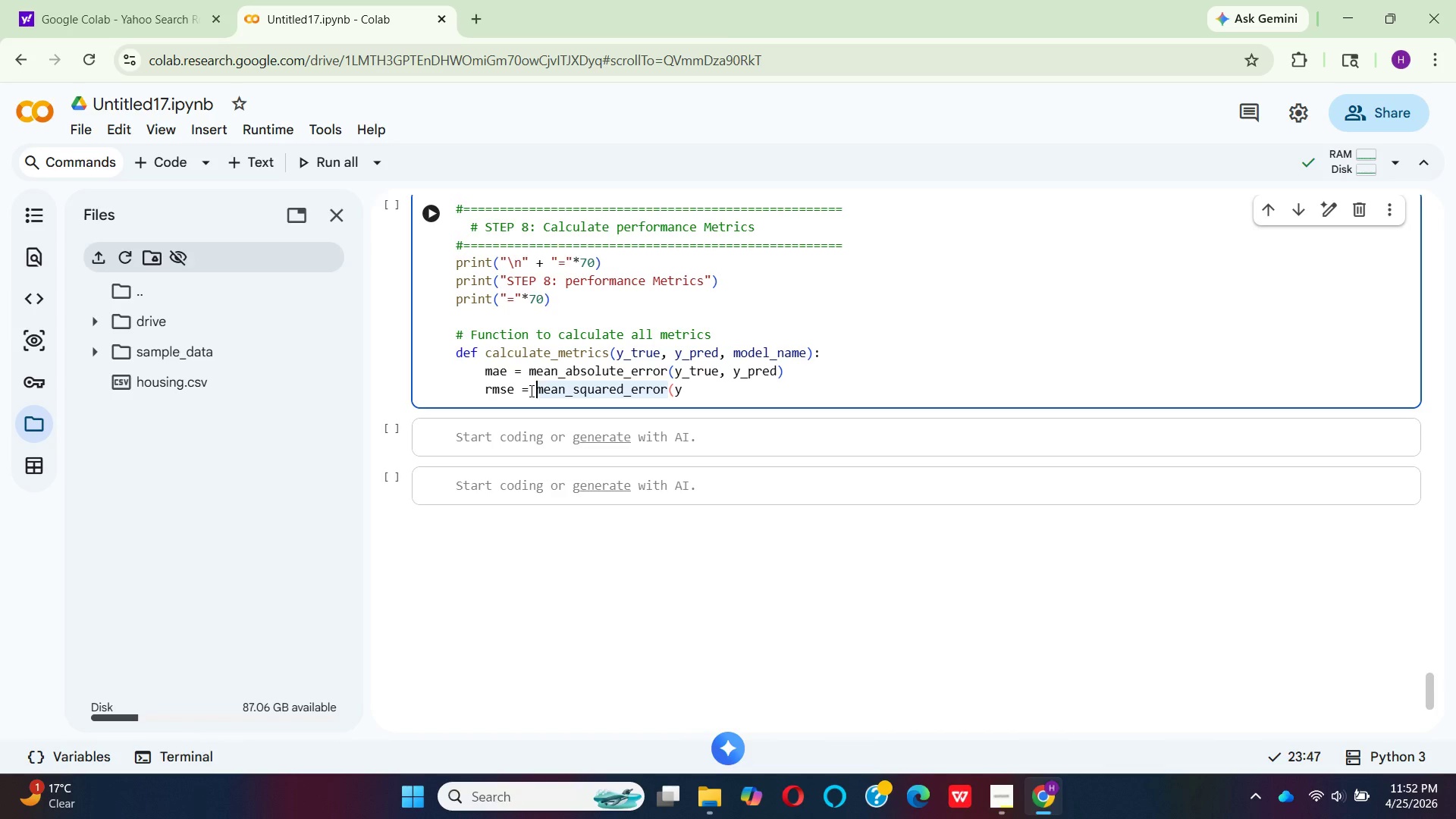 
type(np)
 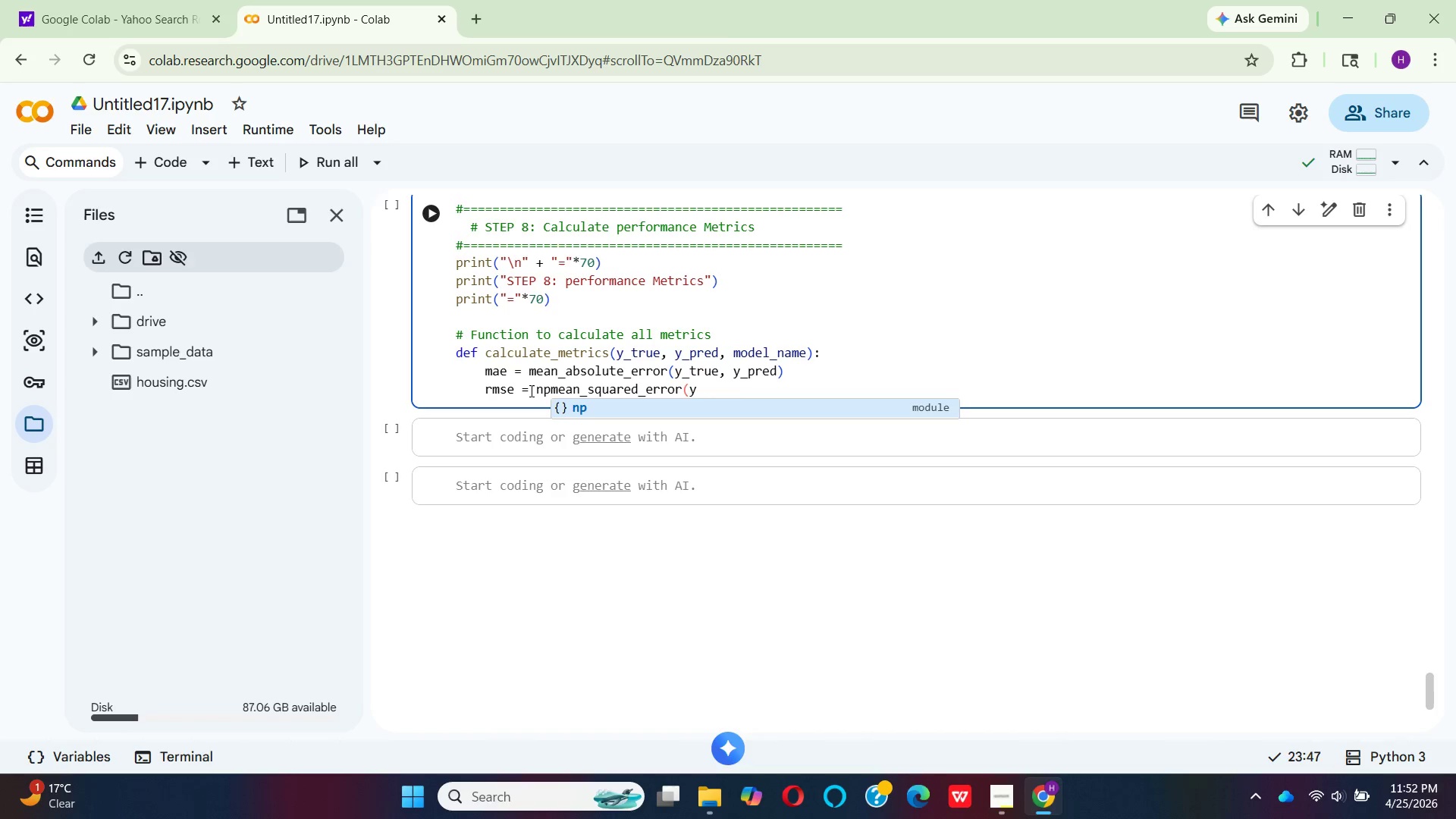 
key(Enter)
 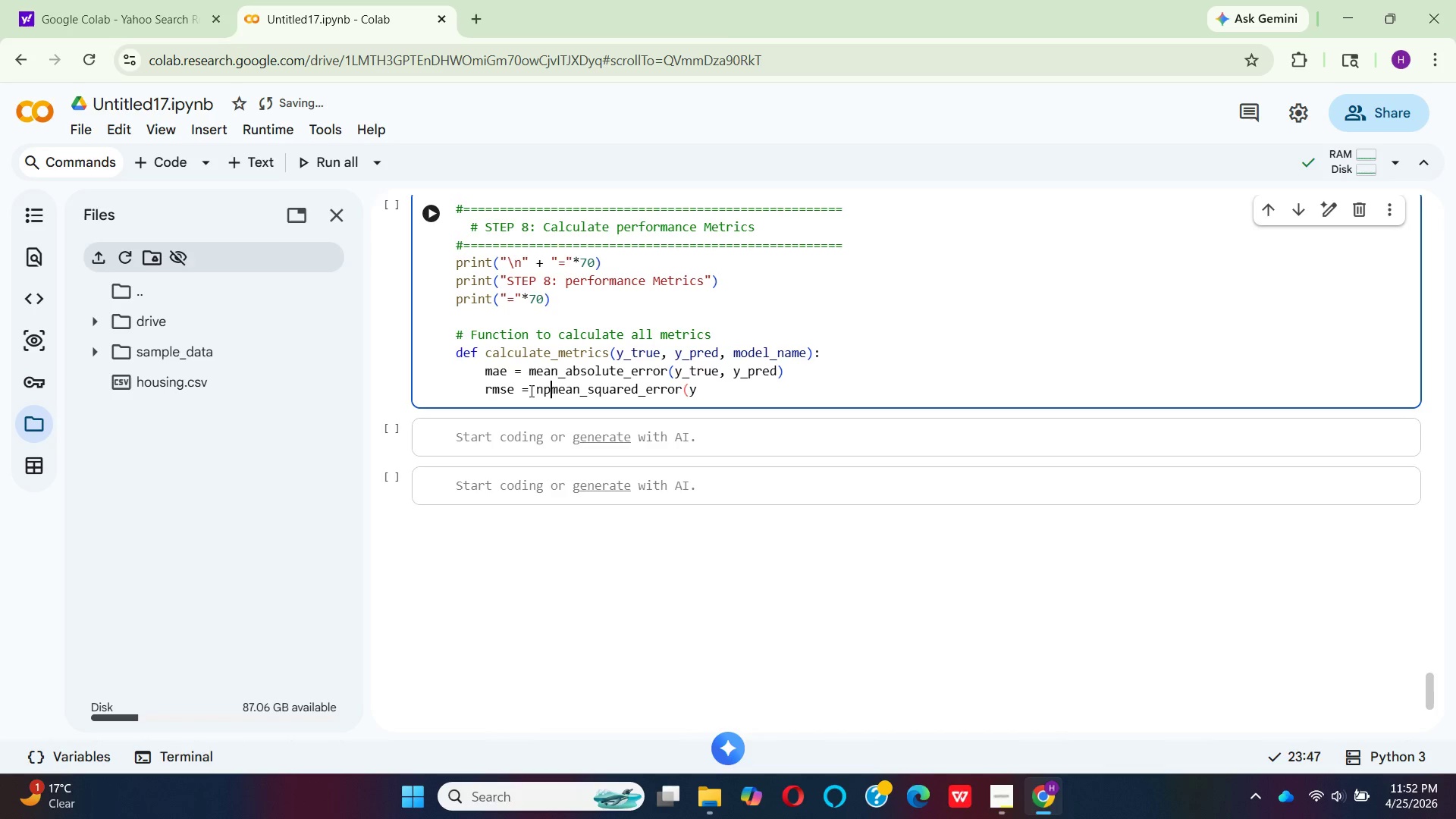 
key(Period)
 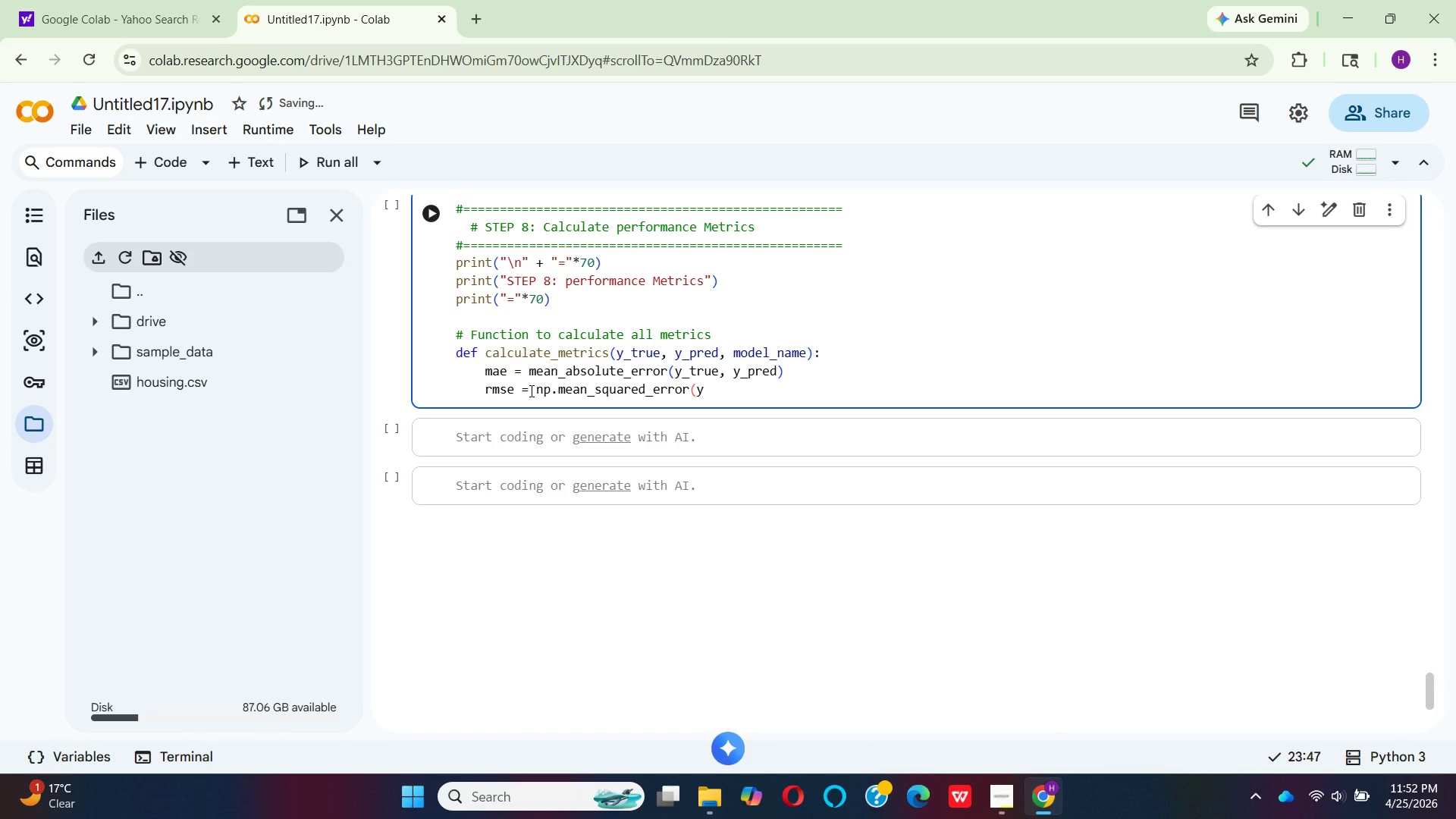 
key(S)
 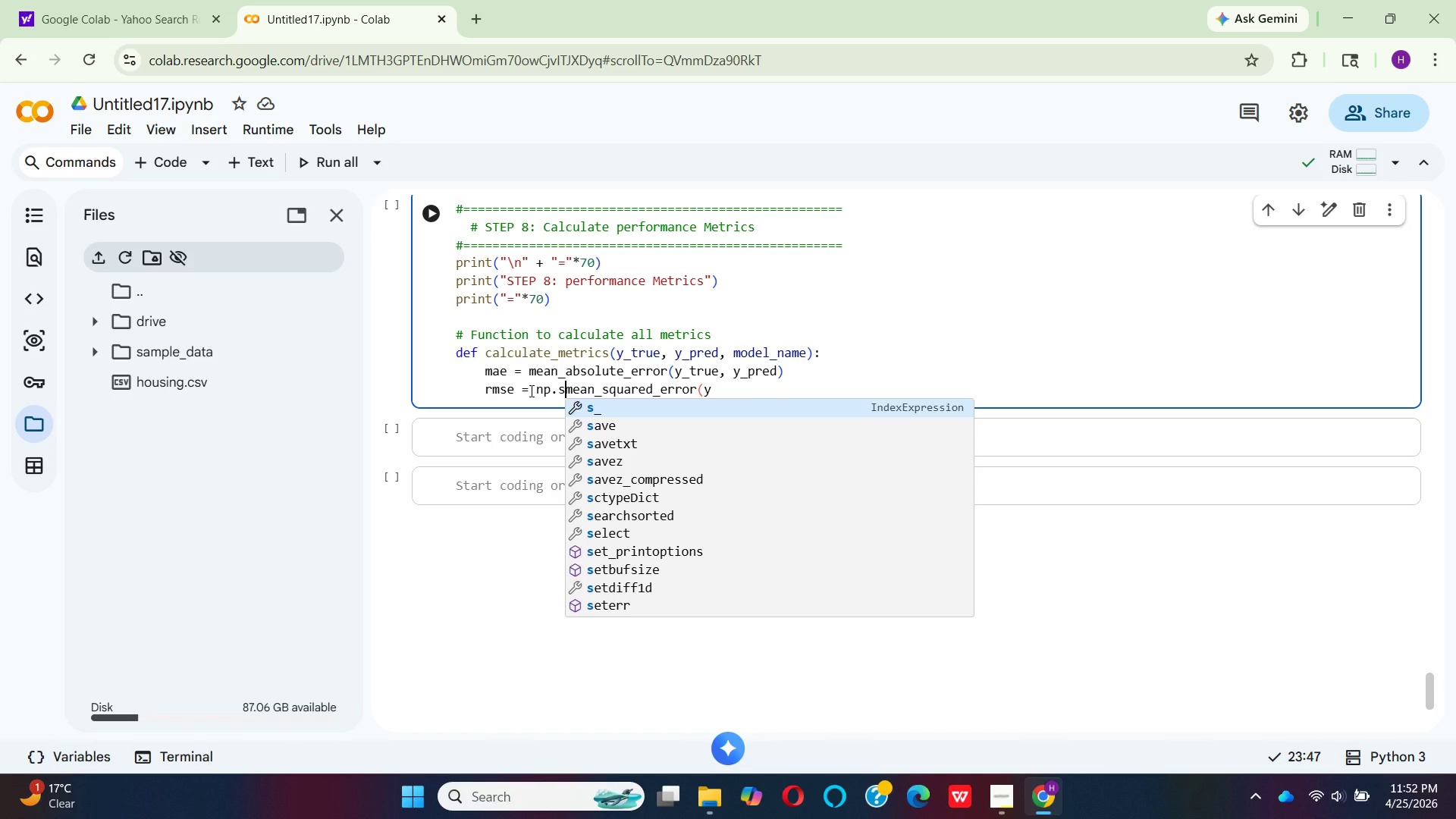 
wait(6.91)
 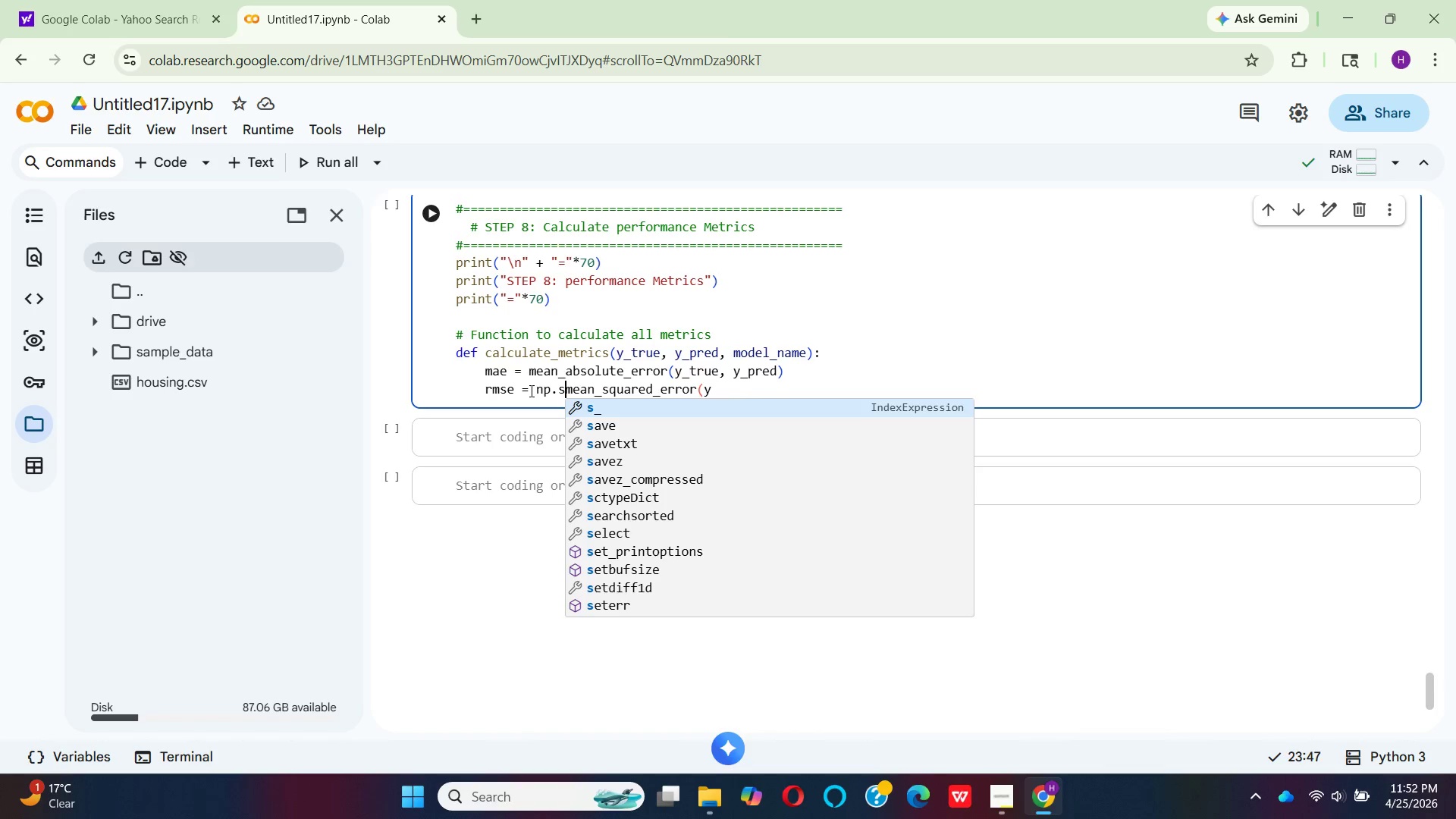 
type(qrt)
 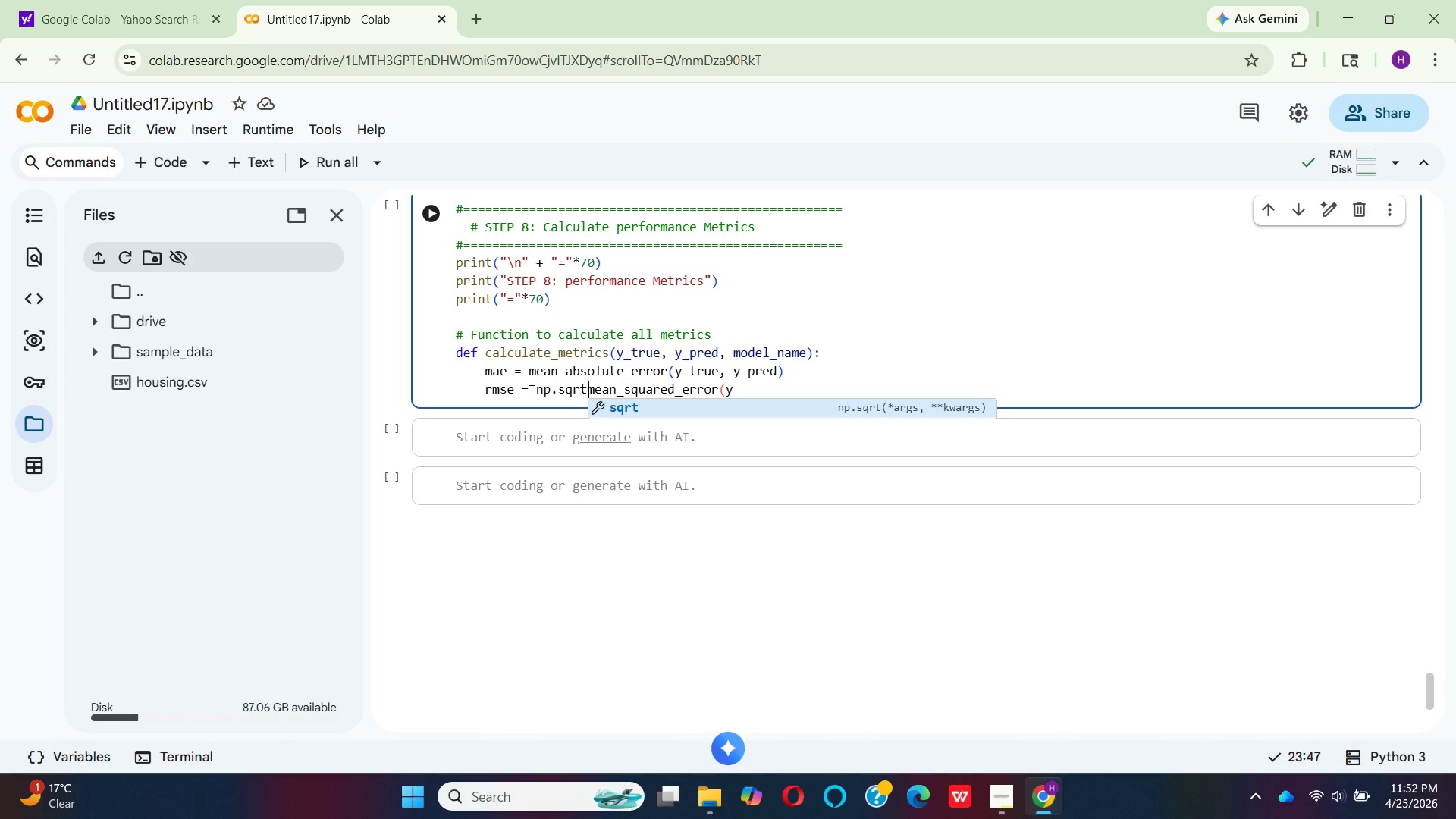 
key(Enter)
 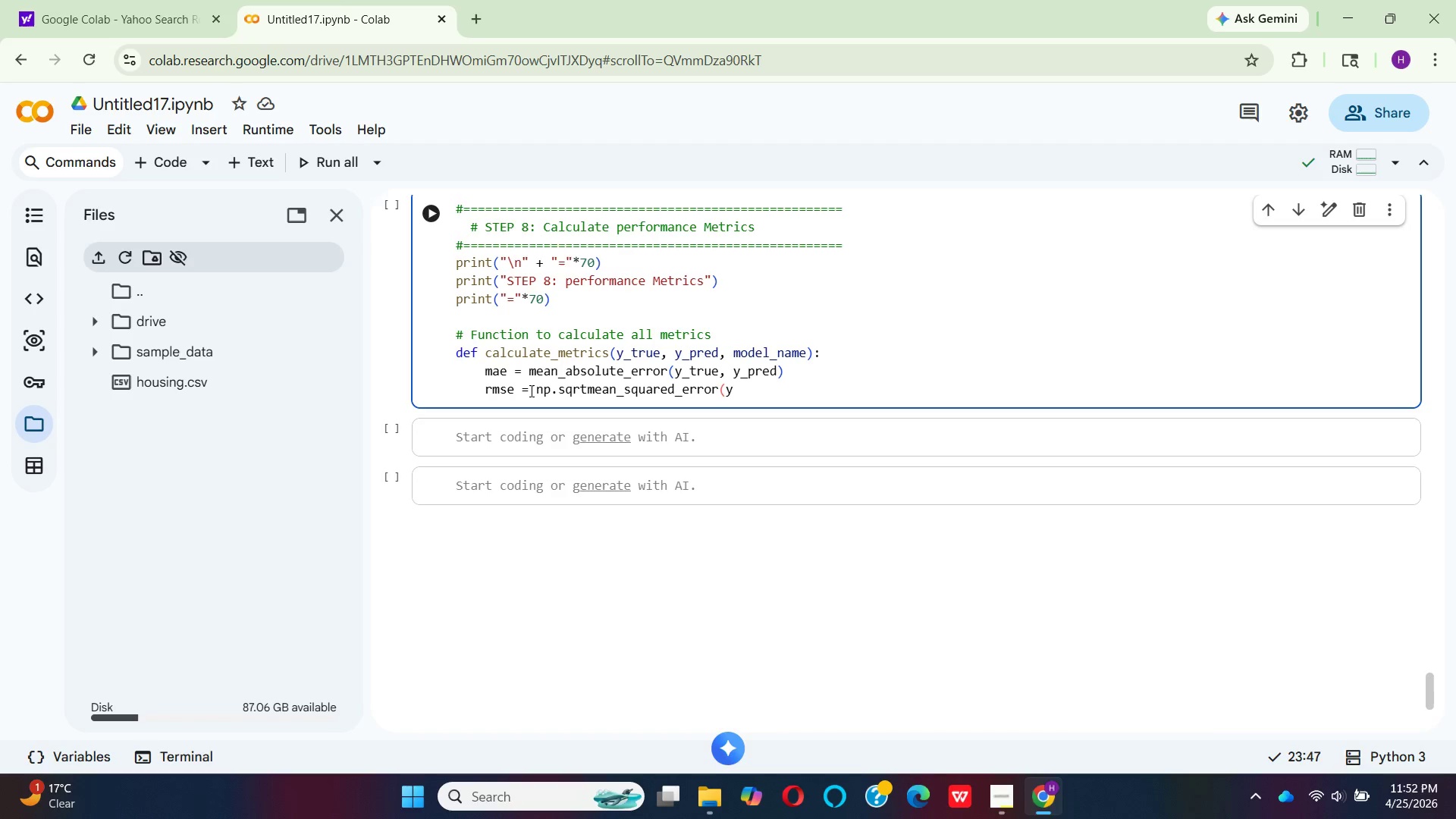 
wait(6.05)
 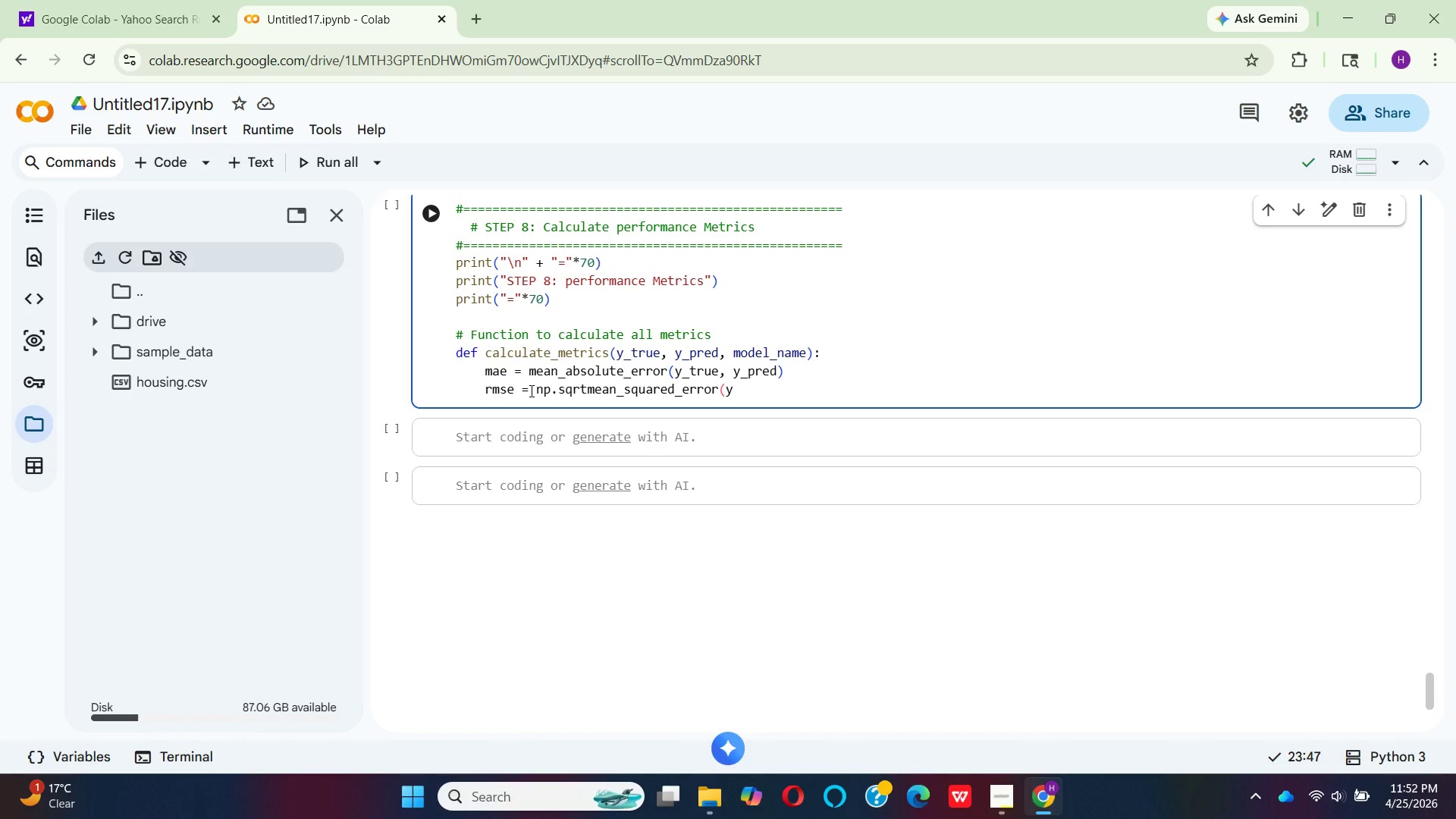 
key(Shift+9)
 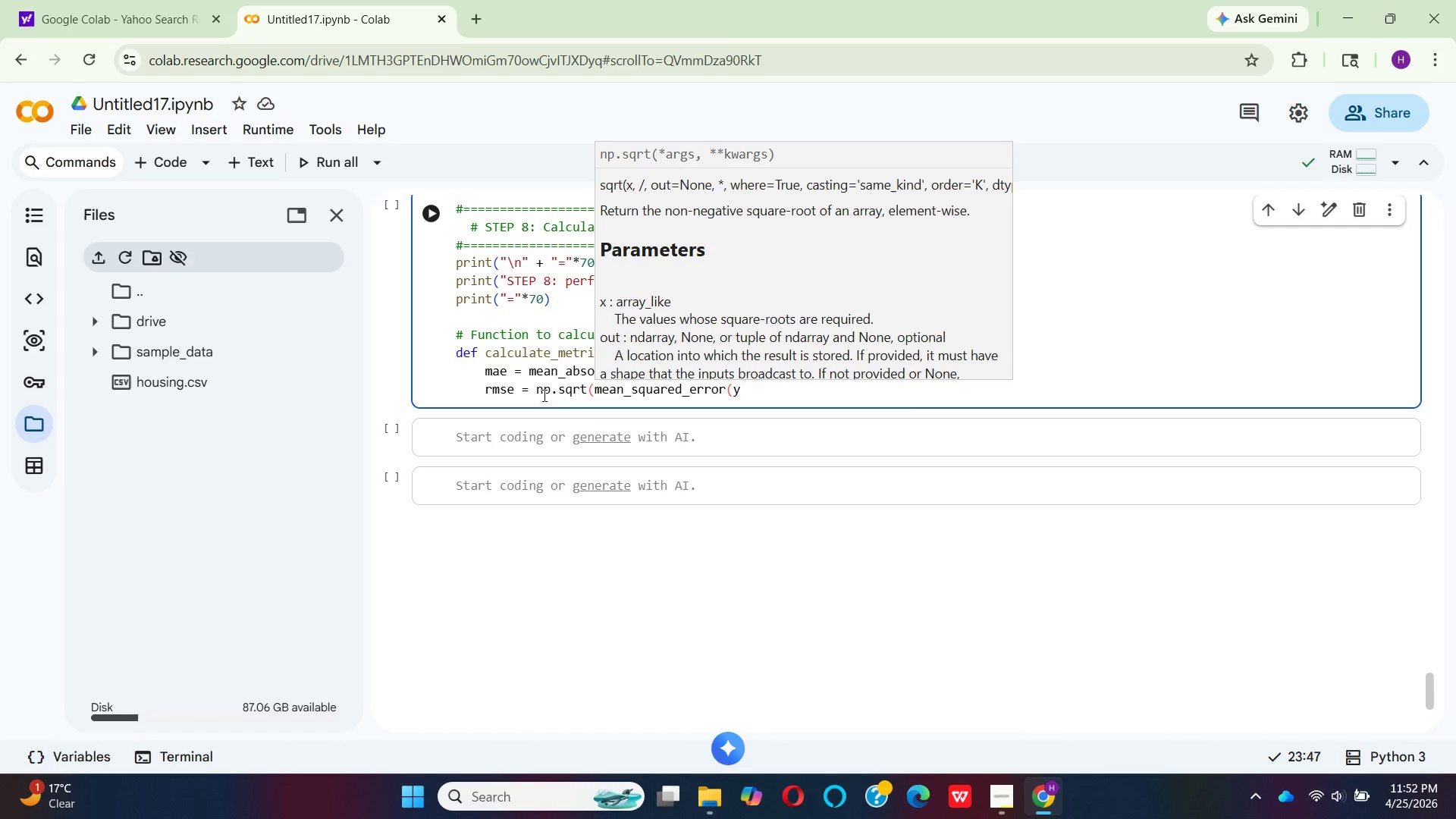 
left_click([745, 392])
 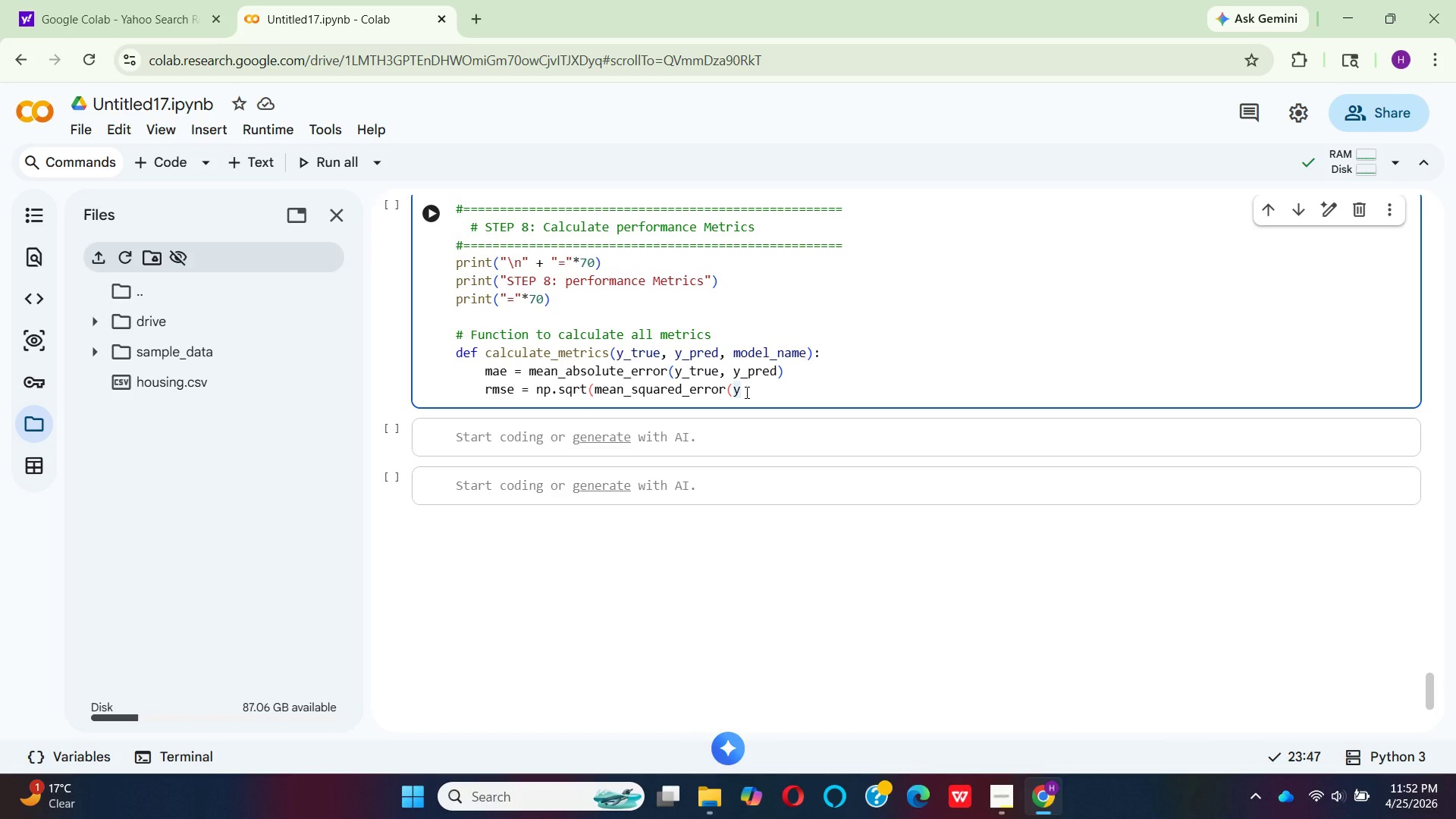 
wait(5.28)
 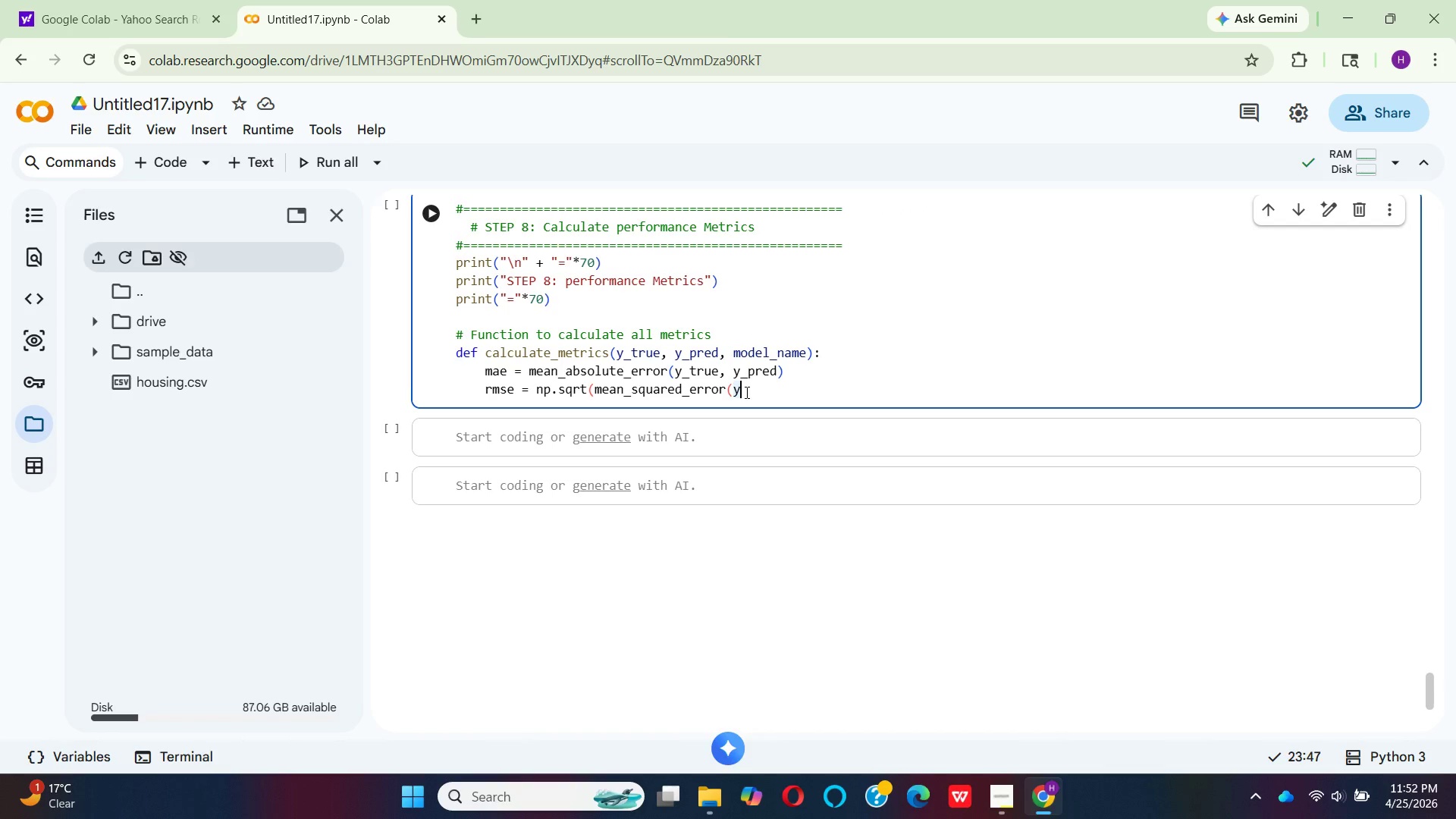 
key(Shift+Minus)
 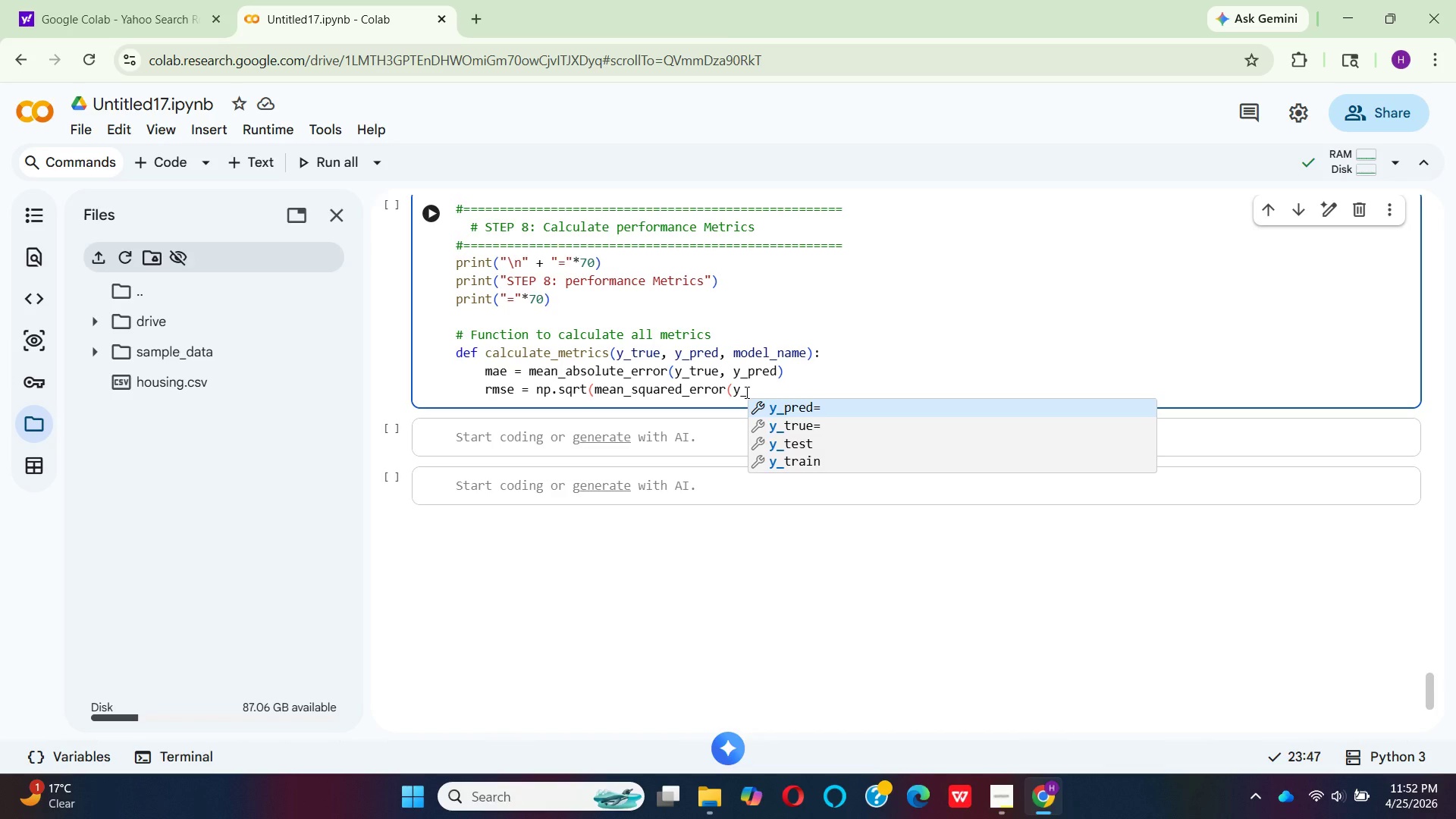 
key(ArrowDown)
 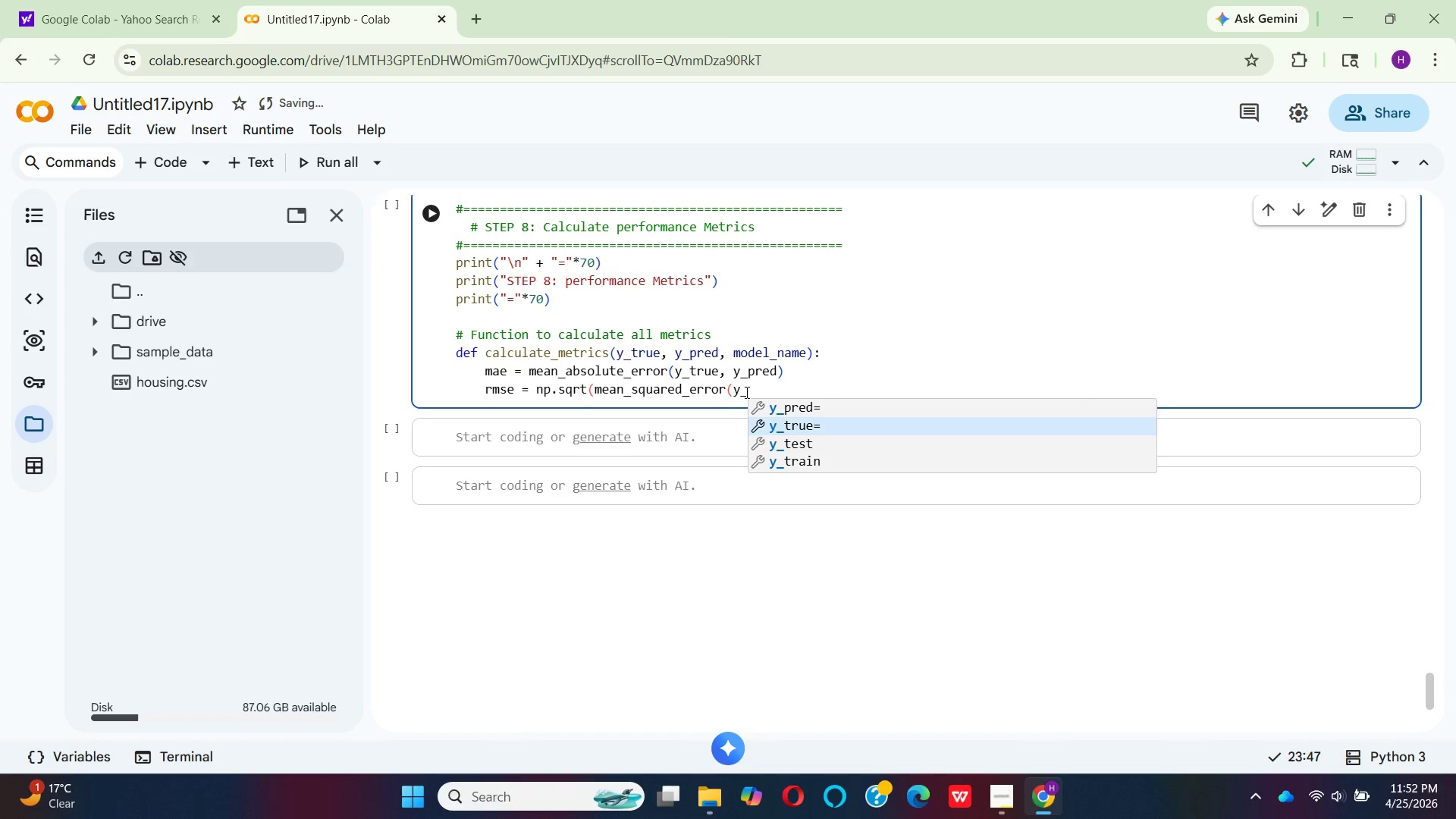 
key(Enter)
 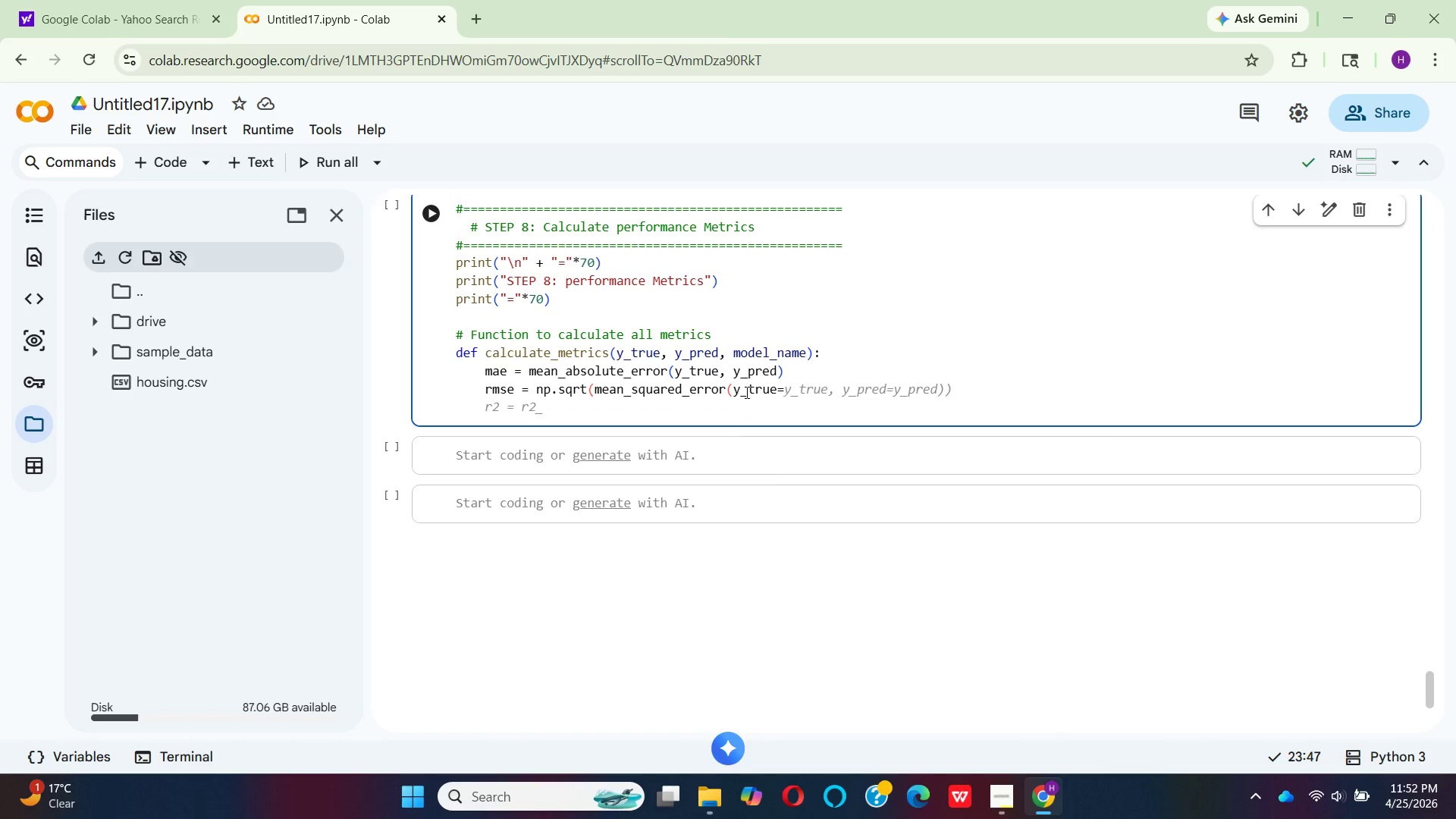 
key(Backspace)
 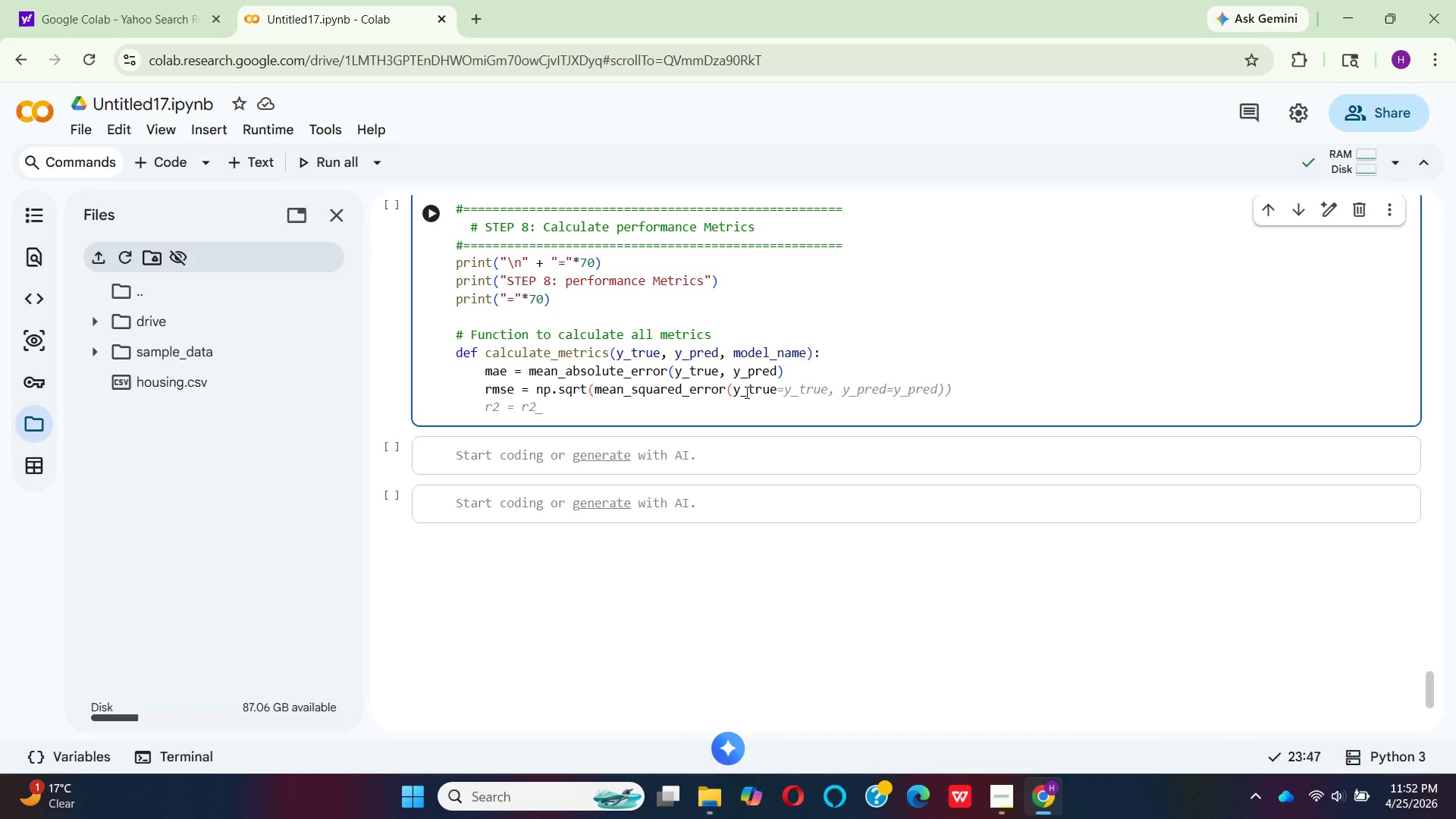 
key(Comma)
 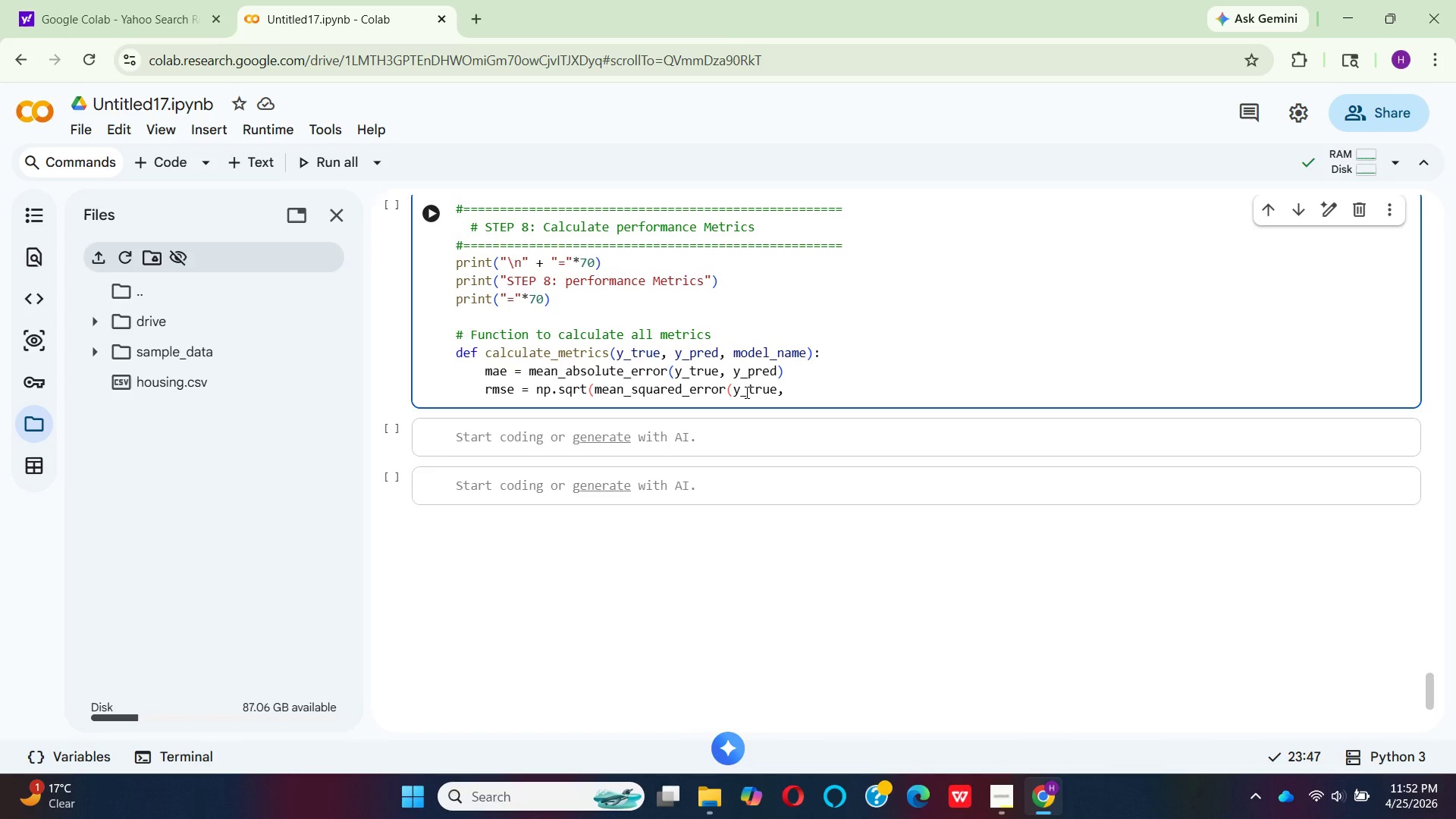 
key(Space)
 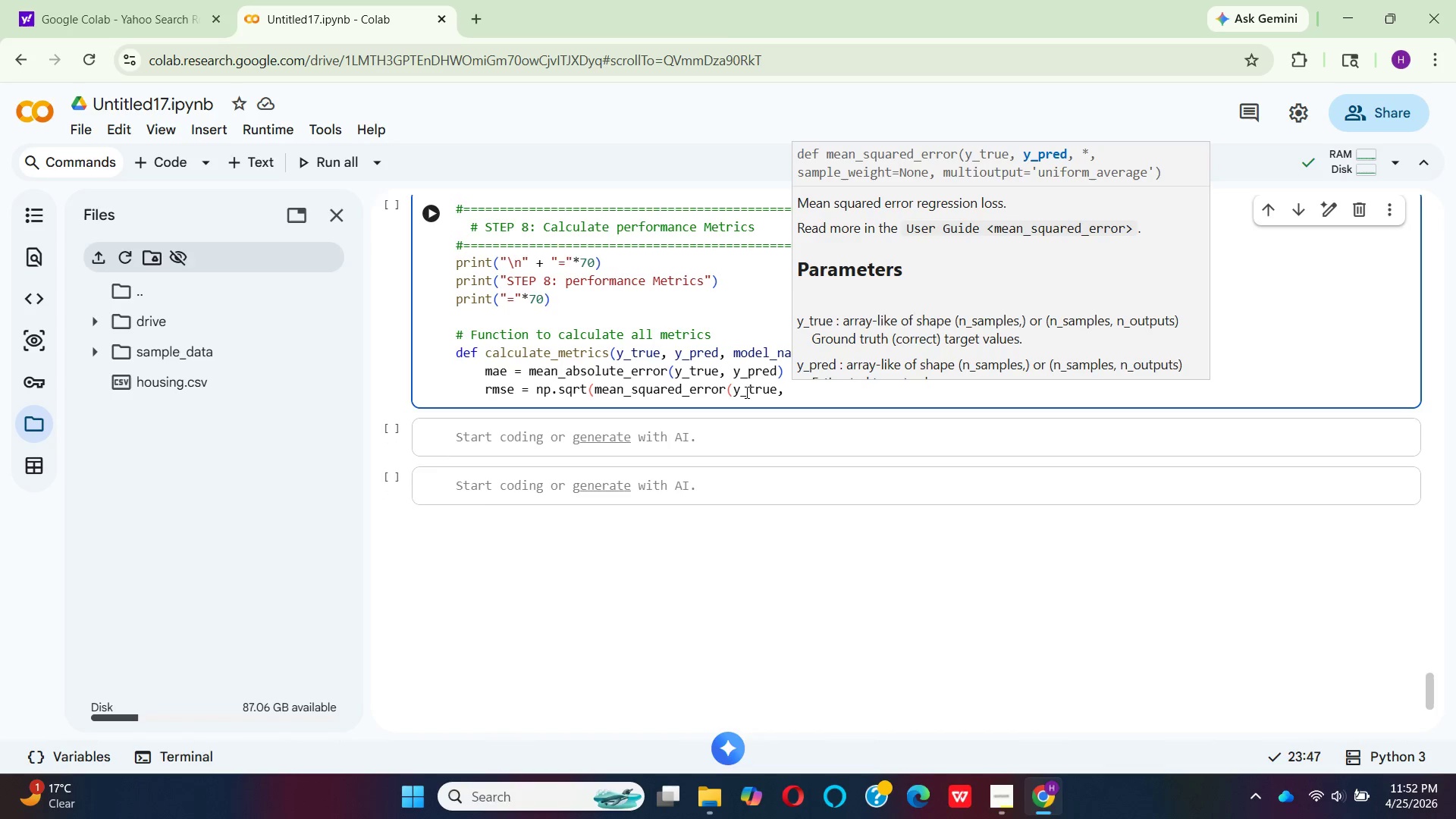 
key(Y)
 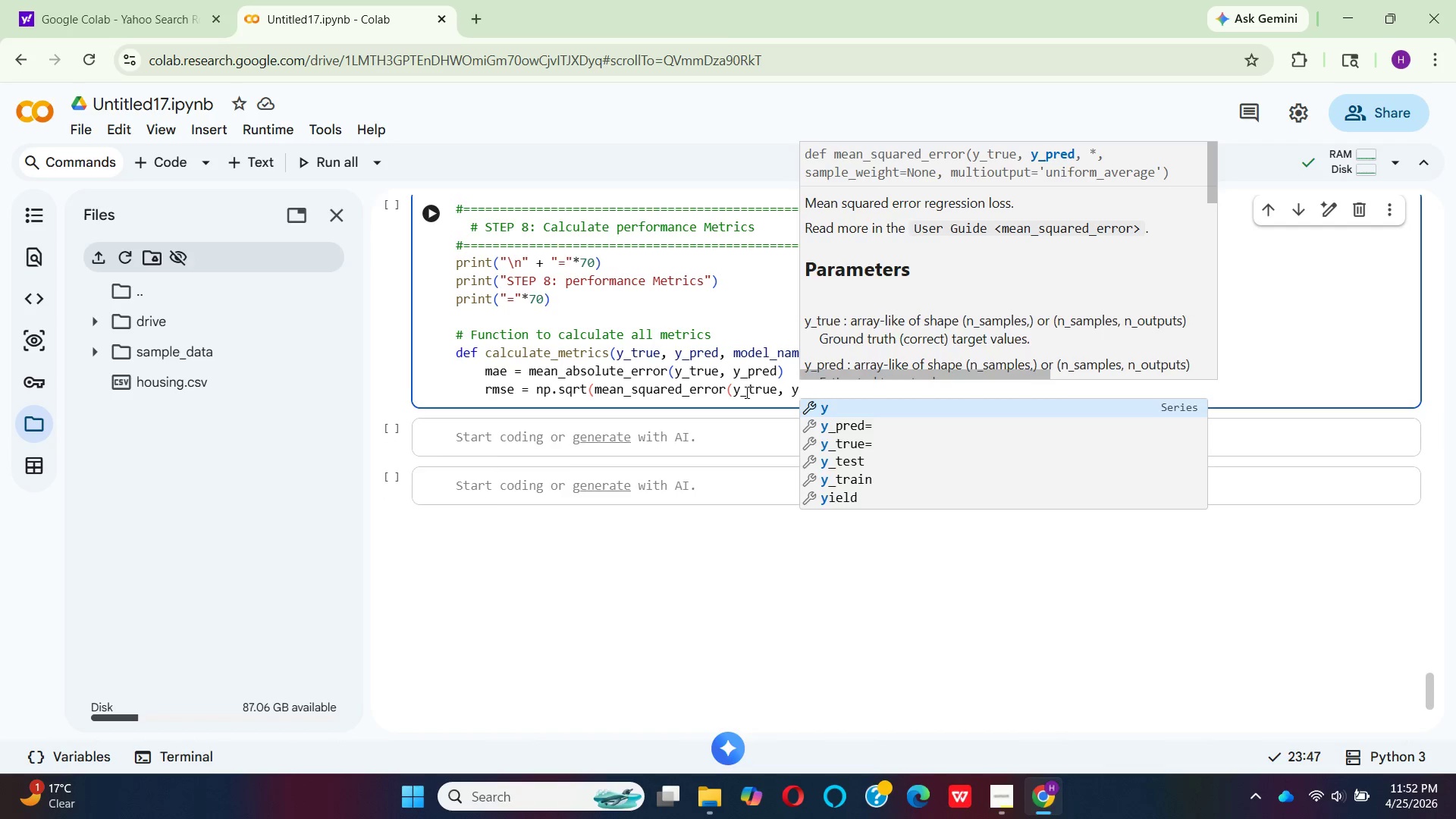 
key(ArrowDown)
 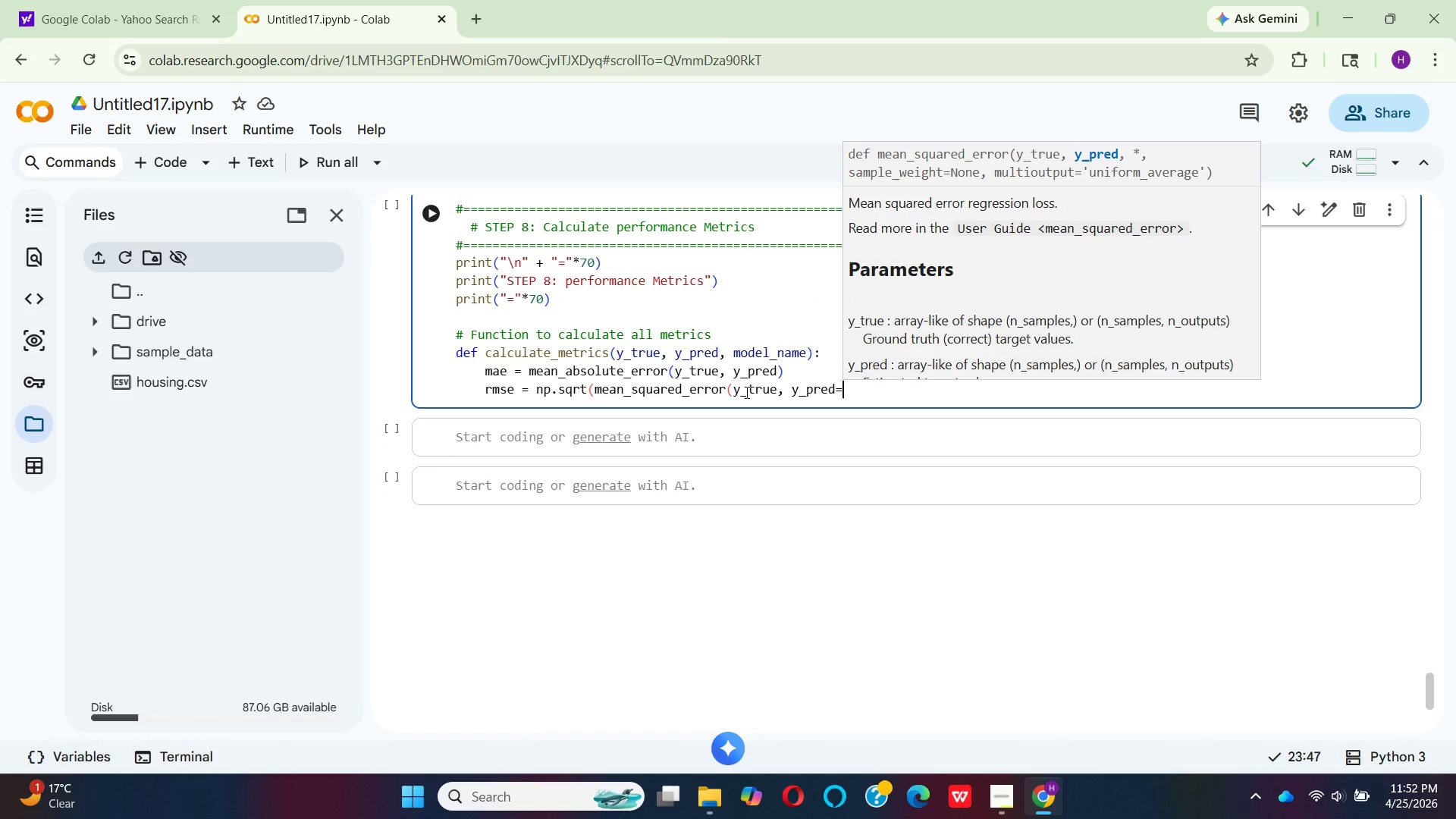 
key(Enter)
 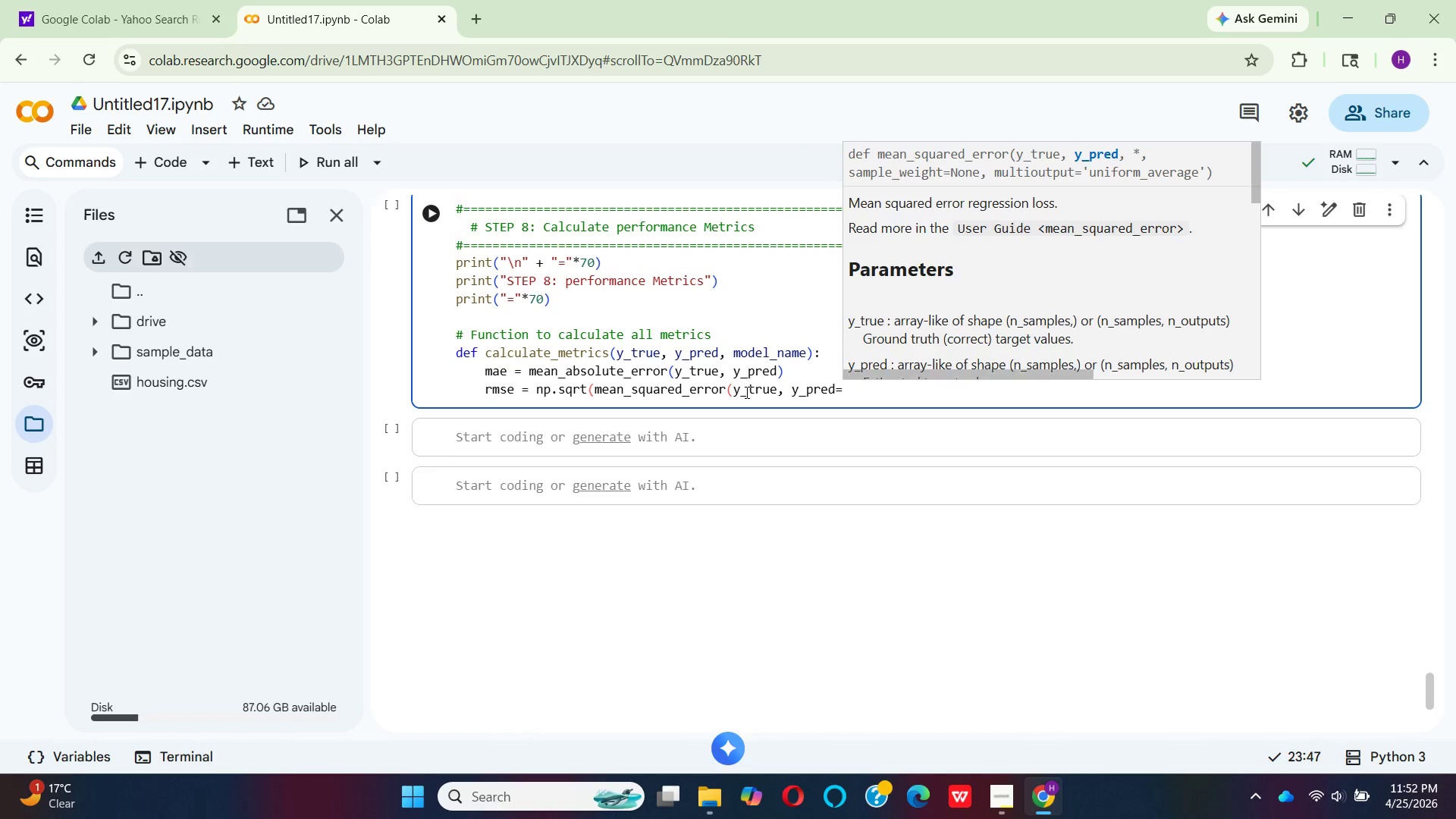 
key(Backspace)
 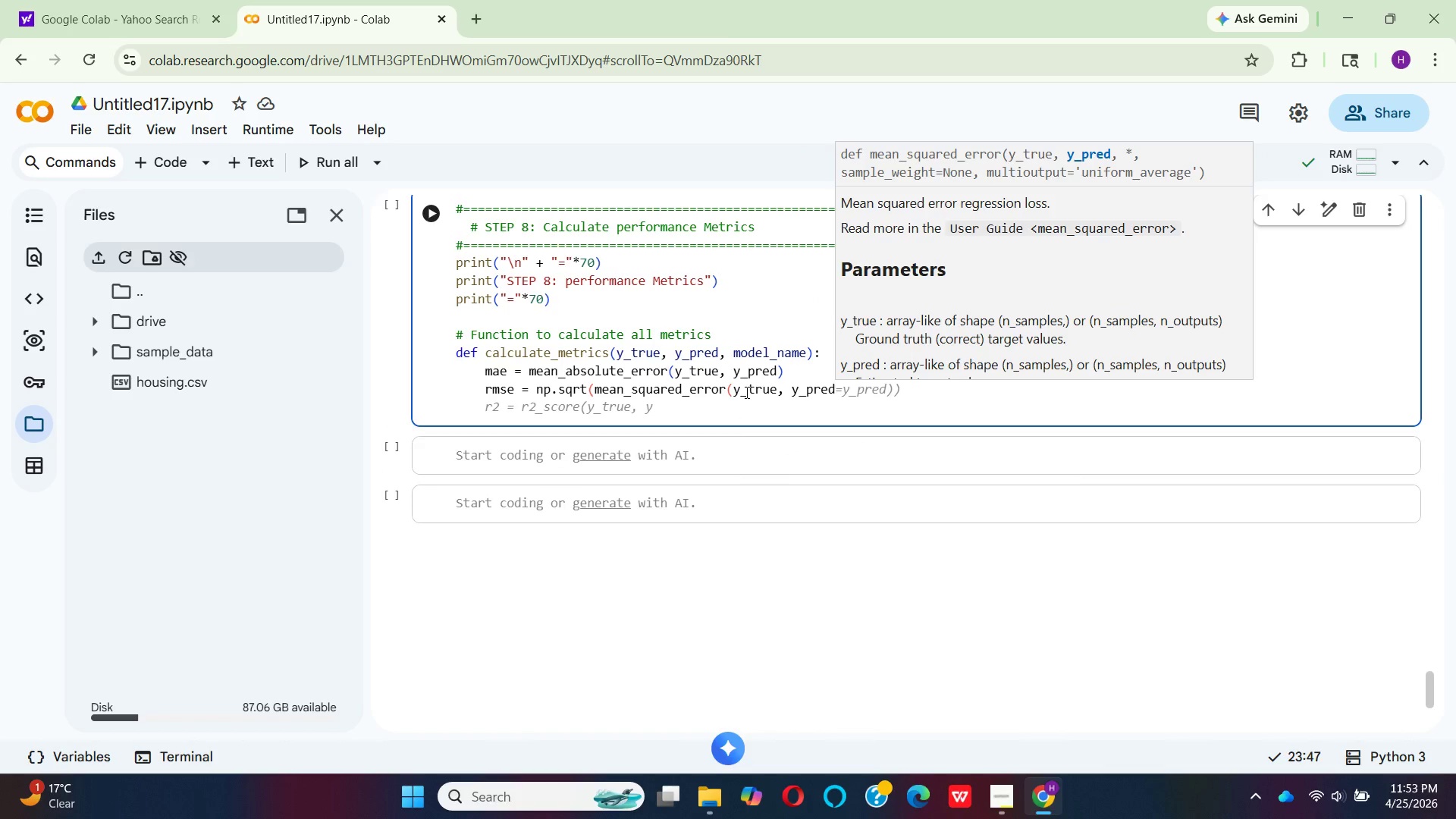 
wait(5.05)
 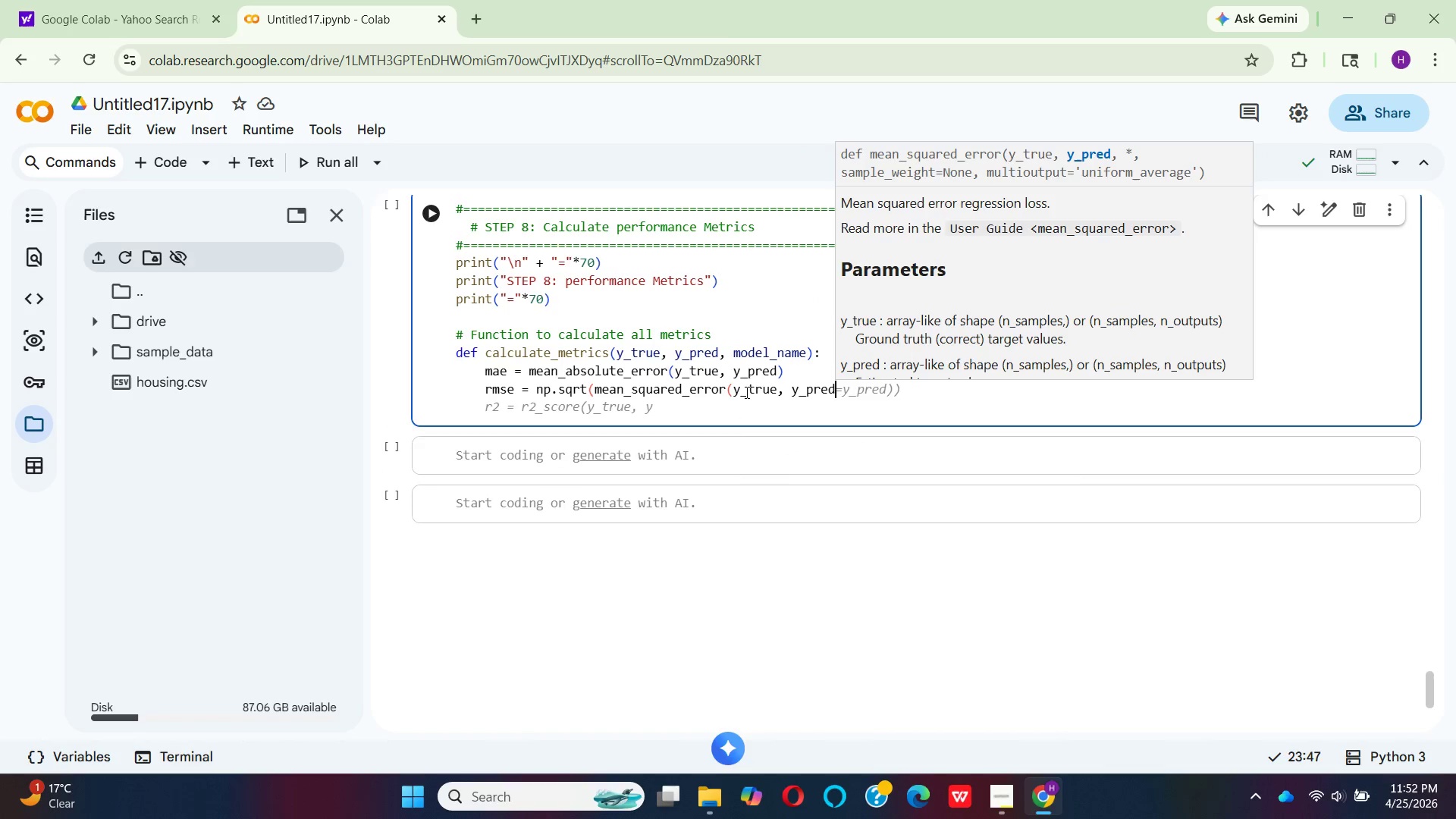 
type()))
 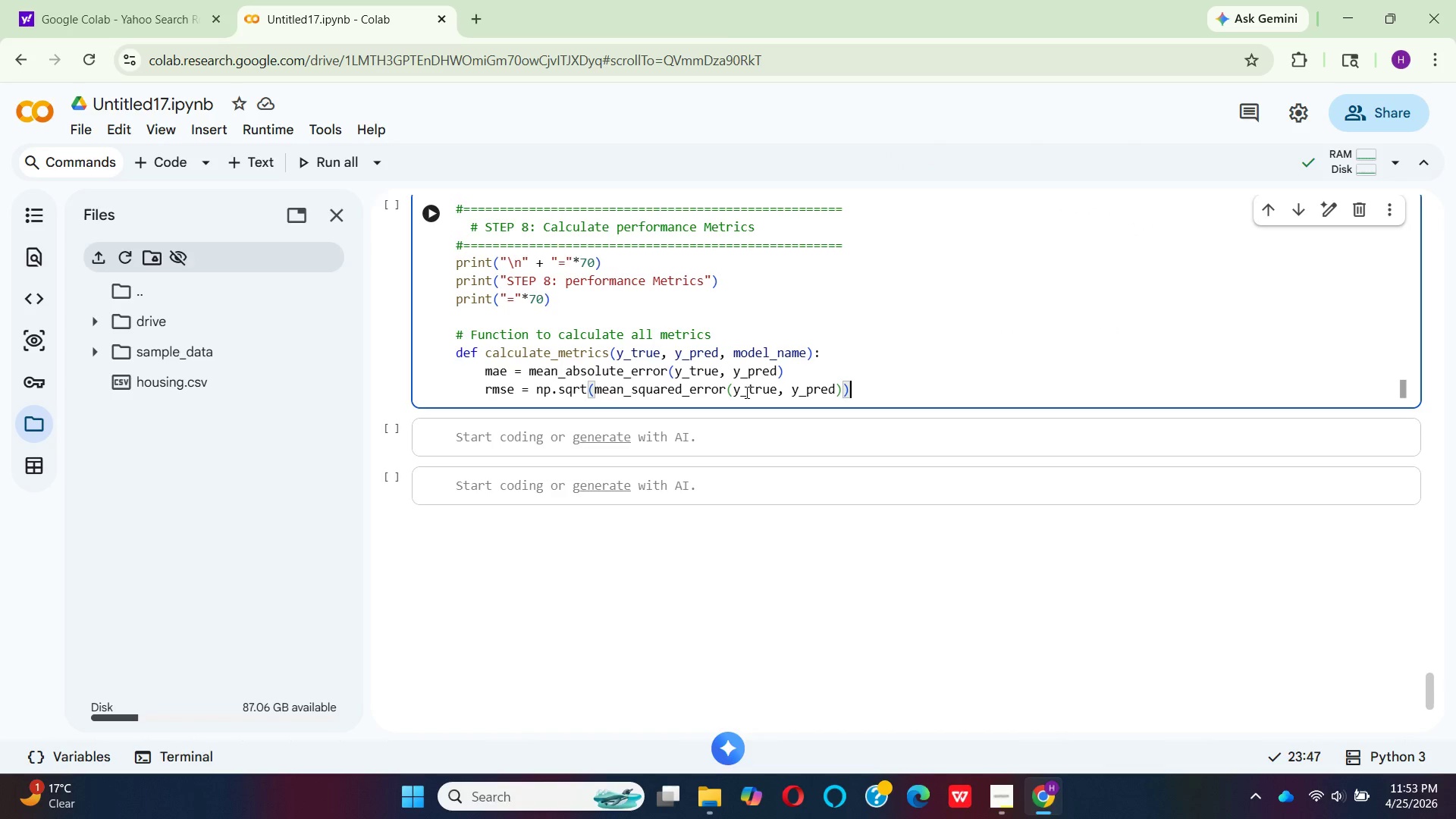 
wait(7.05)
 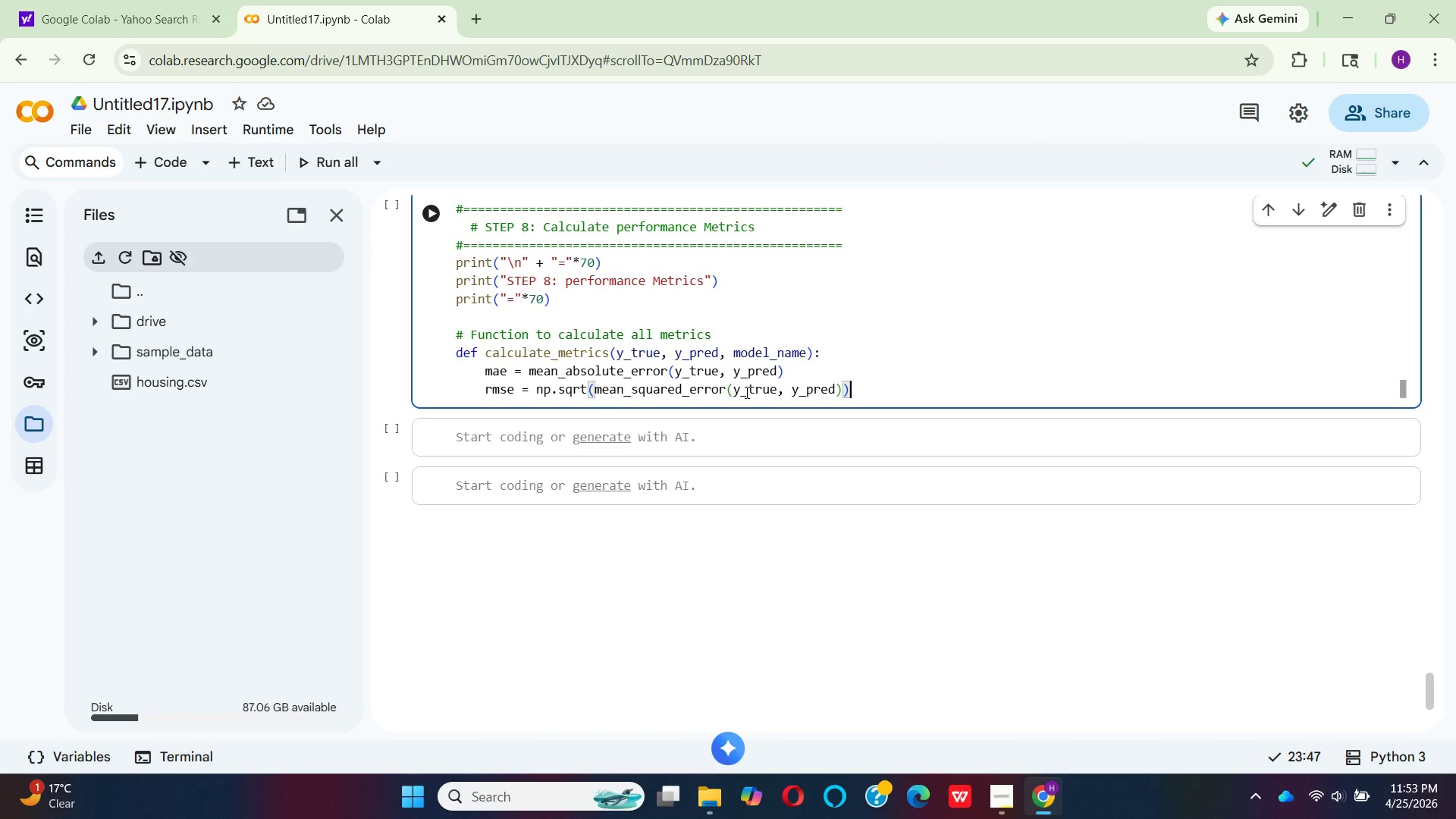 
key(Enter)
 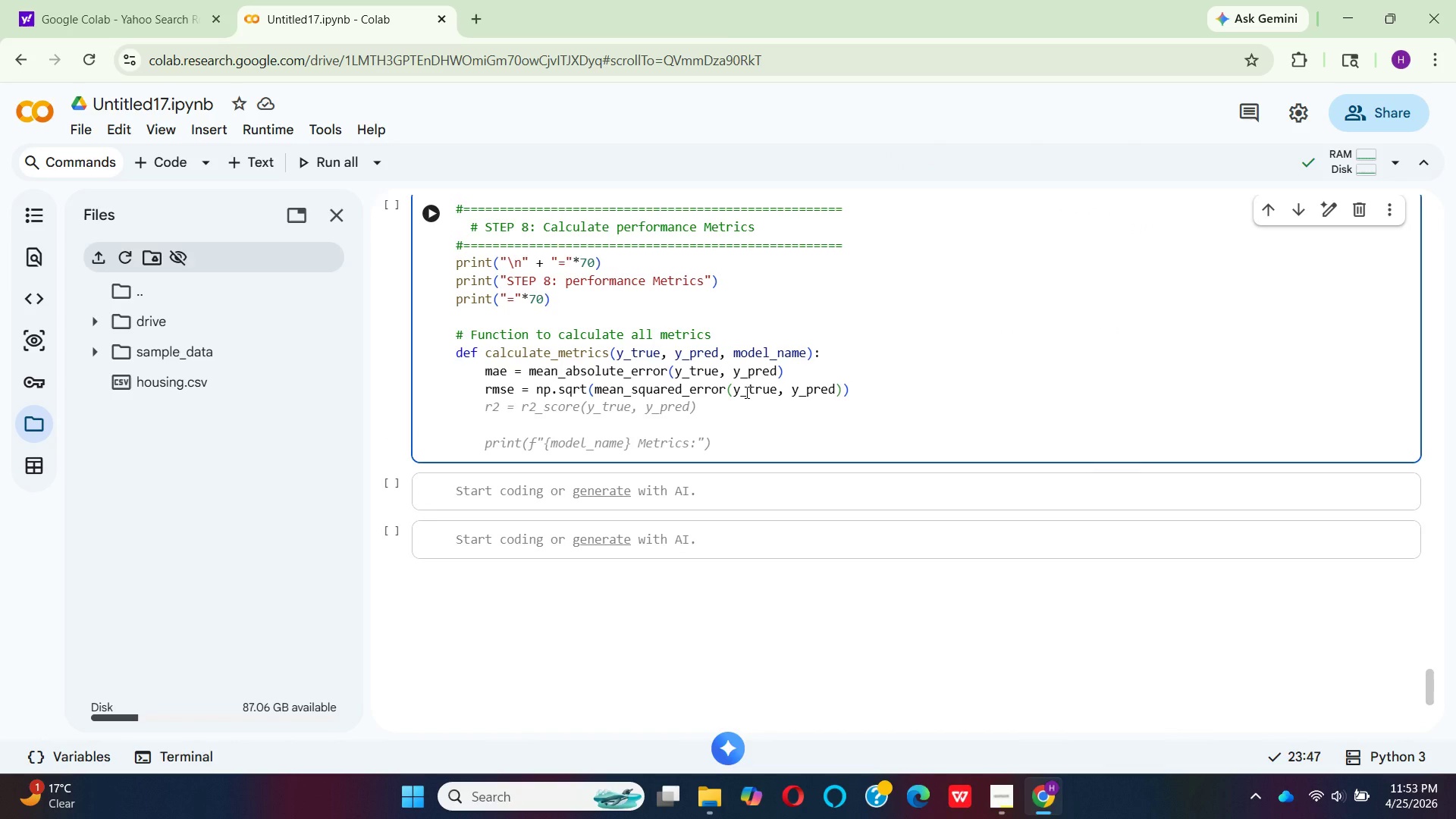 
type(r2 )
 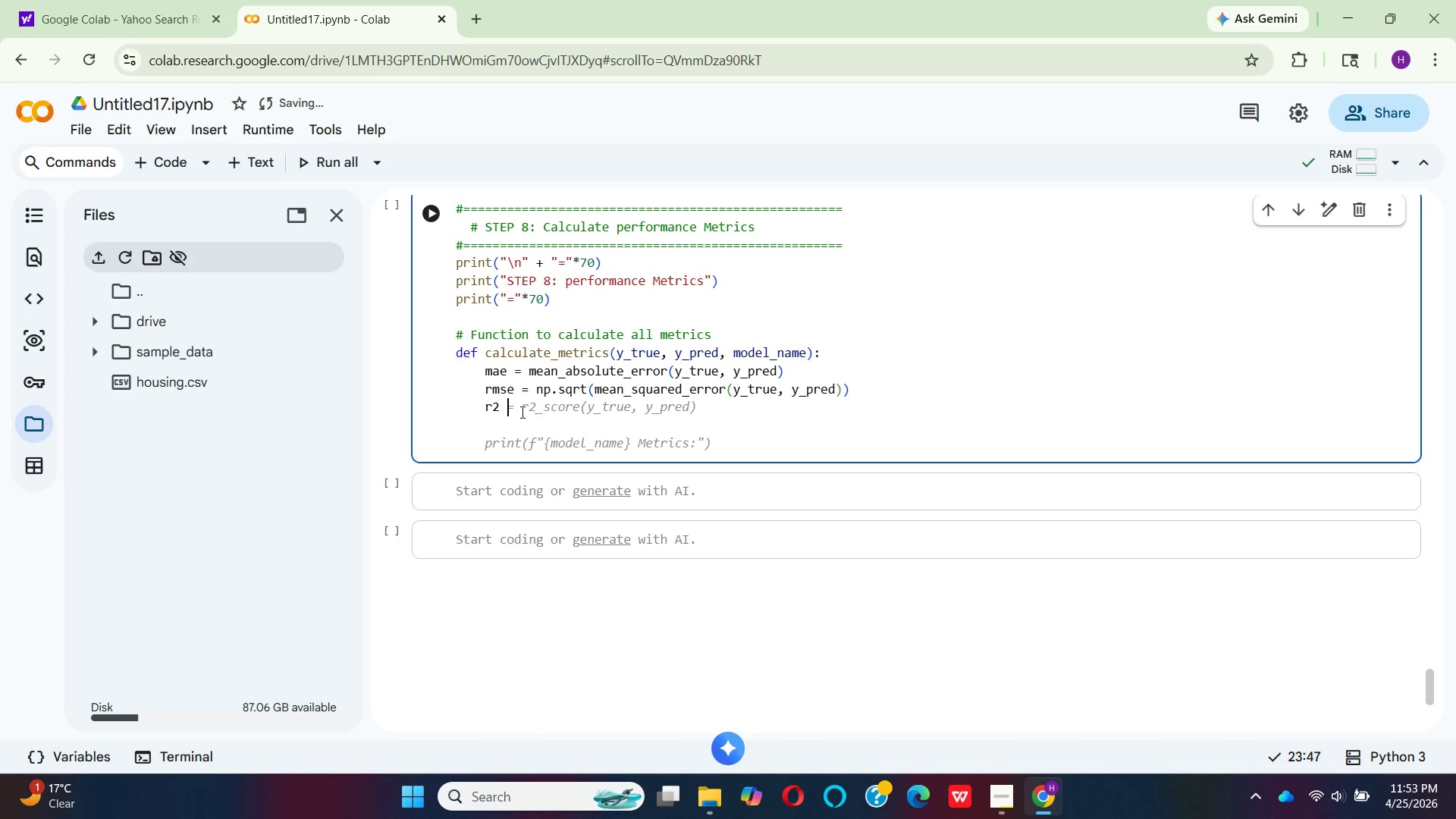 
wait(5.53)
 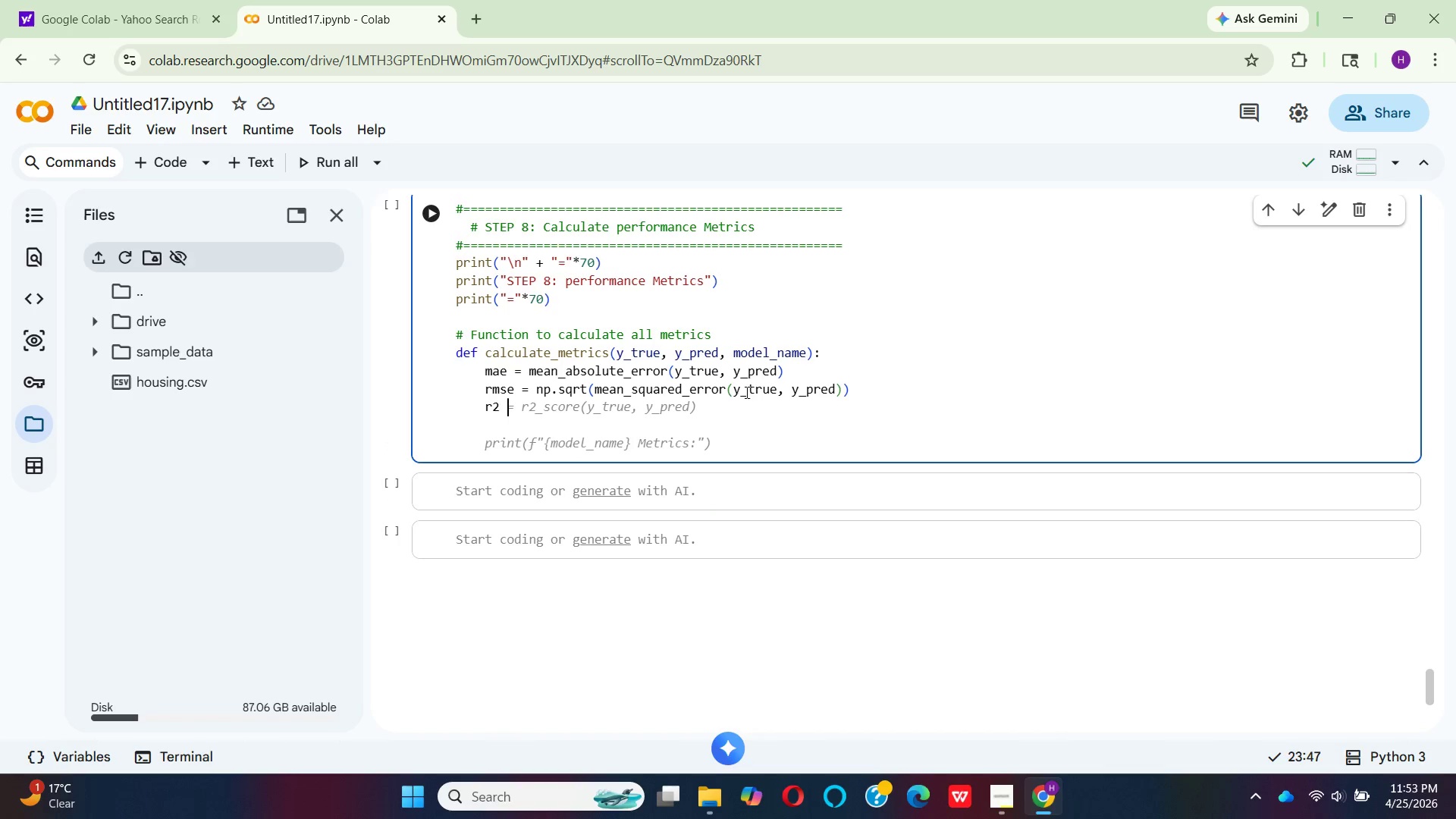 
left_click([591, 382])
 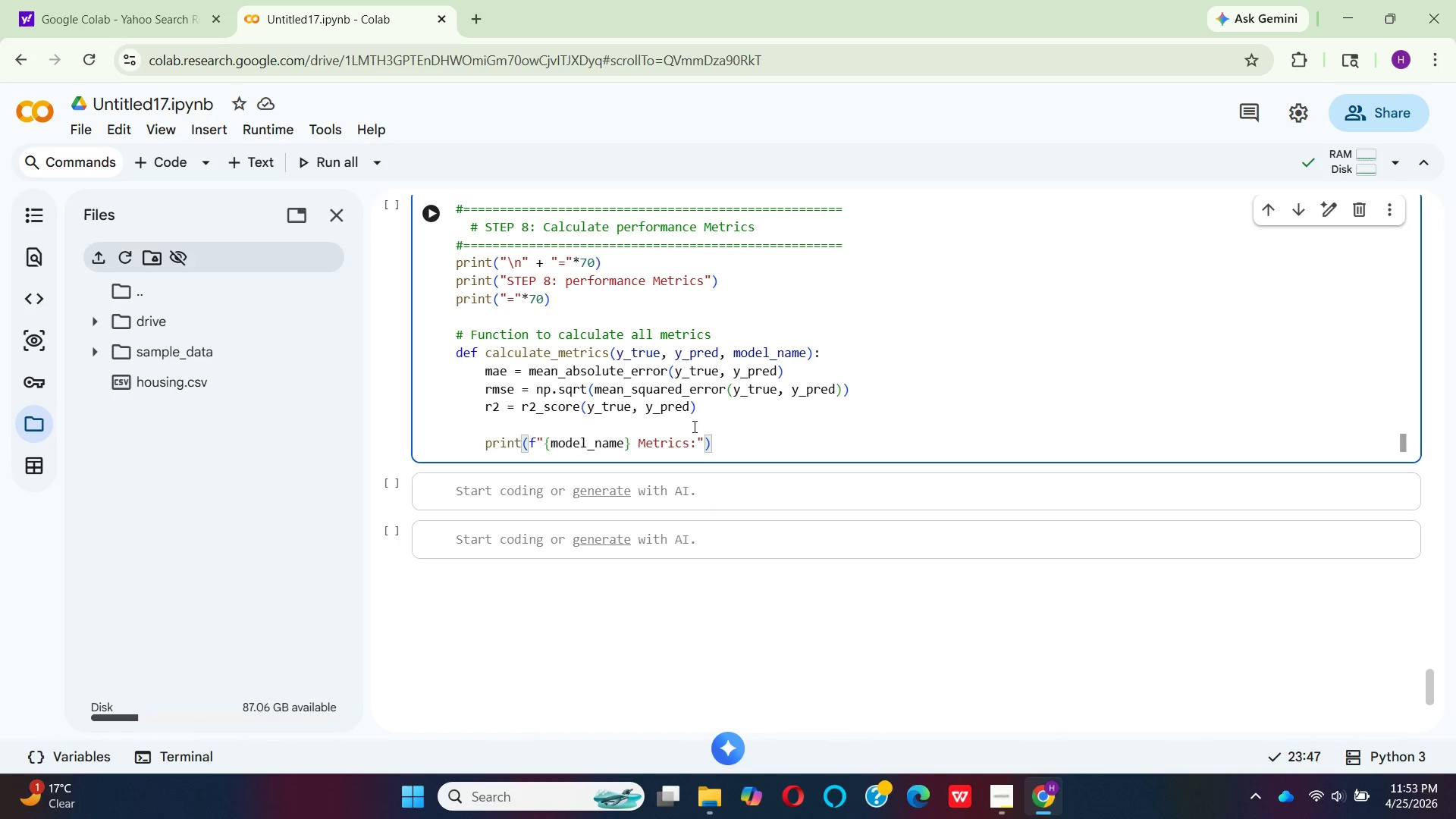 
left_click([711, 404])
 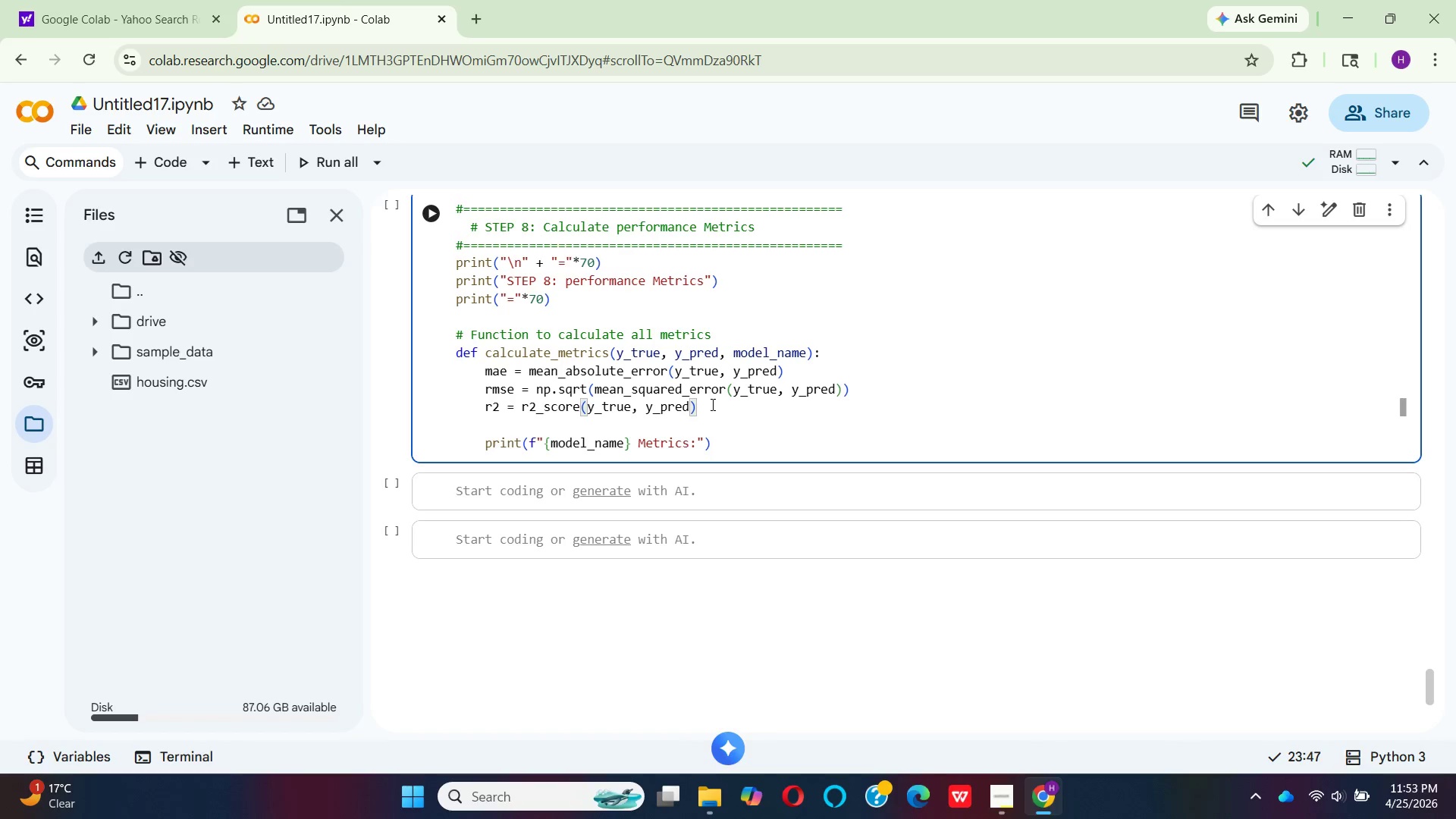 
key(Enter)
 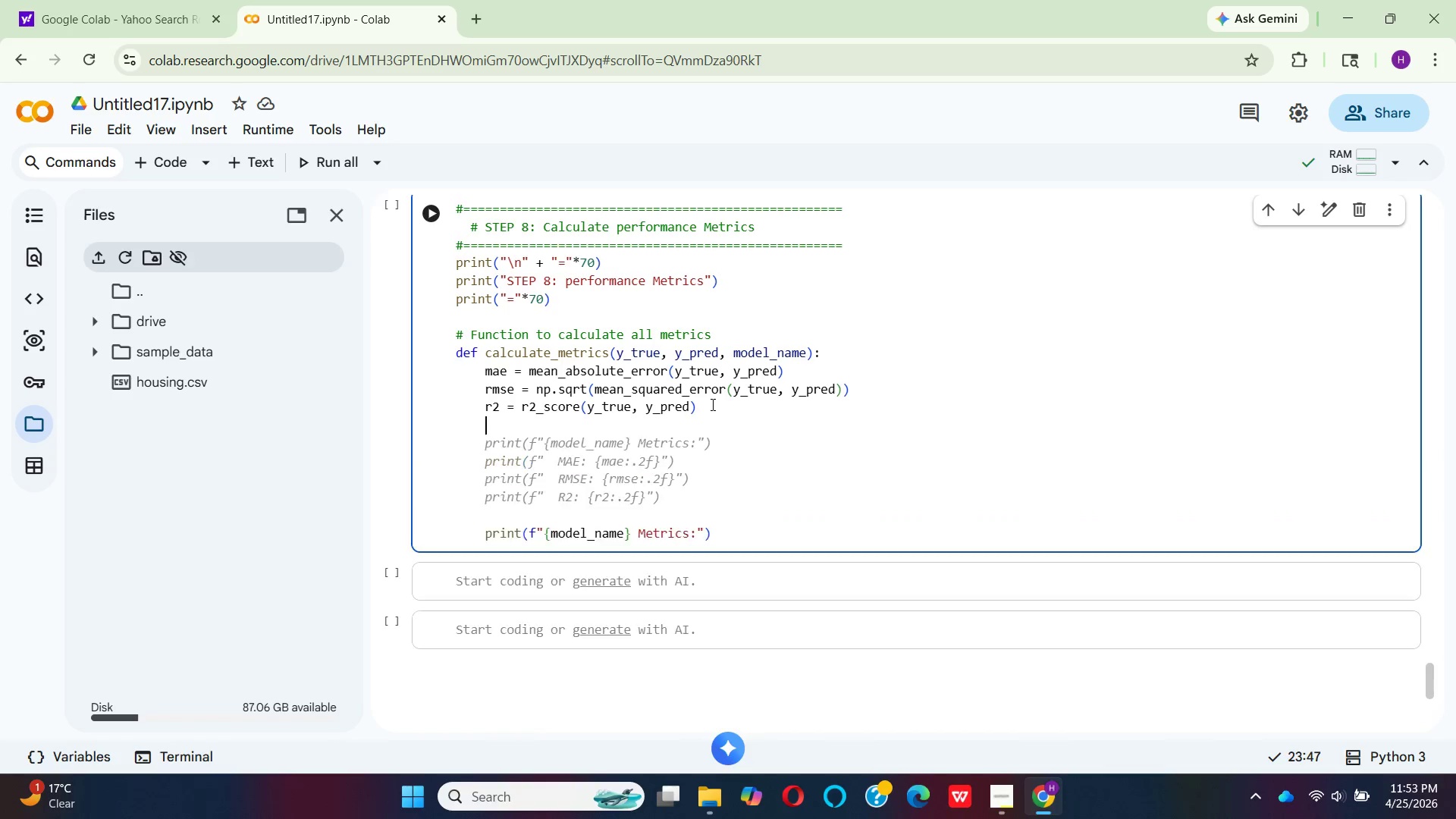 
type(mape)
 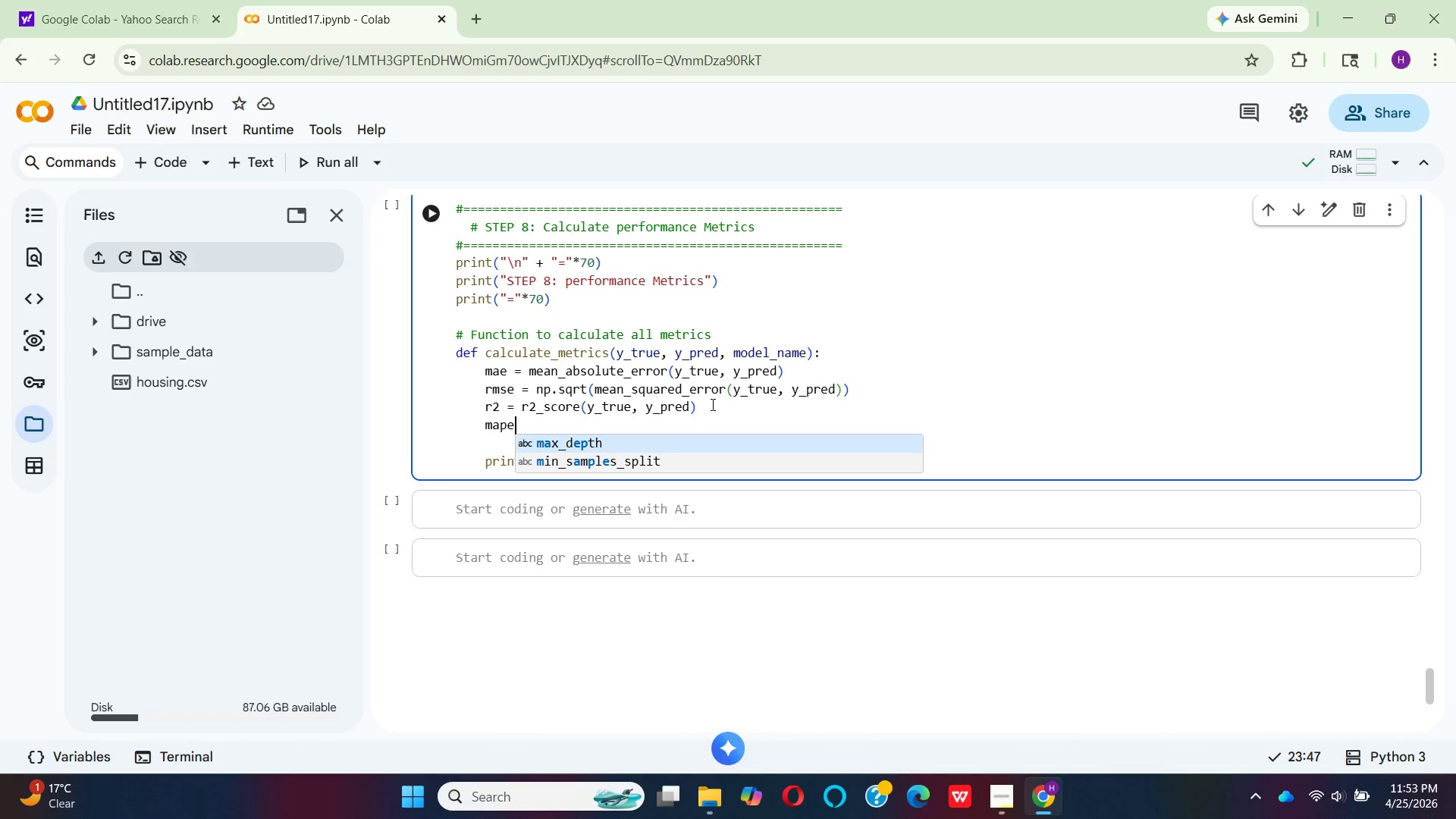 
key(Space)
 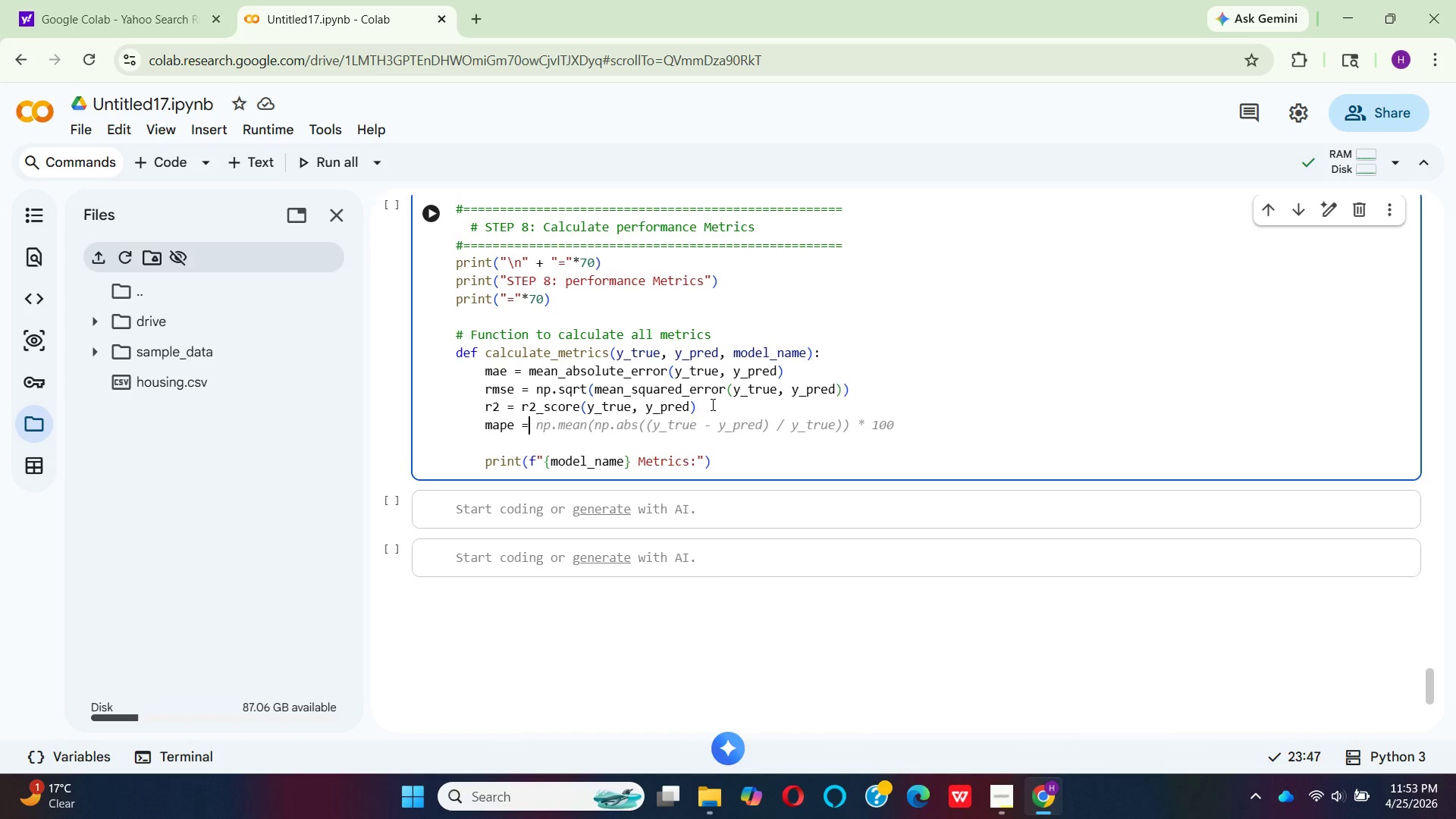 
key(Equal)
 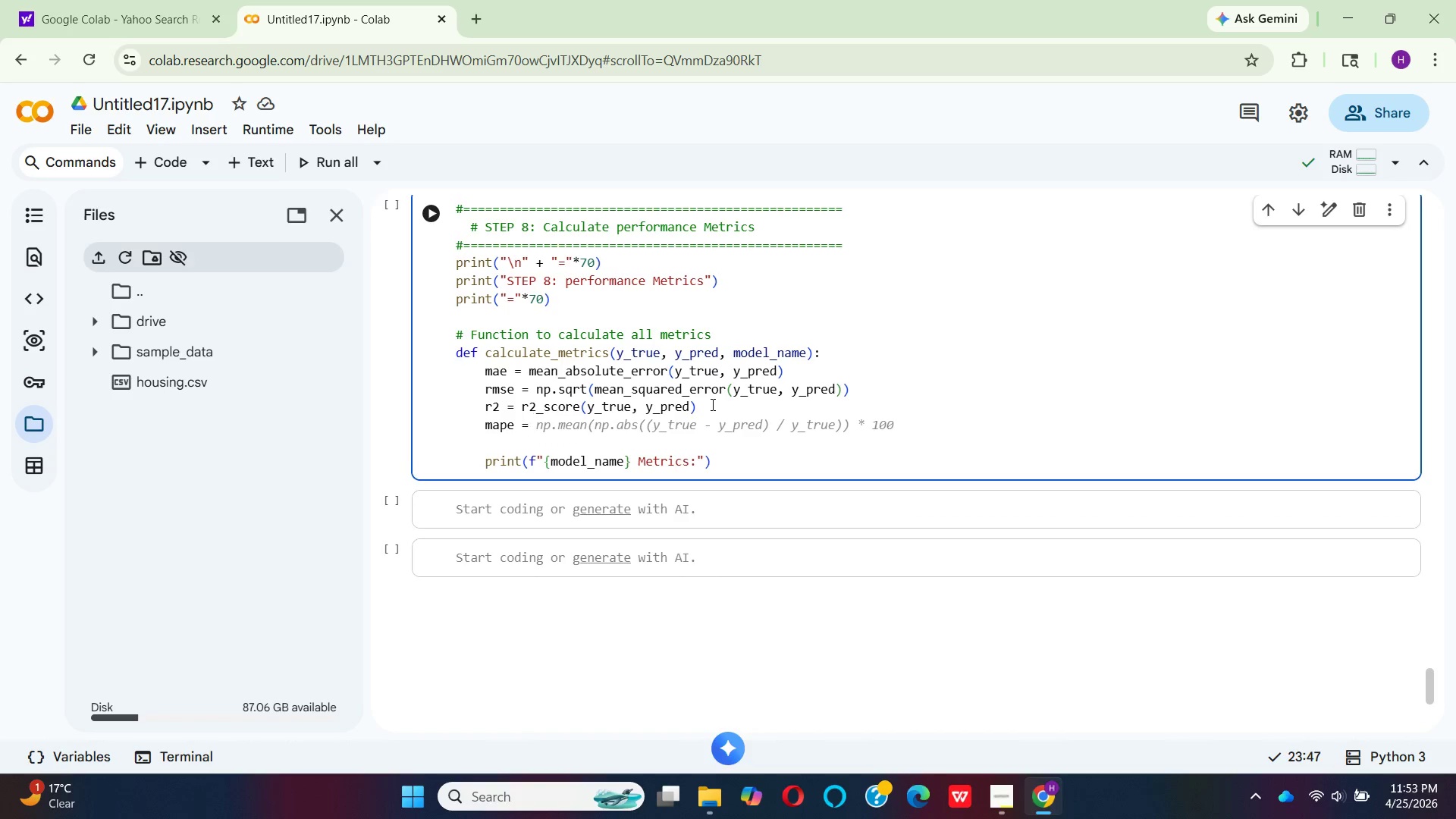 
key(Space)
 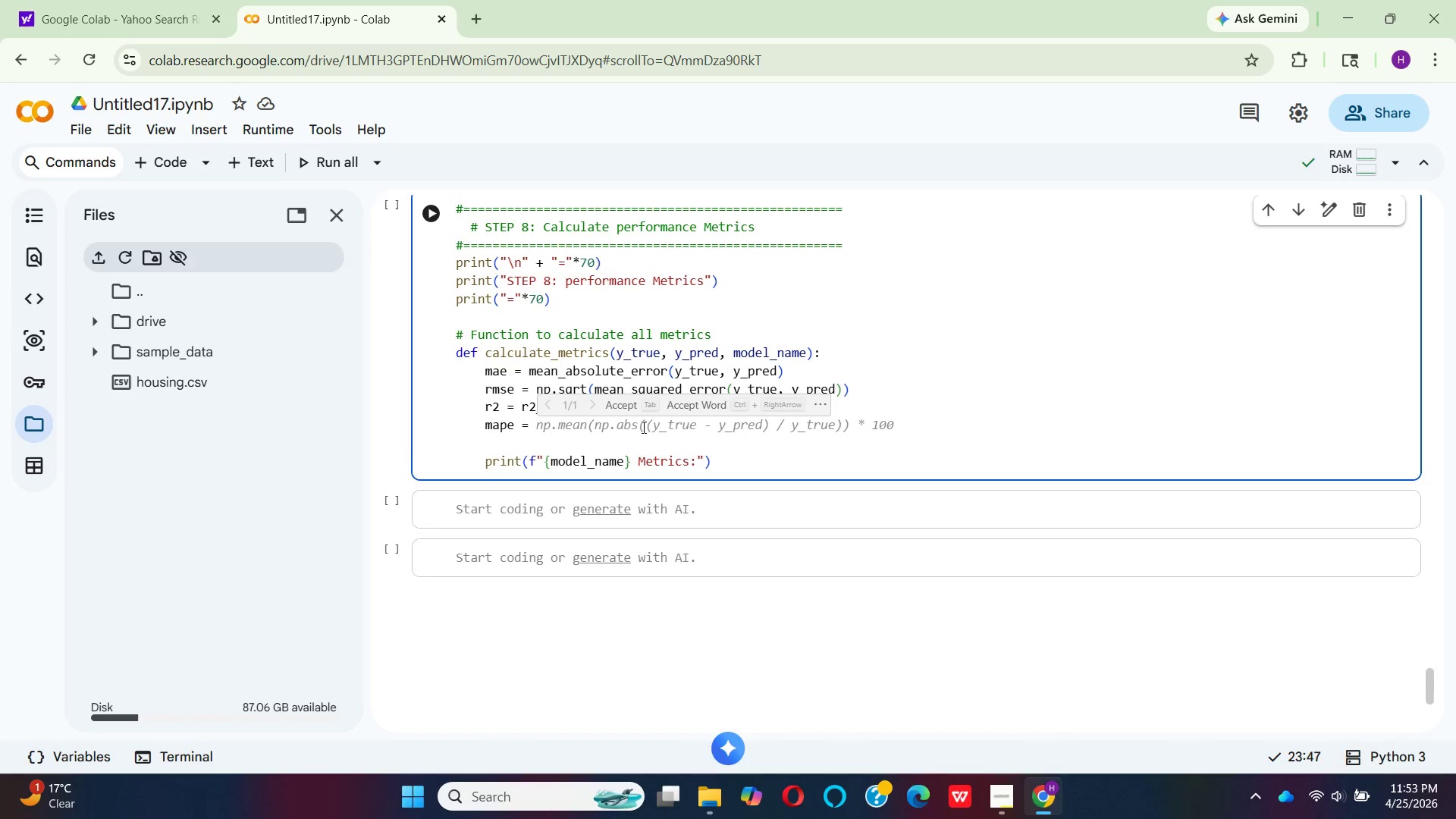 
left_click([615, 401])
 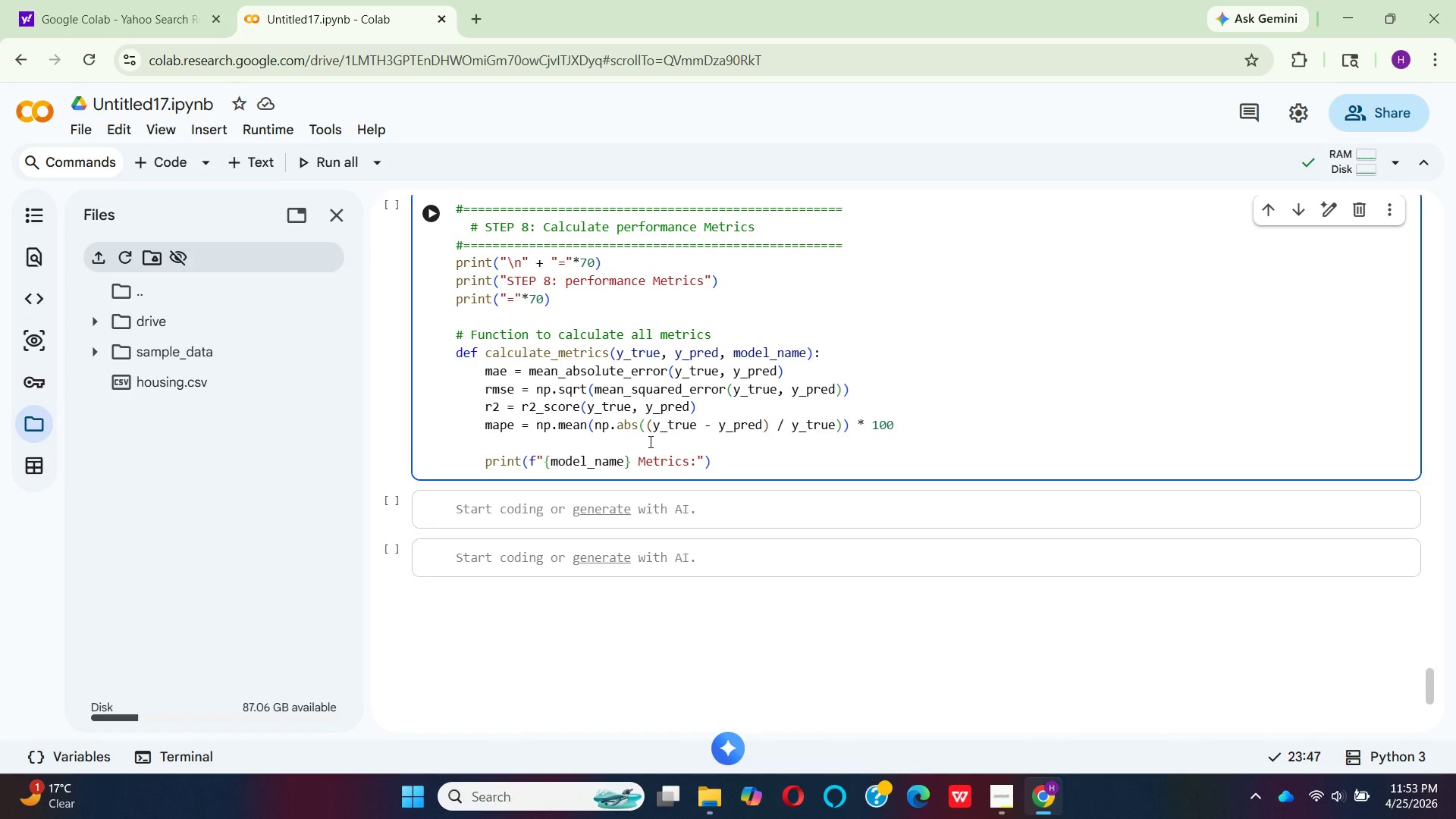 
wait(8.56)
 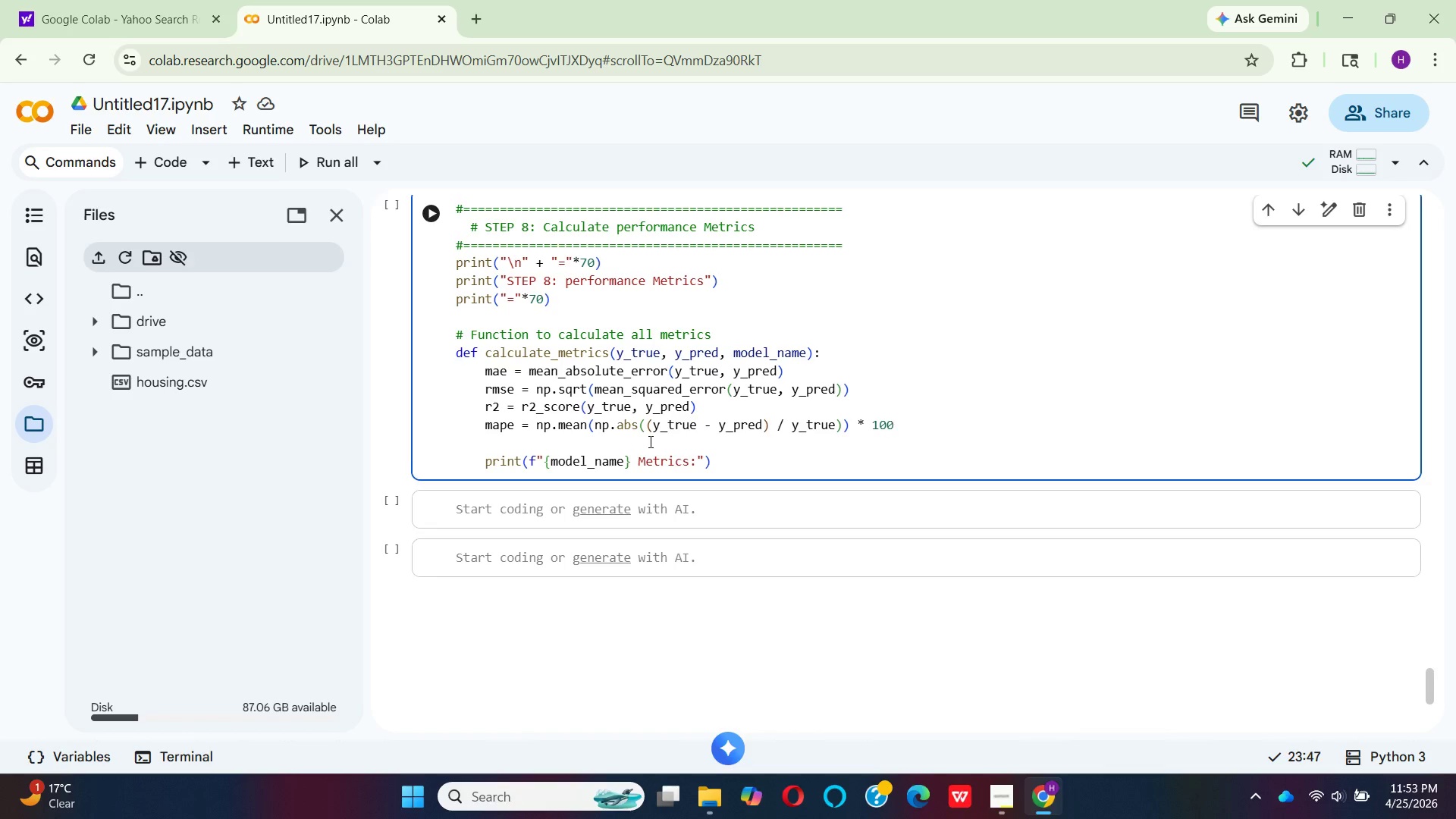 
key(Enter)
 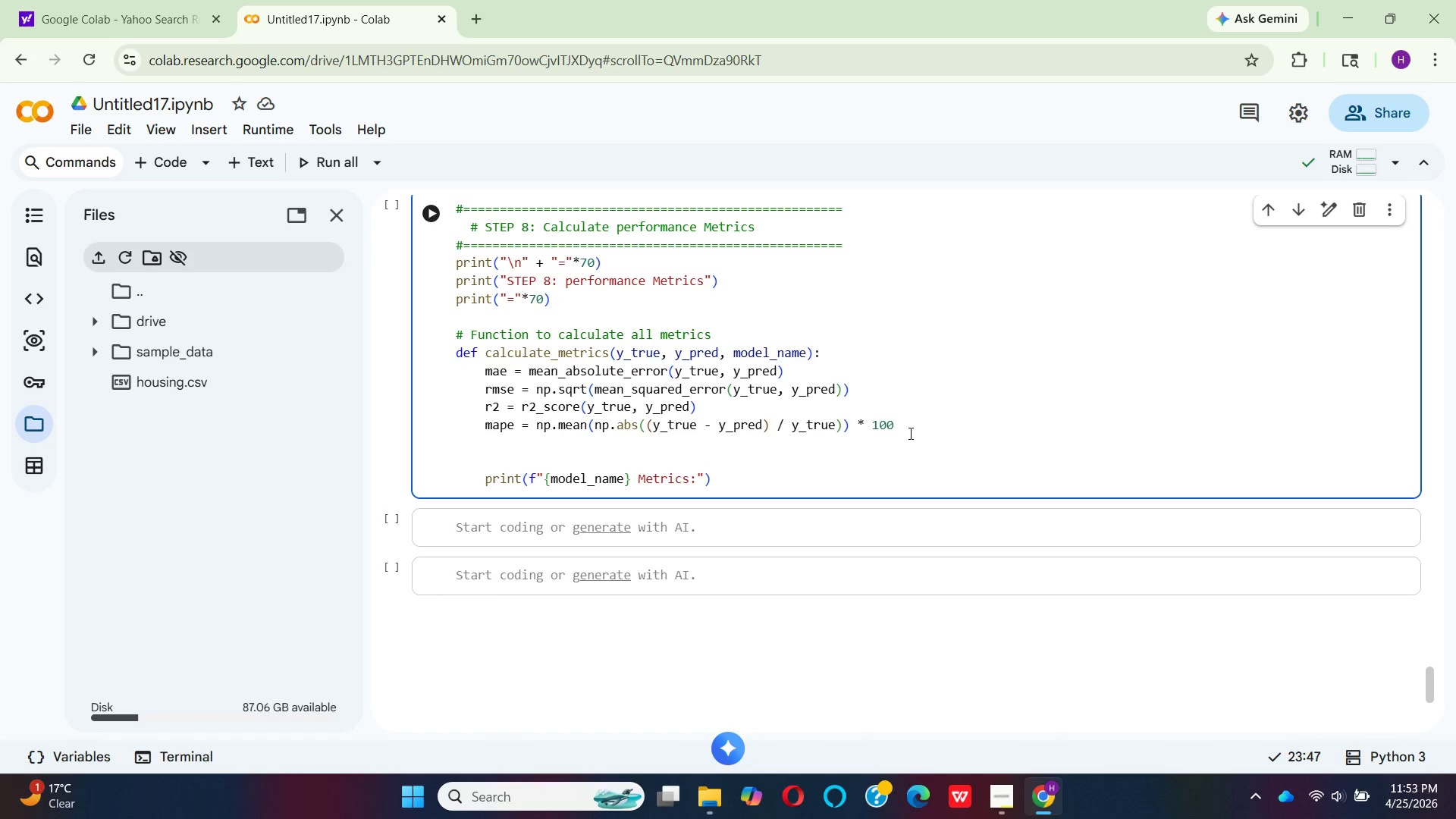 
key(Enter)
 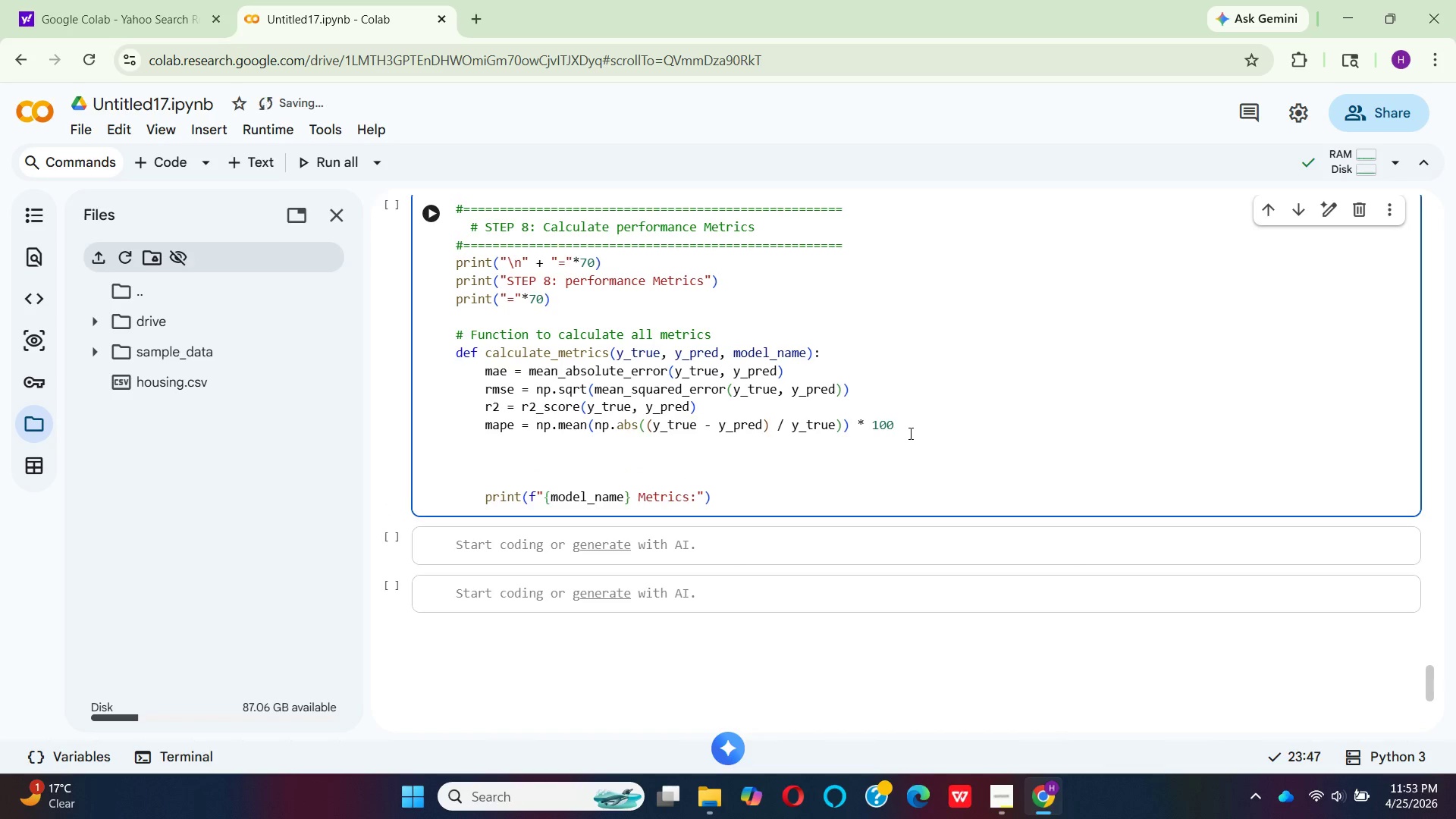 
type(# cross- )
key(Backspace)
type(valida)
 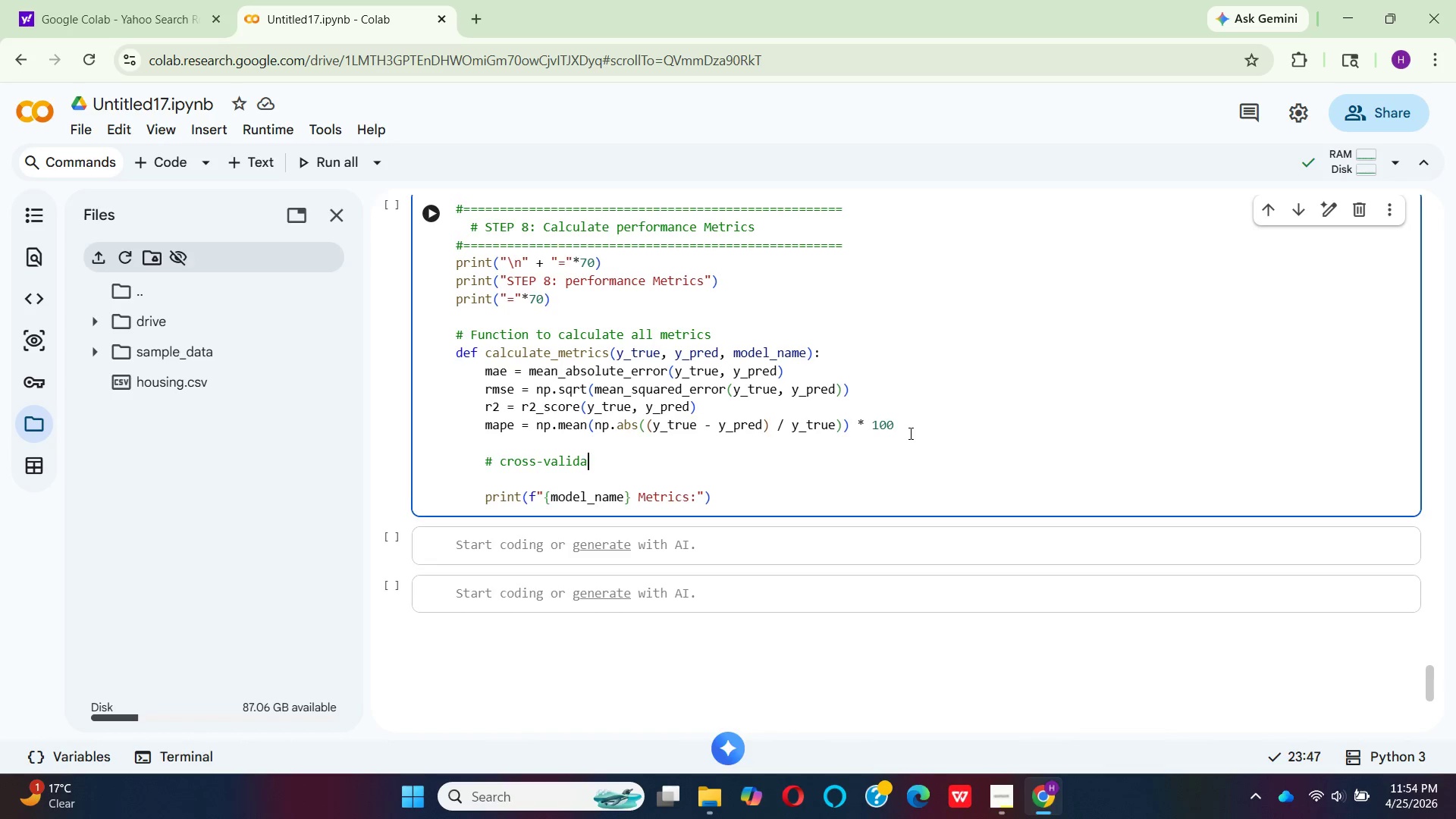 
type(tion score)
 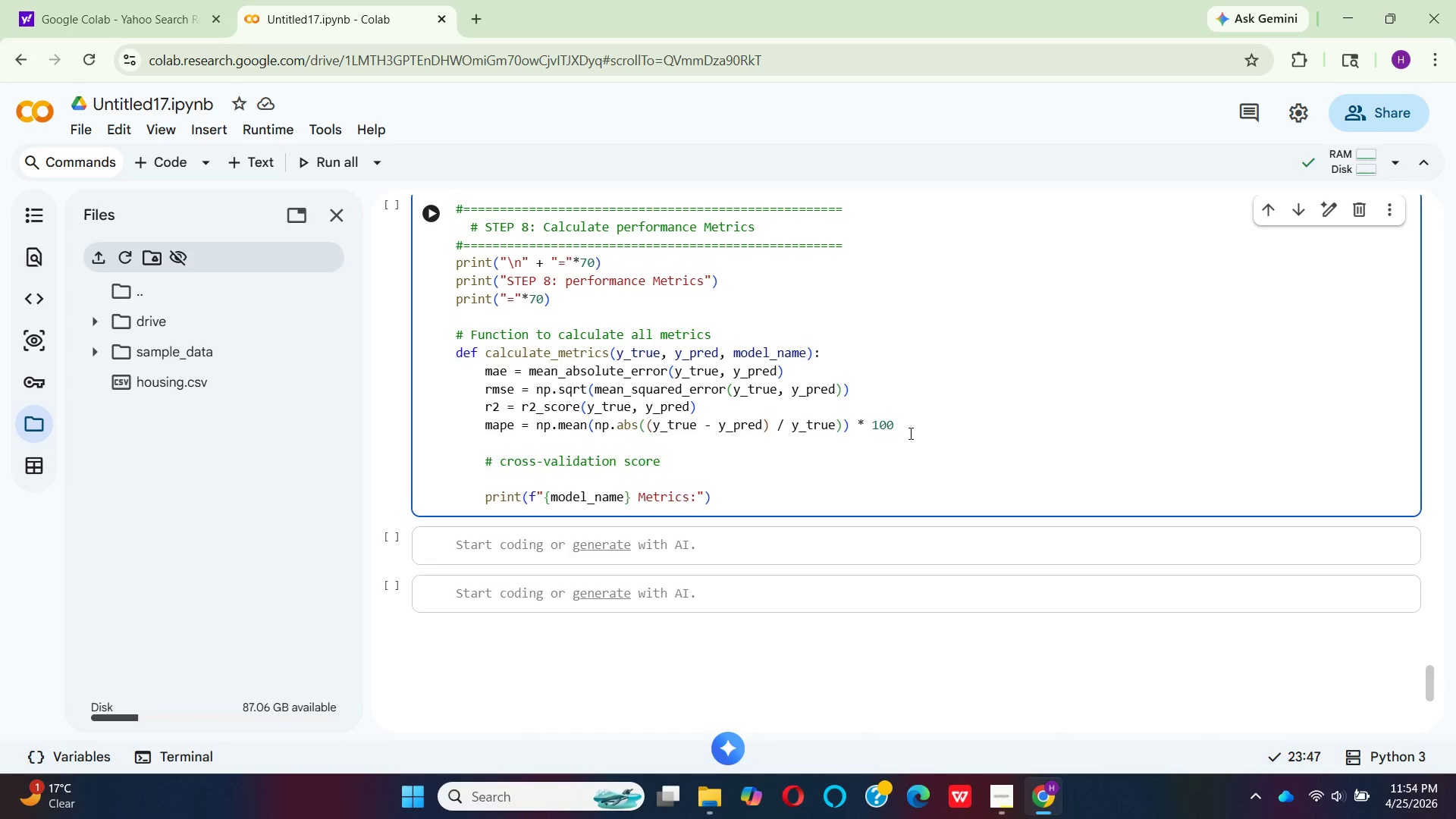 
key(Enter)
 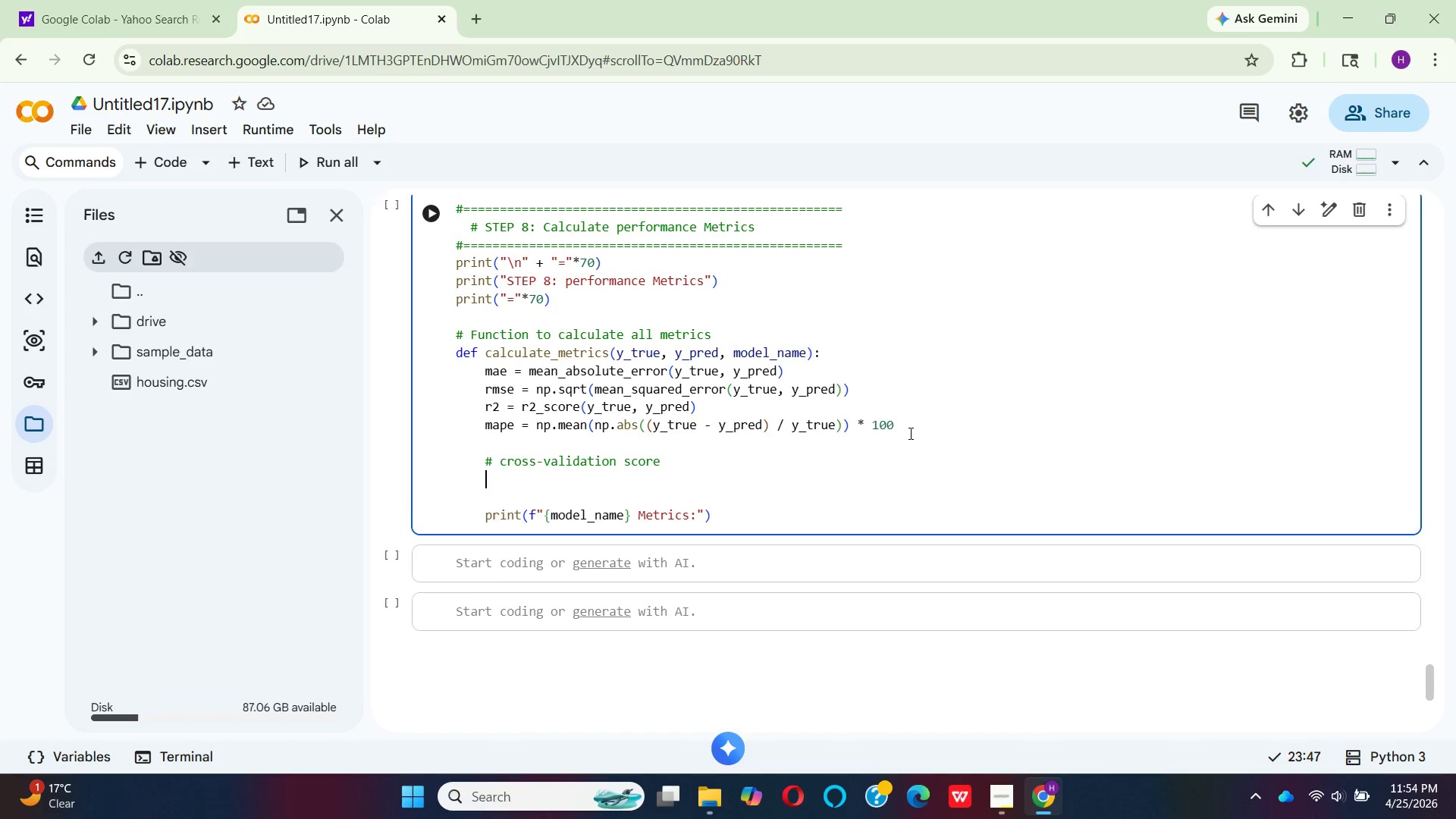 
type(if)
 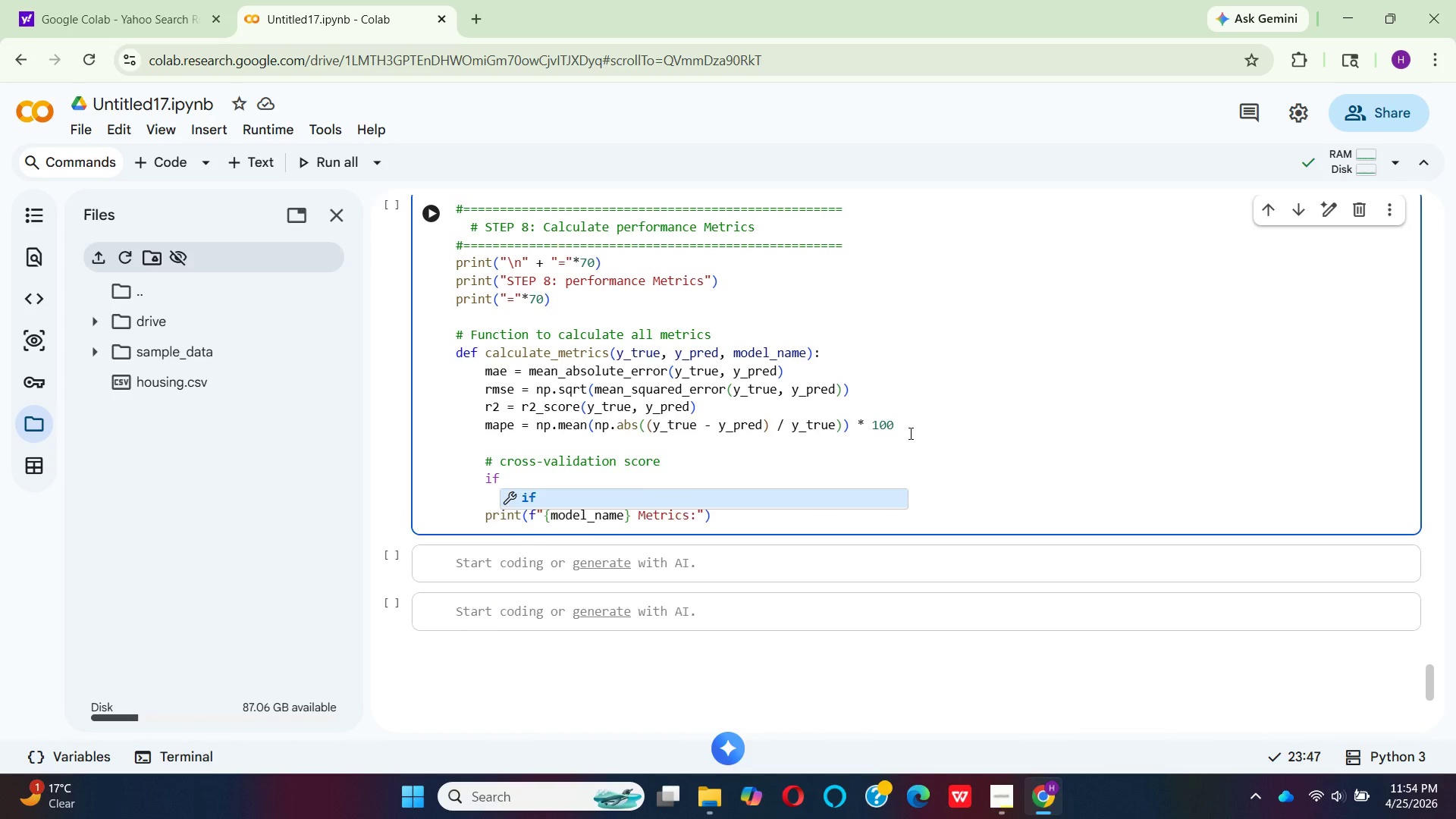 
key(Enter)
 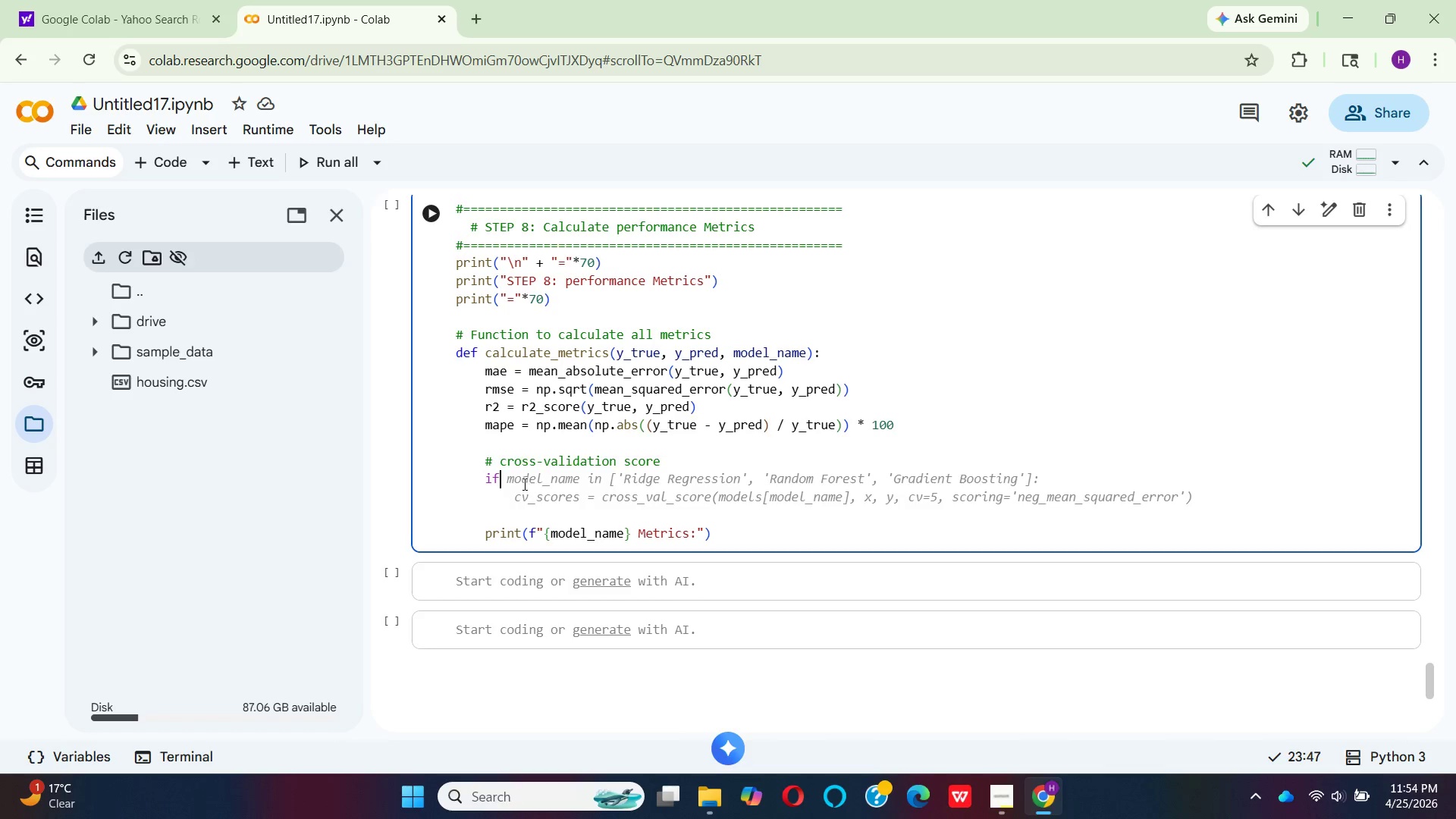 
left_click([578, 458])
 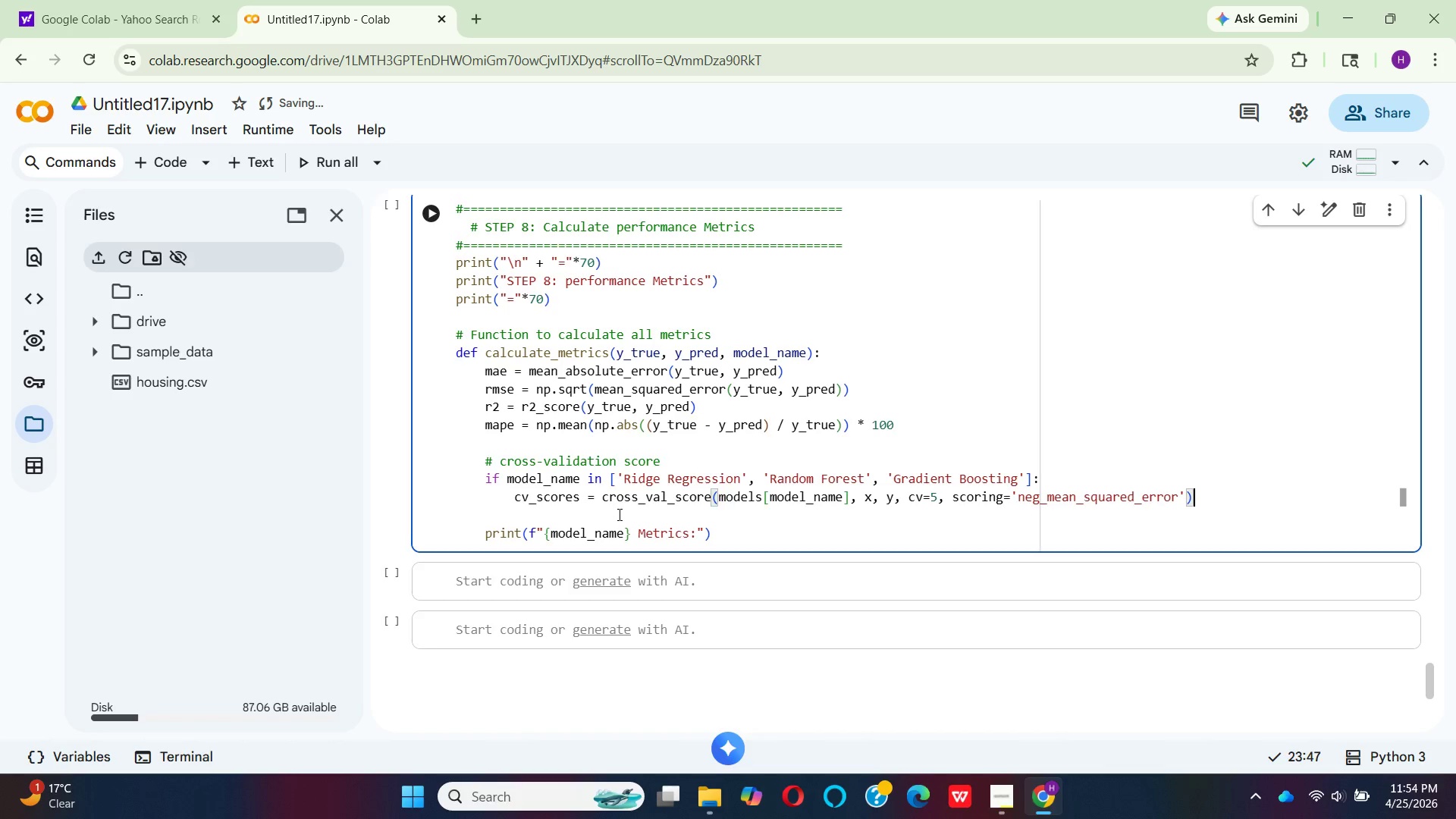 
mouse_move([717, 502])
 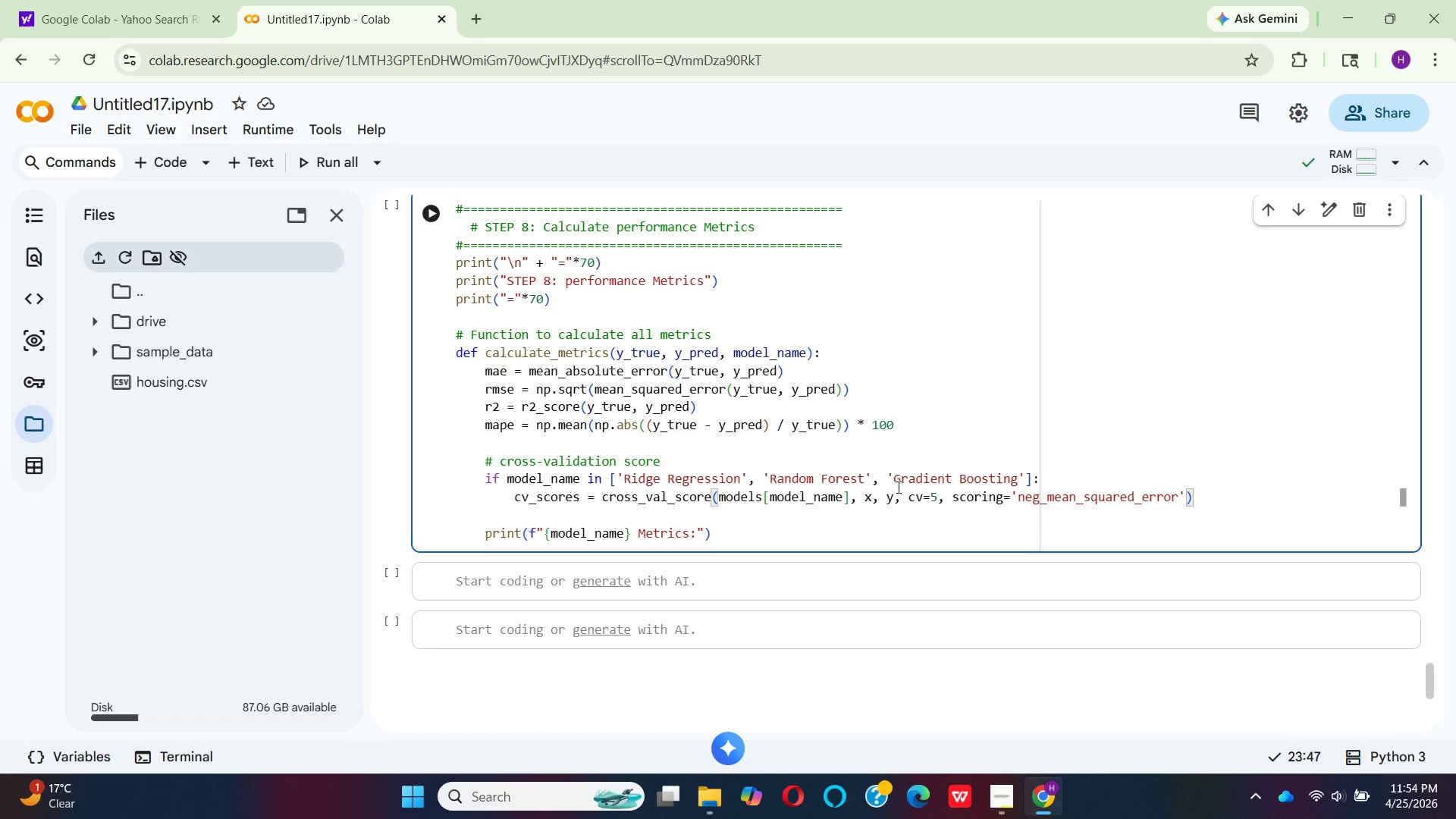 
wait(6.08)
 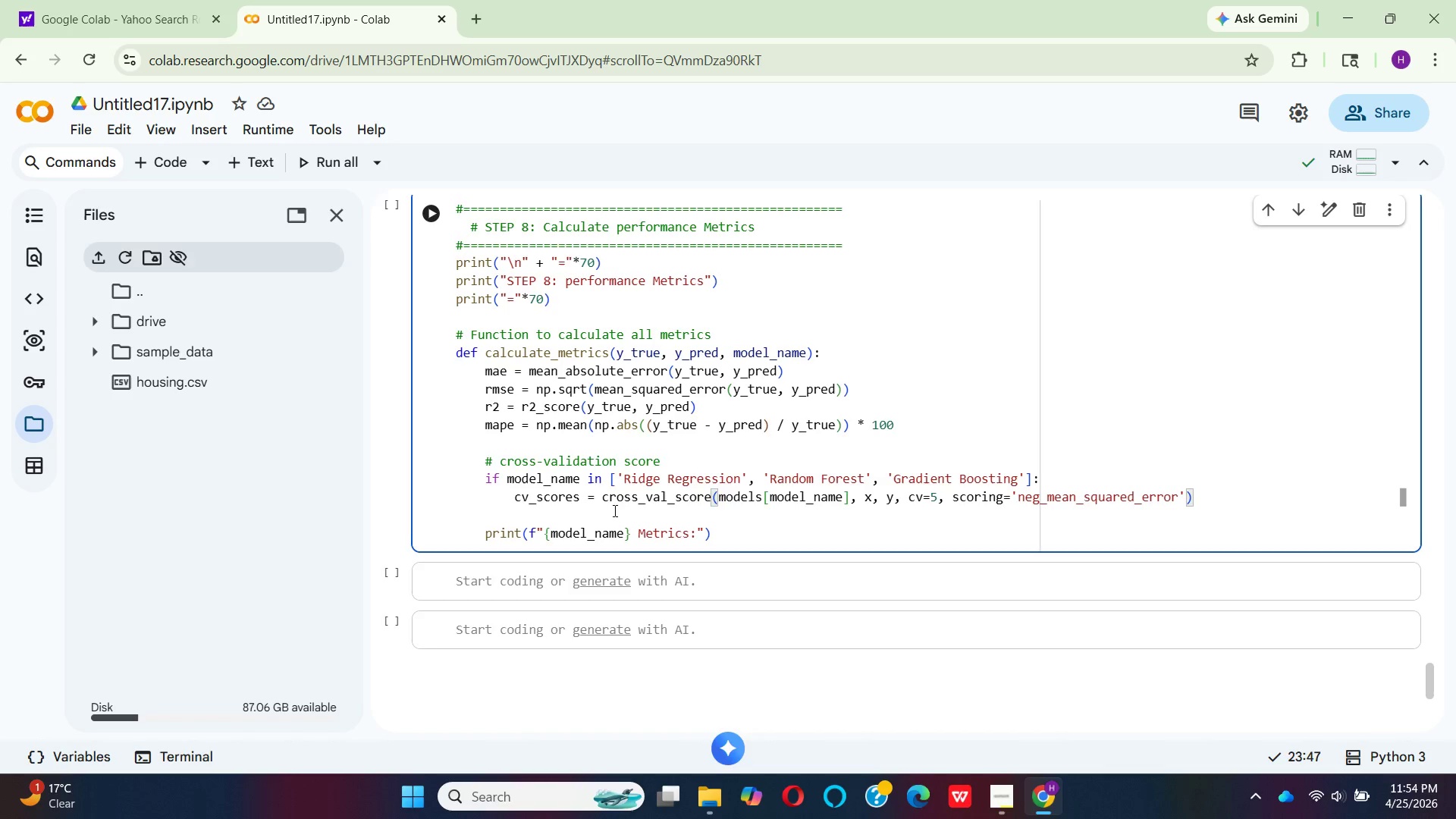 
mouse_move([846, 491])
 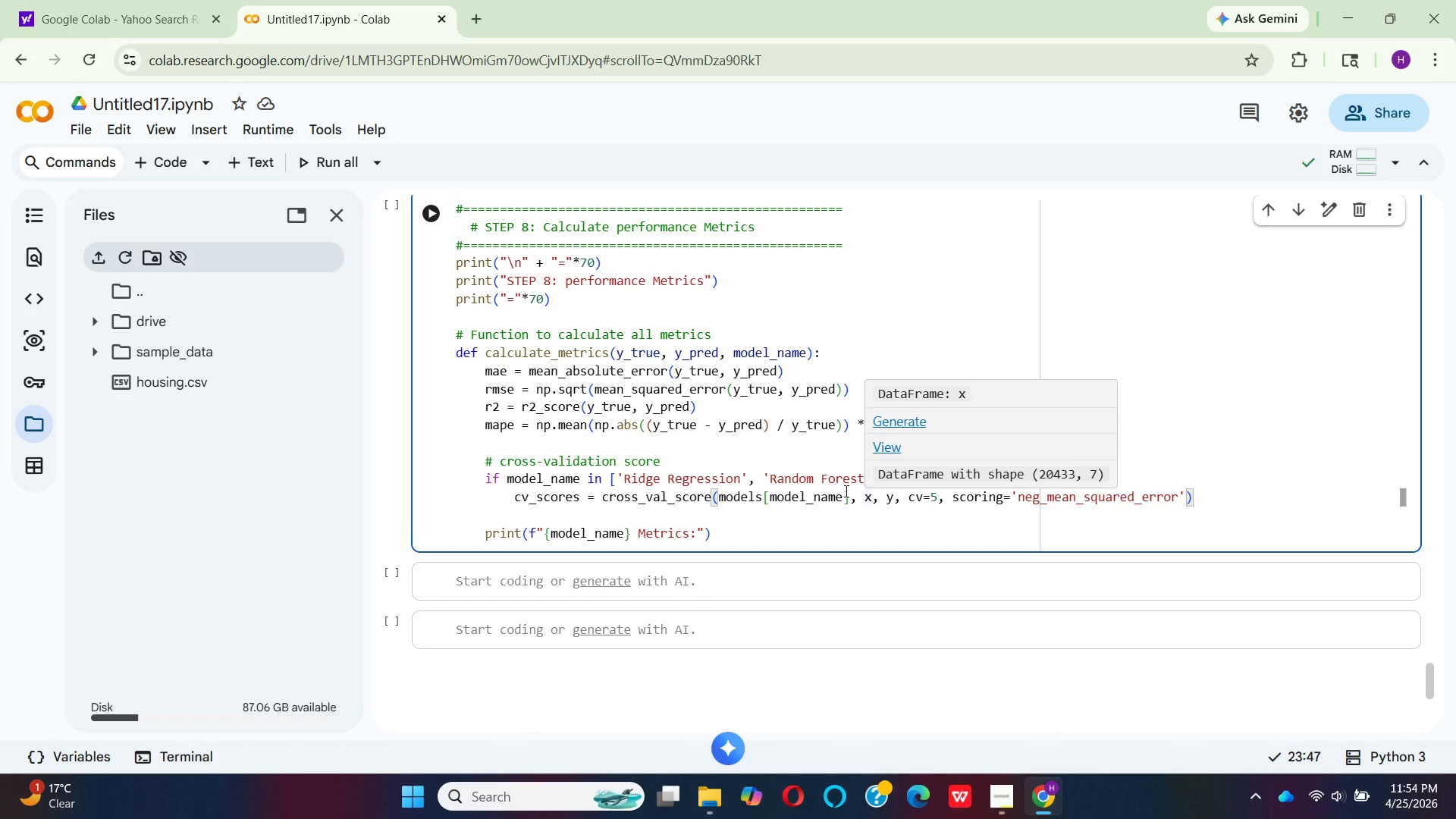 
mouse_move([880, 479])
 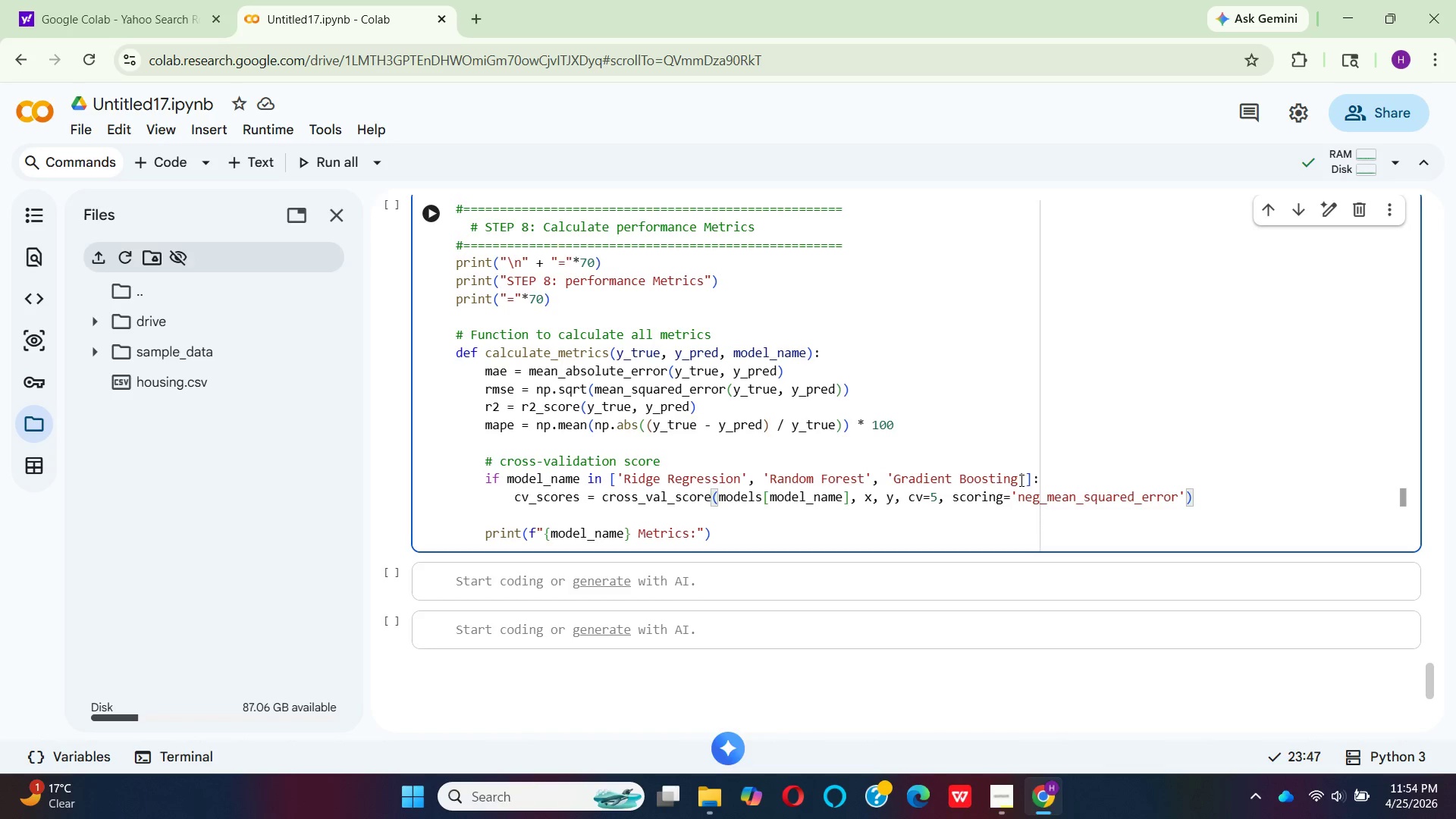 
left_click([1016, 479])
 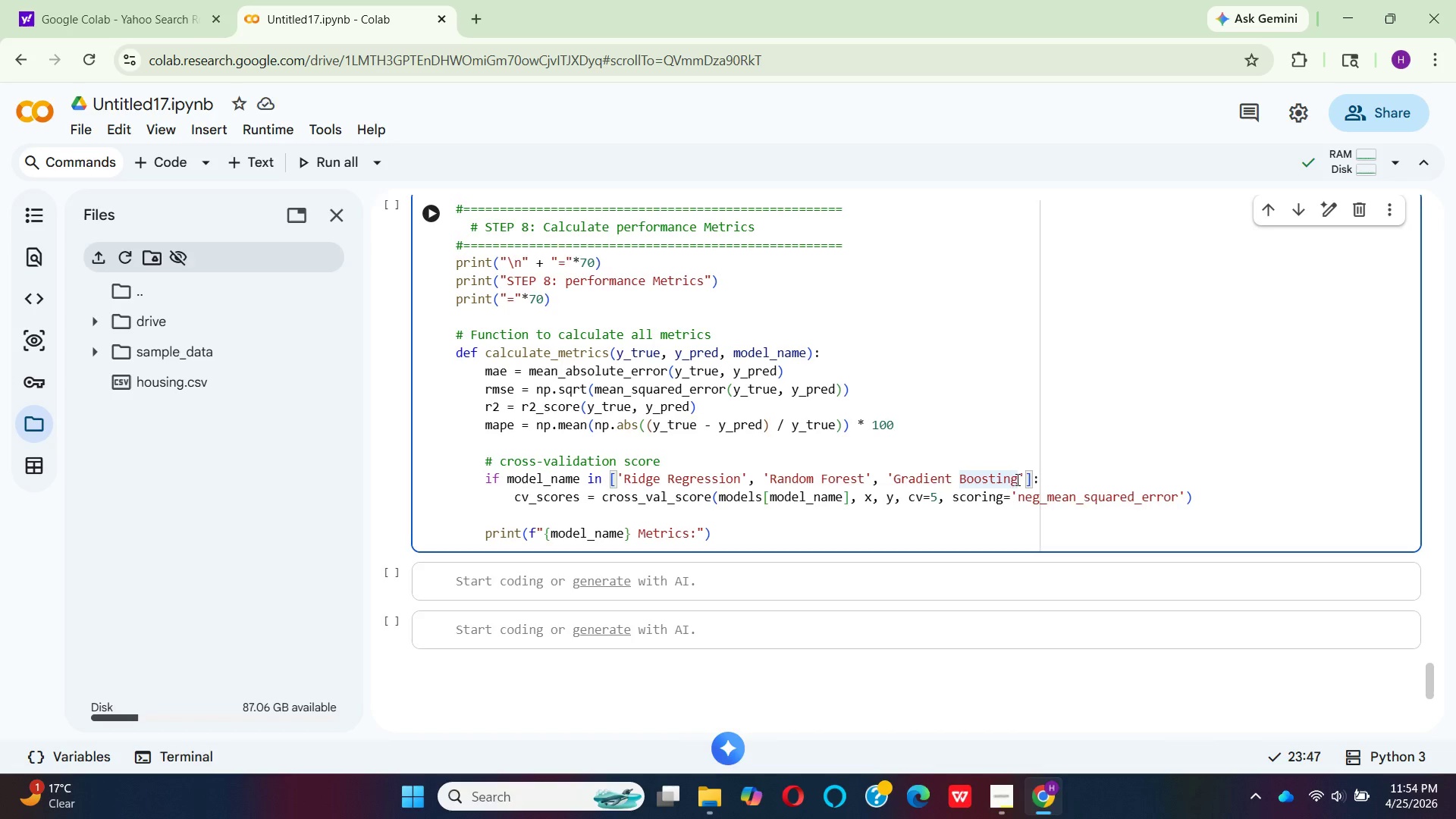 
hold_key(key=Backspace, duration=1.12)
 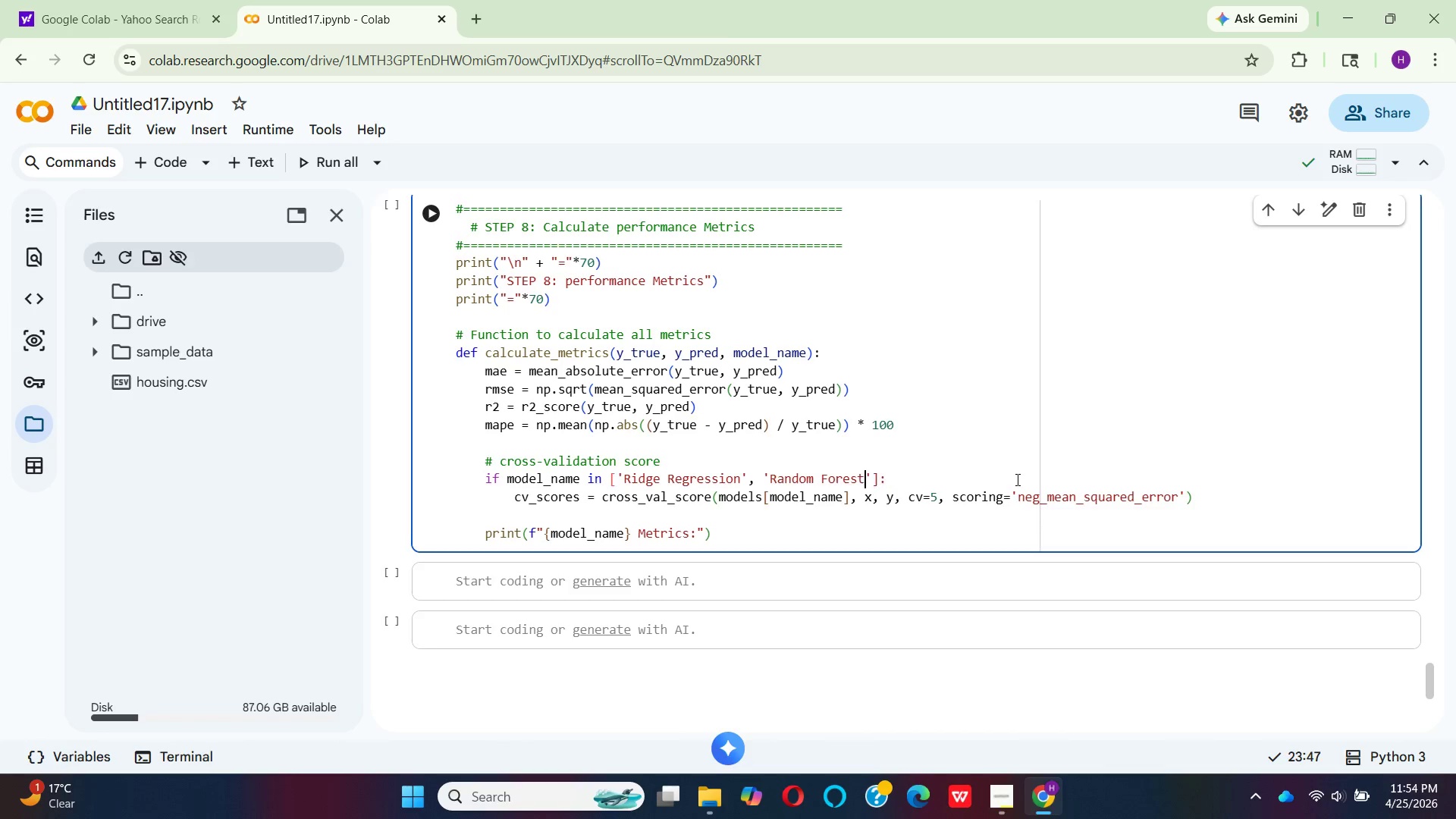 
key(Backspace)
key(Backspace)
key(Backspace)
key(Backspace)
key(Backspace)
key(Backspace)
key(Backspace)
key(Backspace)
key(Backspace)
key(Backspace)
key(Backspace)
key(Backspace)
key(Backspace)
key(Backspace)
type(SVR)
 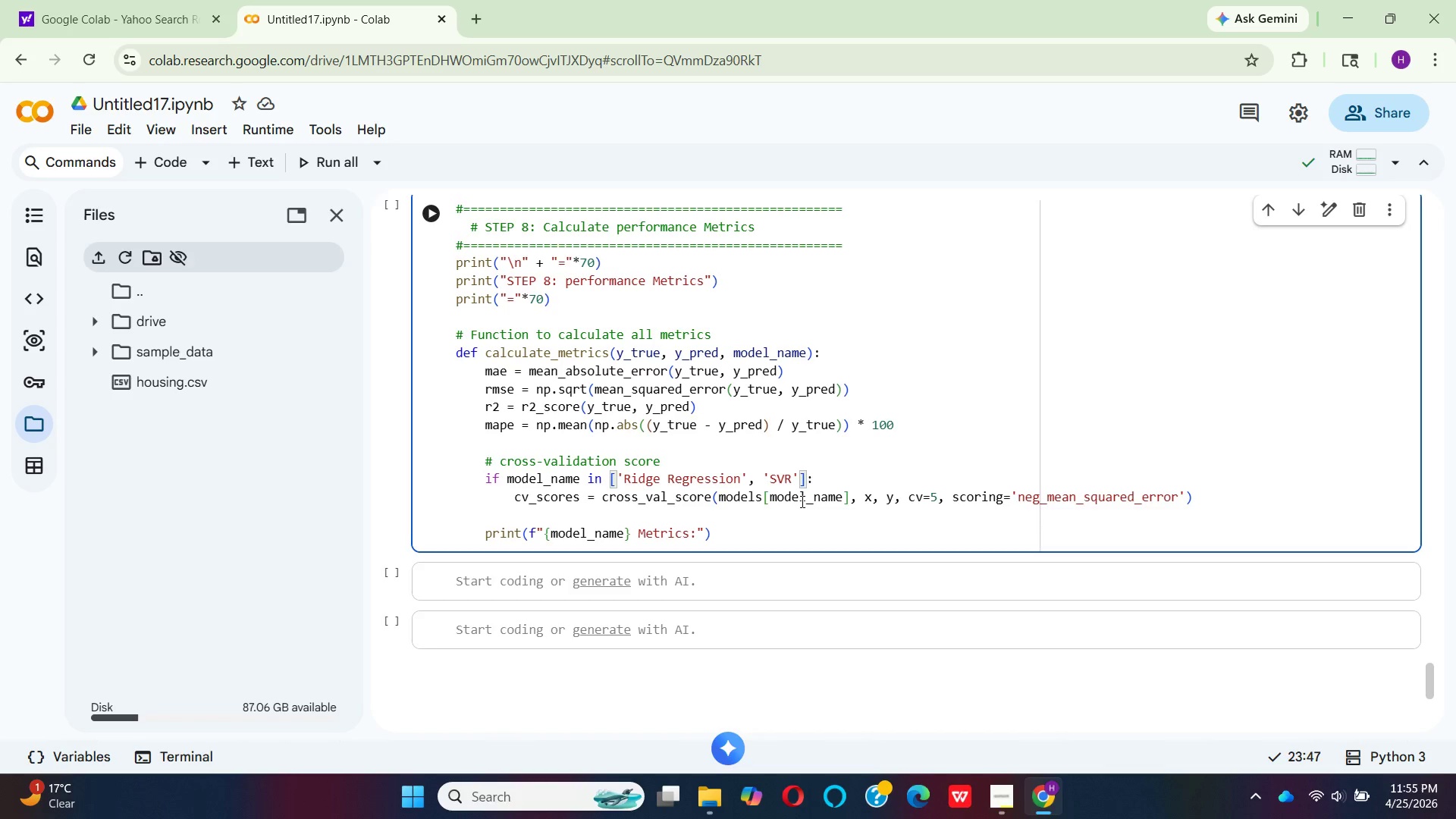 
wait(16.38)
 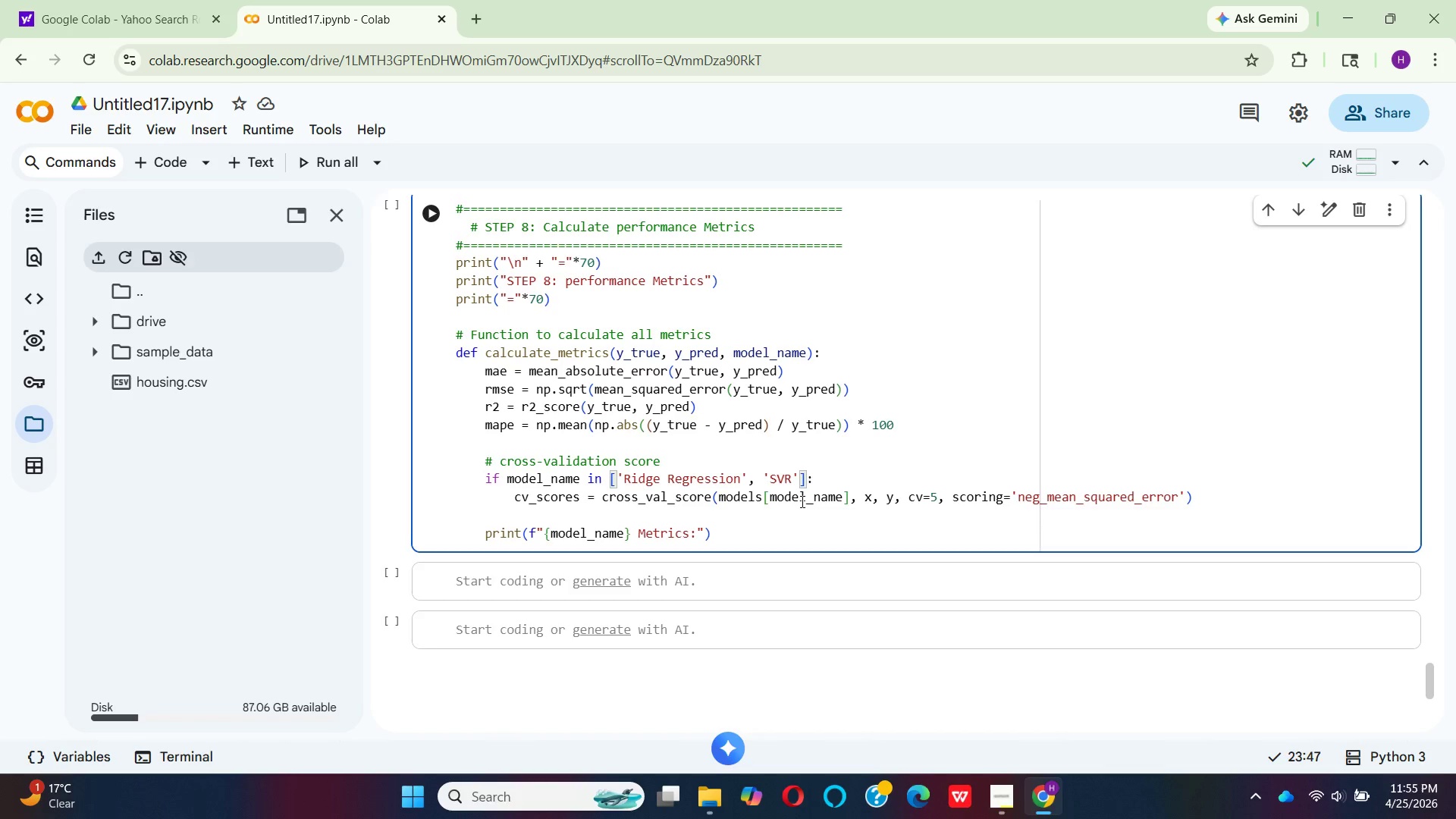 
mouse_move([670, 484])
 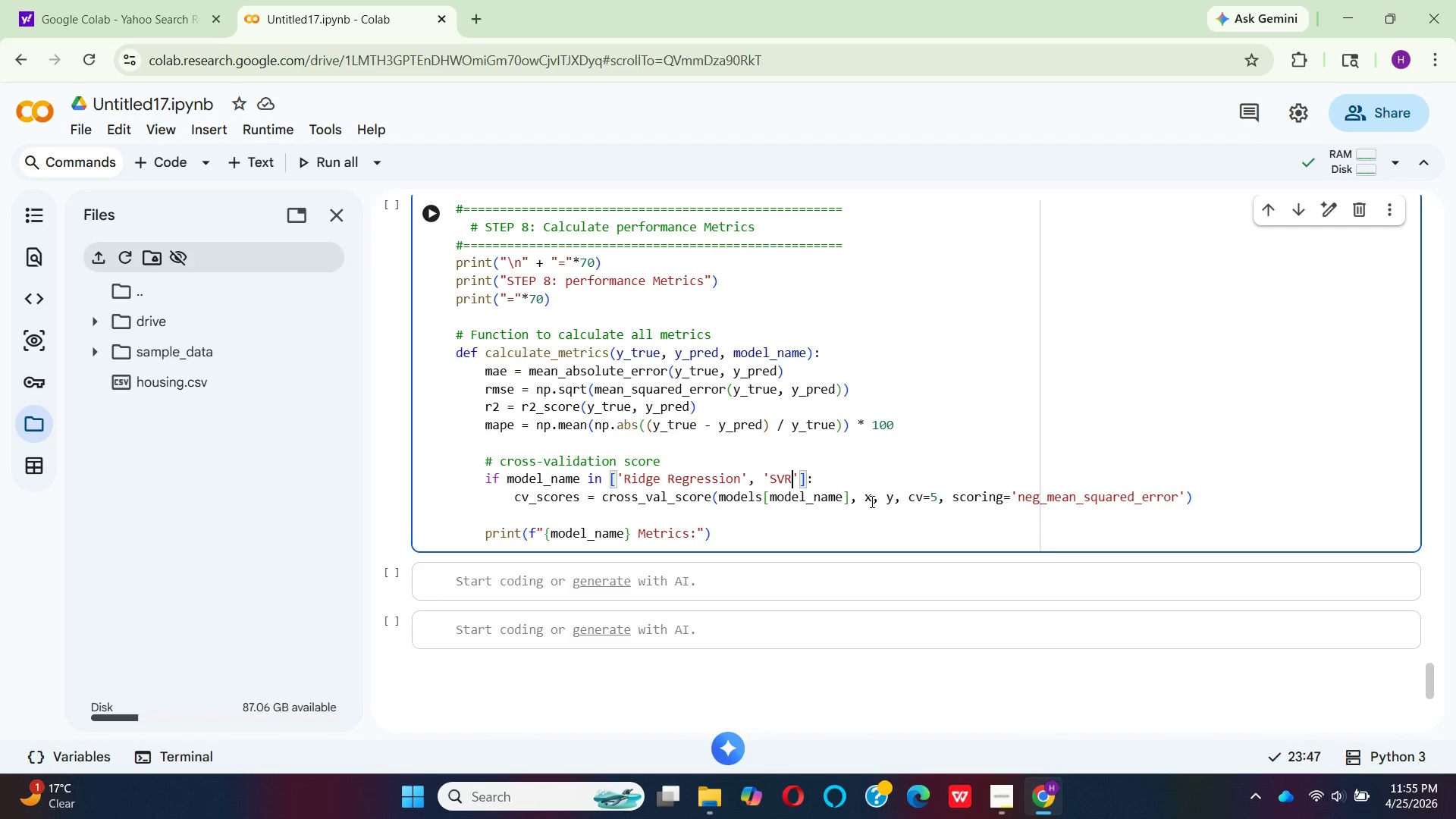 
left_click([871, 501])
 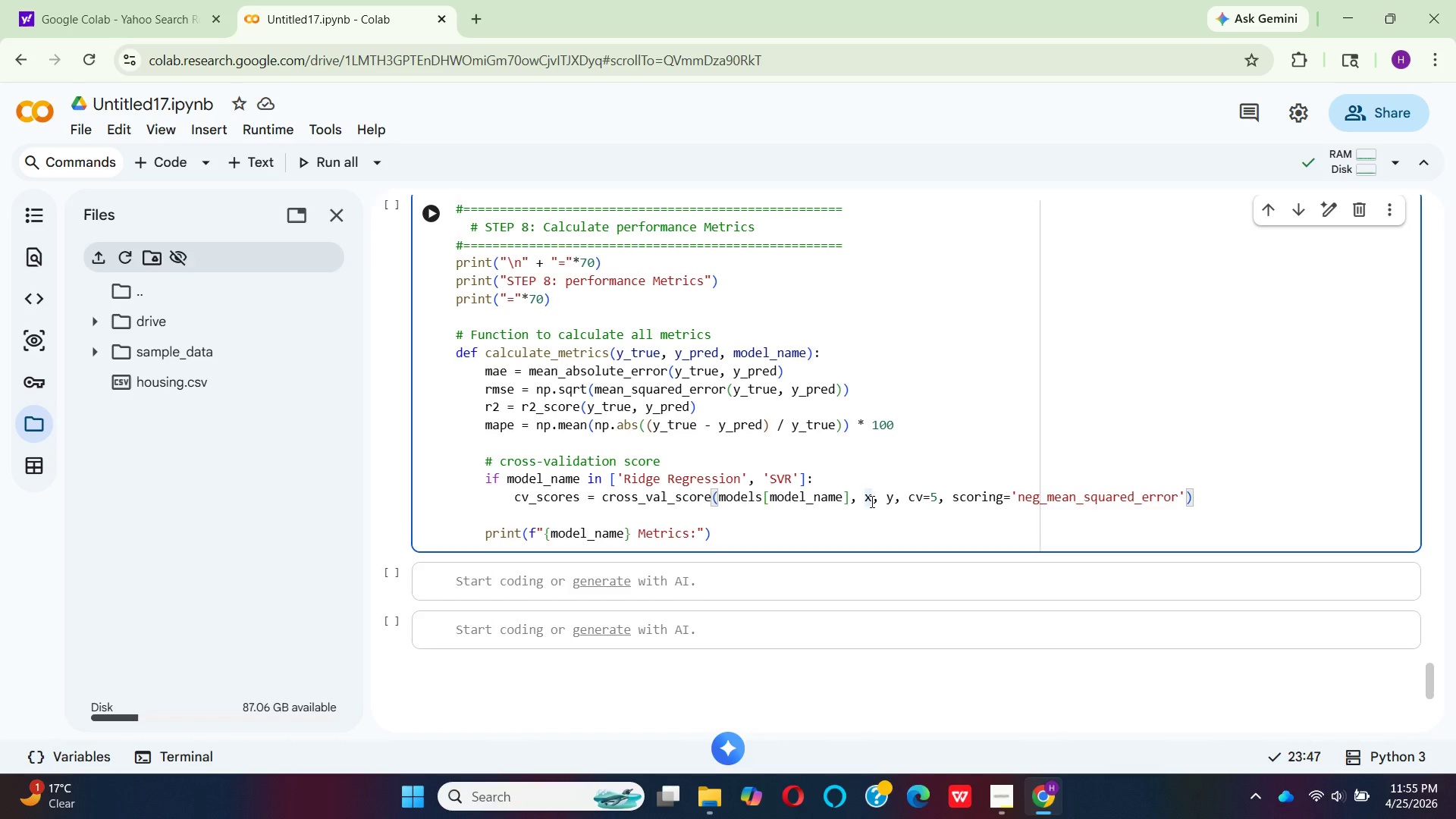 
key(Shift+Minus)
 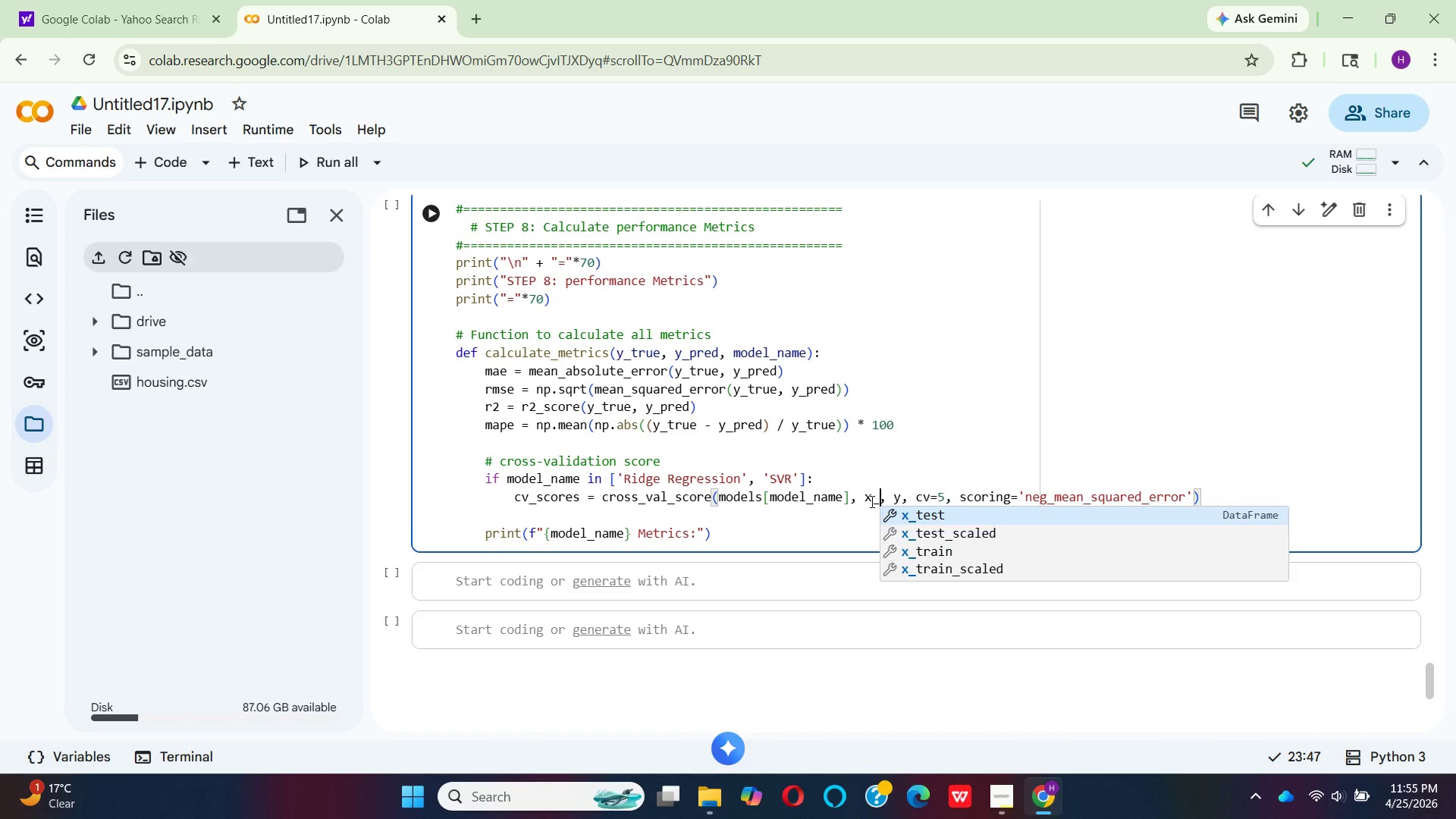 
key(ArrowDown)
 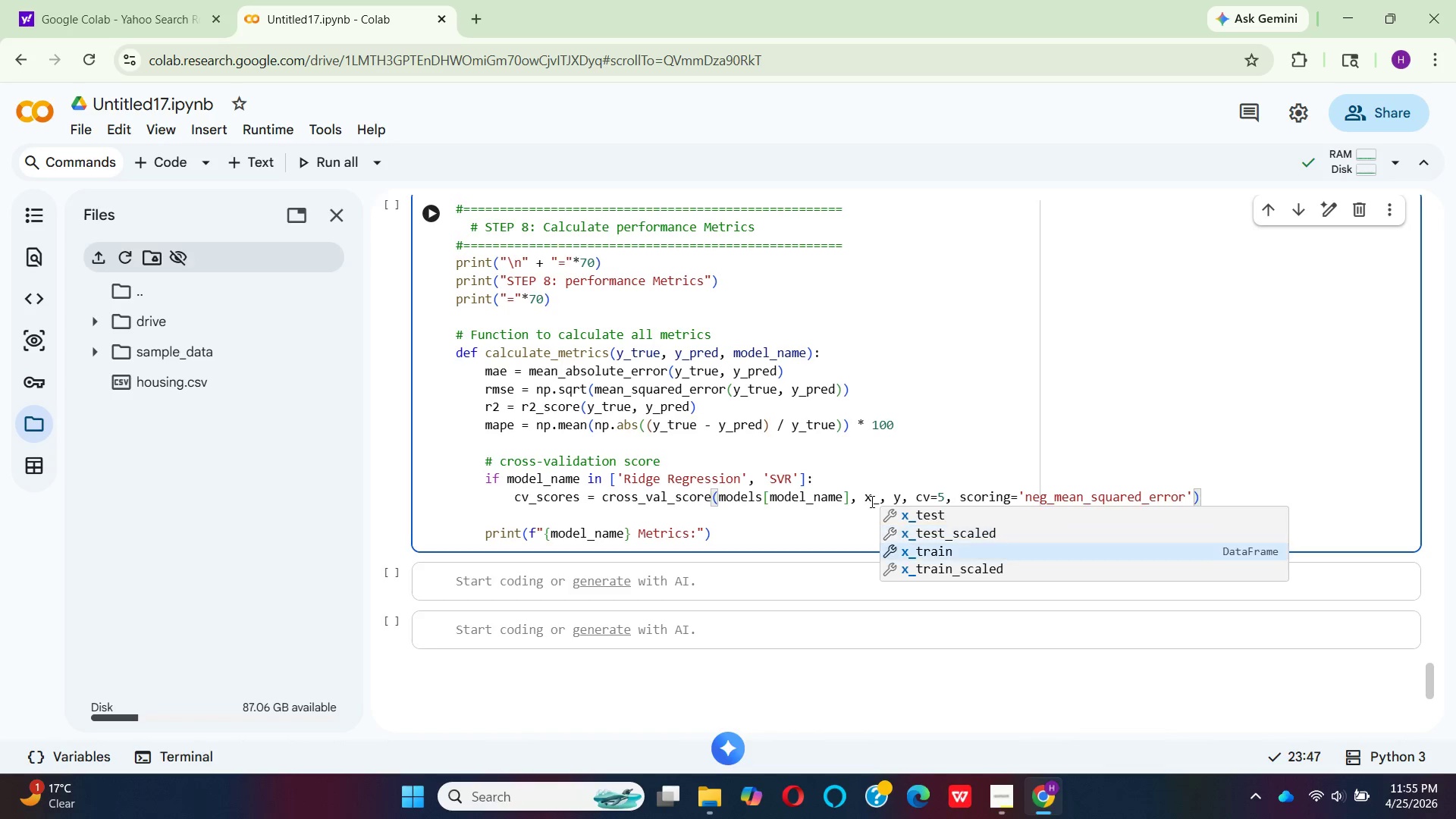 
key(ArrowDown)
 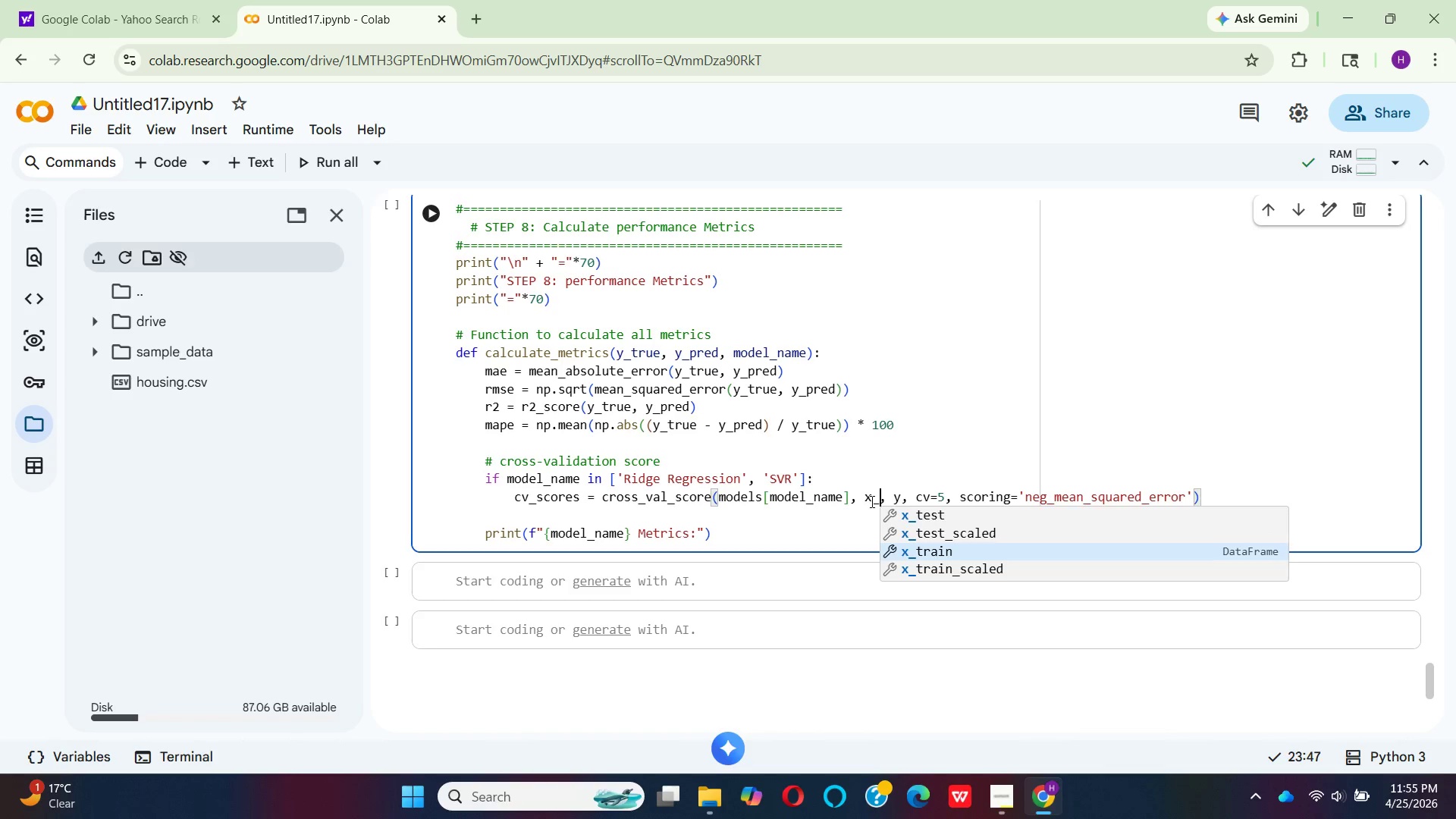 
key(ArrowDown)
 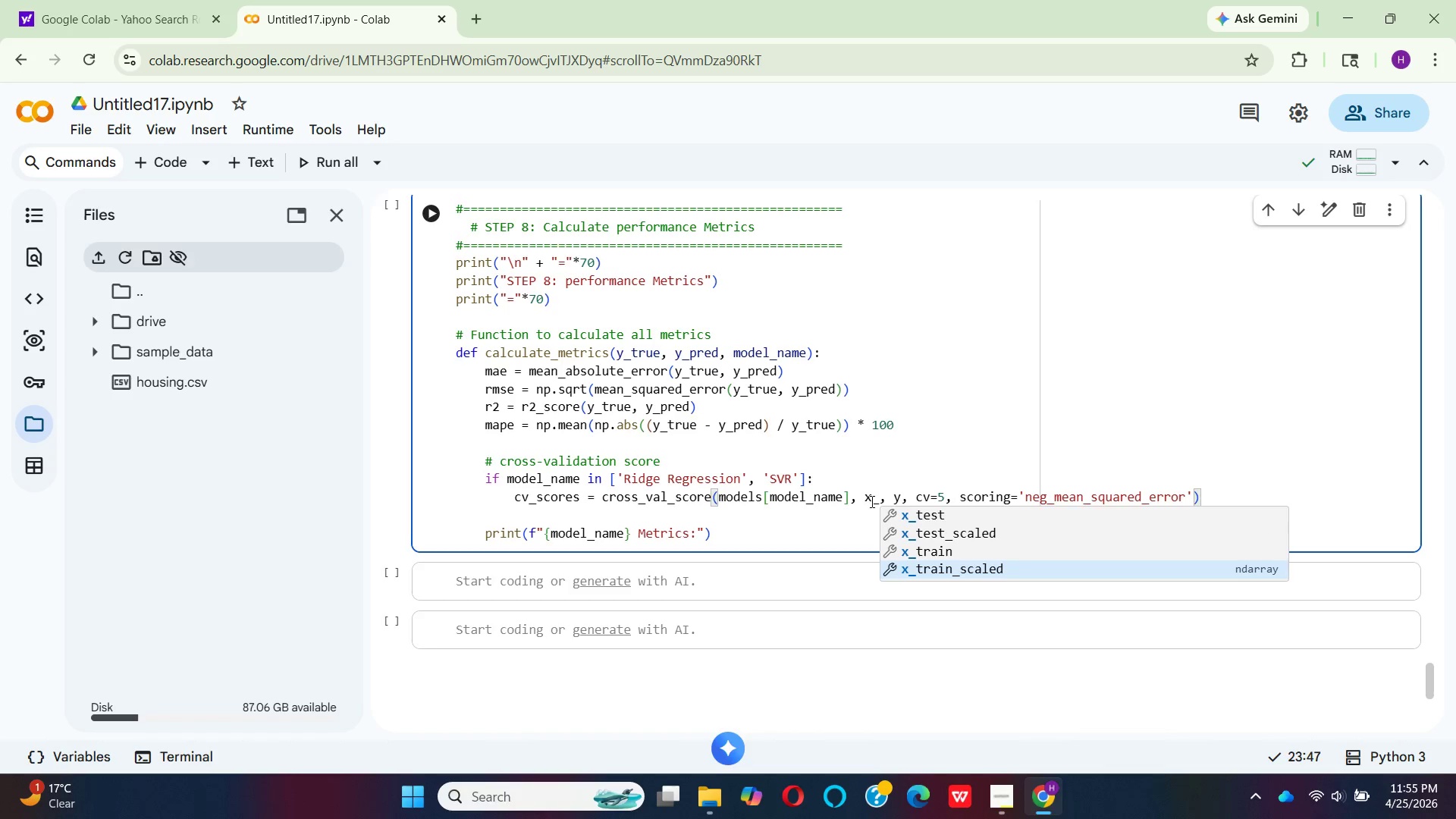 
key(Enter)
 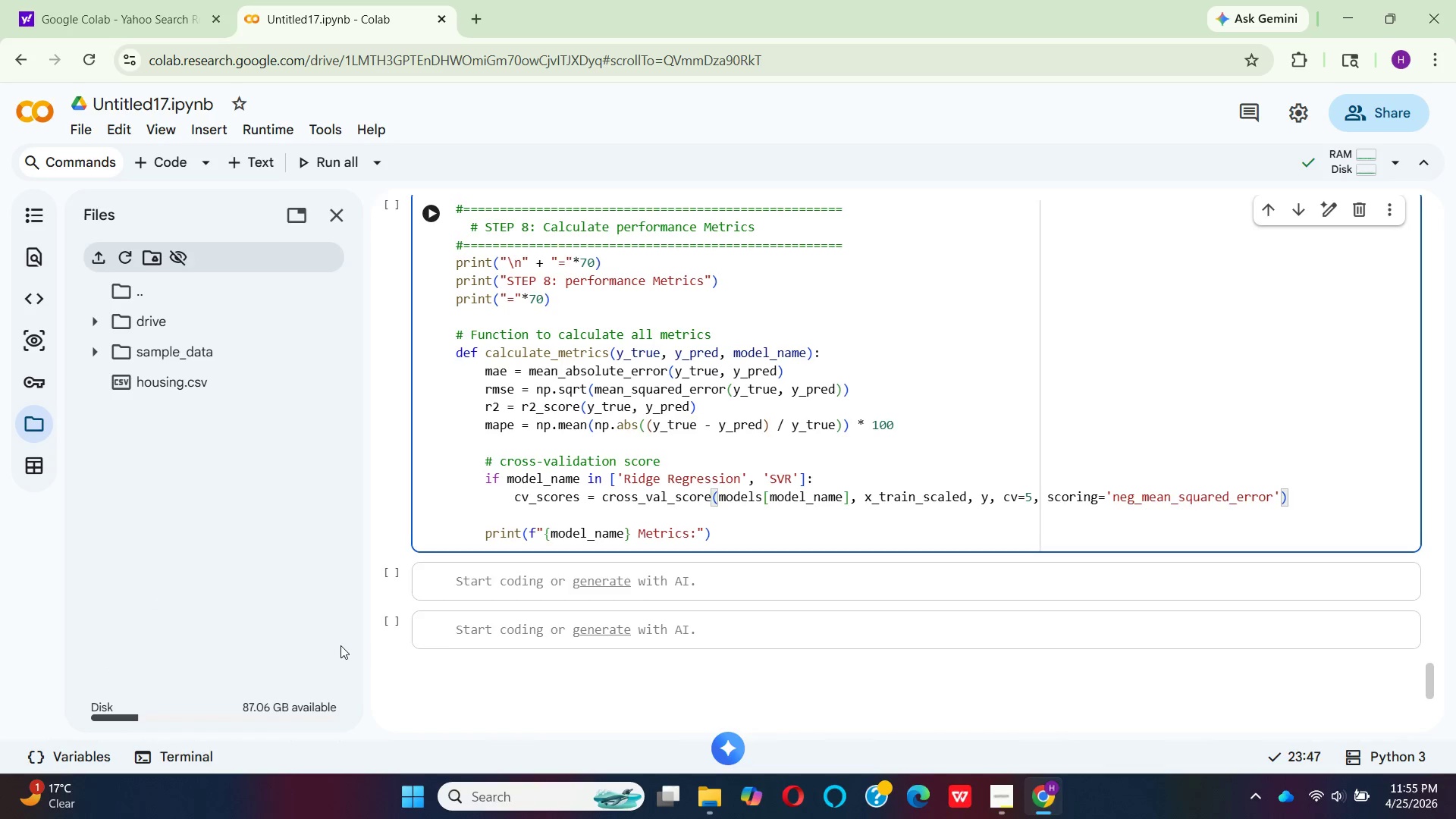 
wait(6.14)
 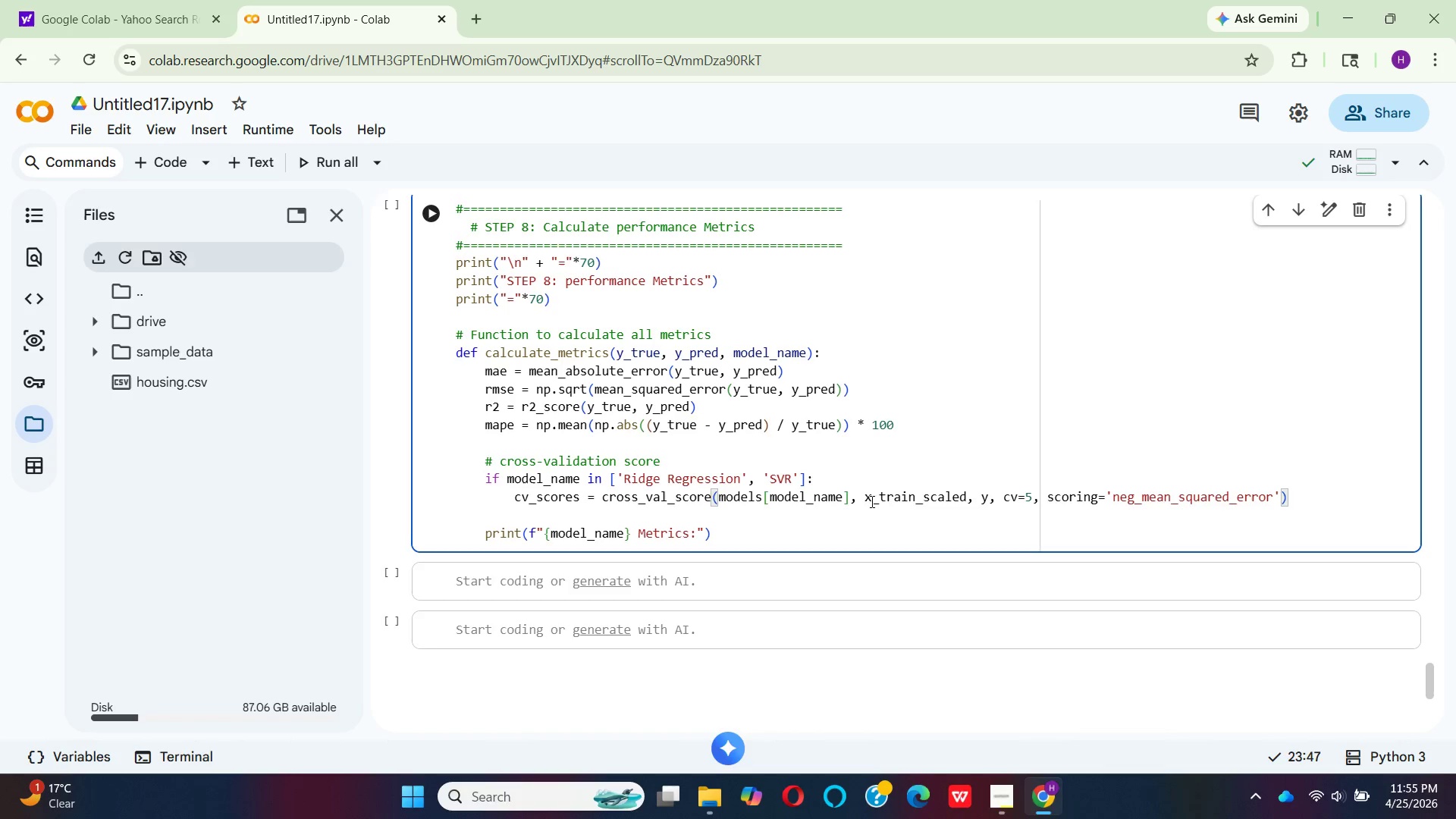 
left_click([993, 504])
 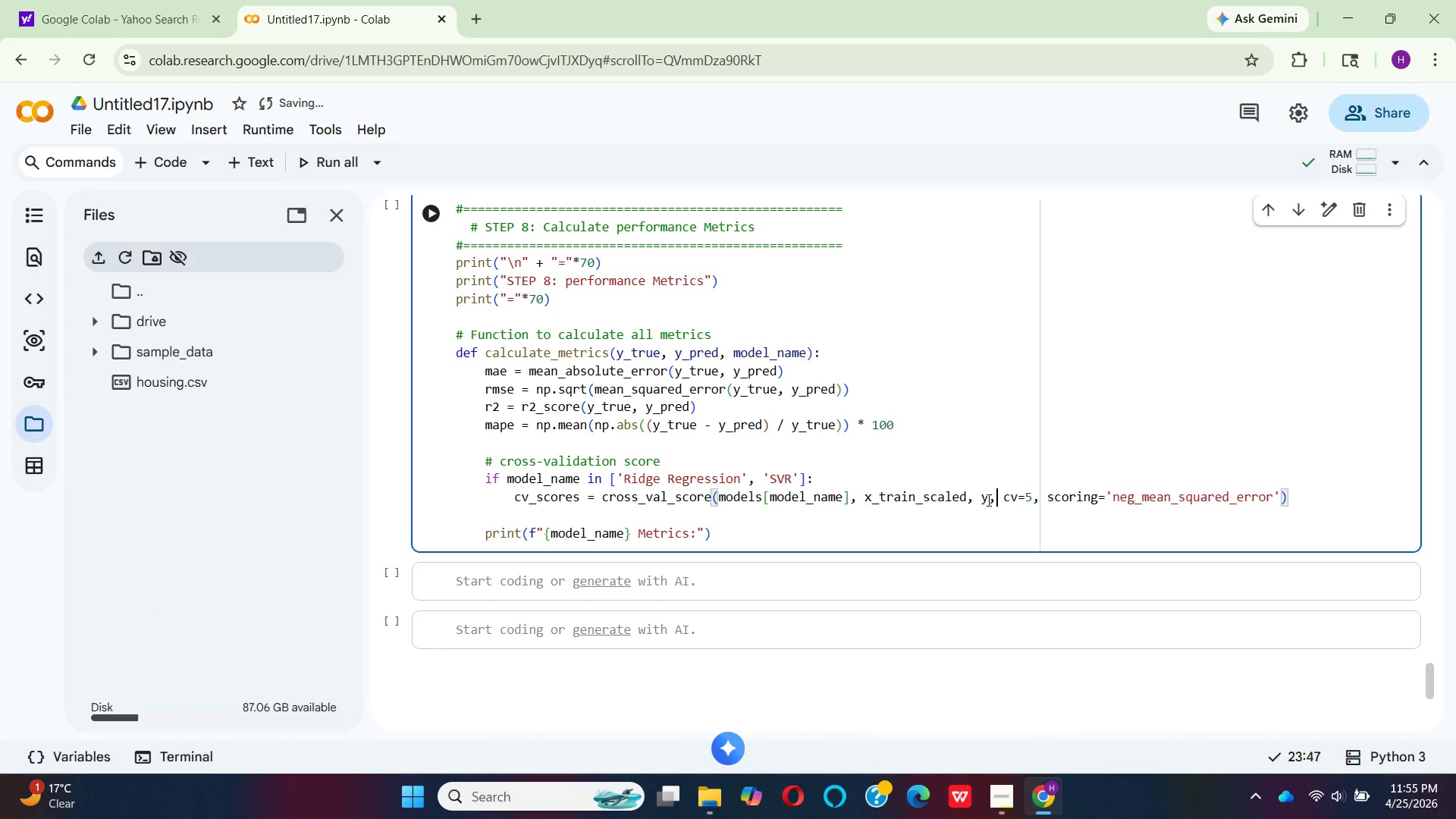 
left_click([987, 499])
 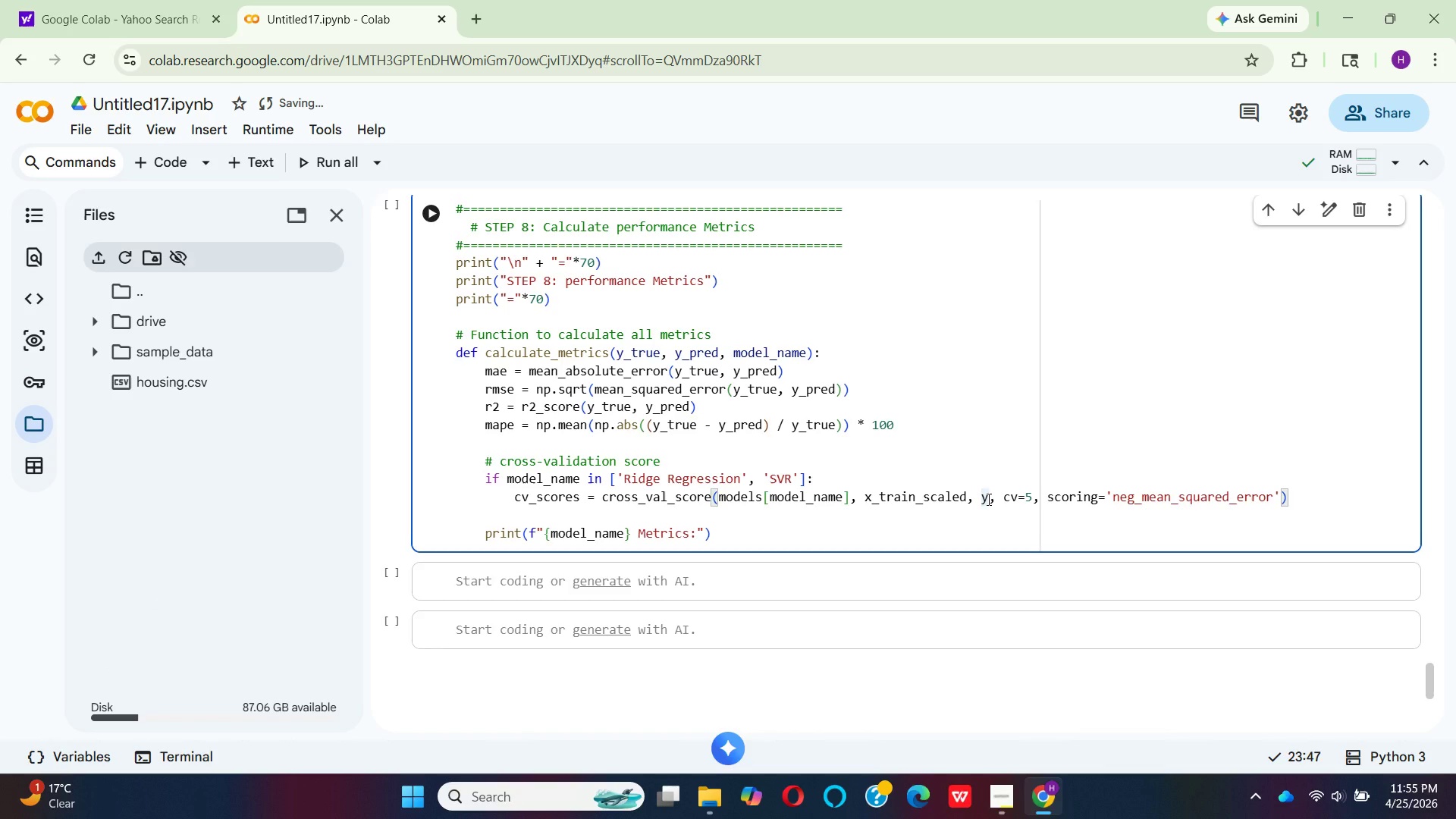 
key(Shift+Minus)
 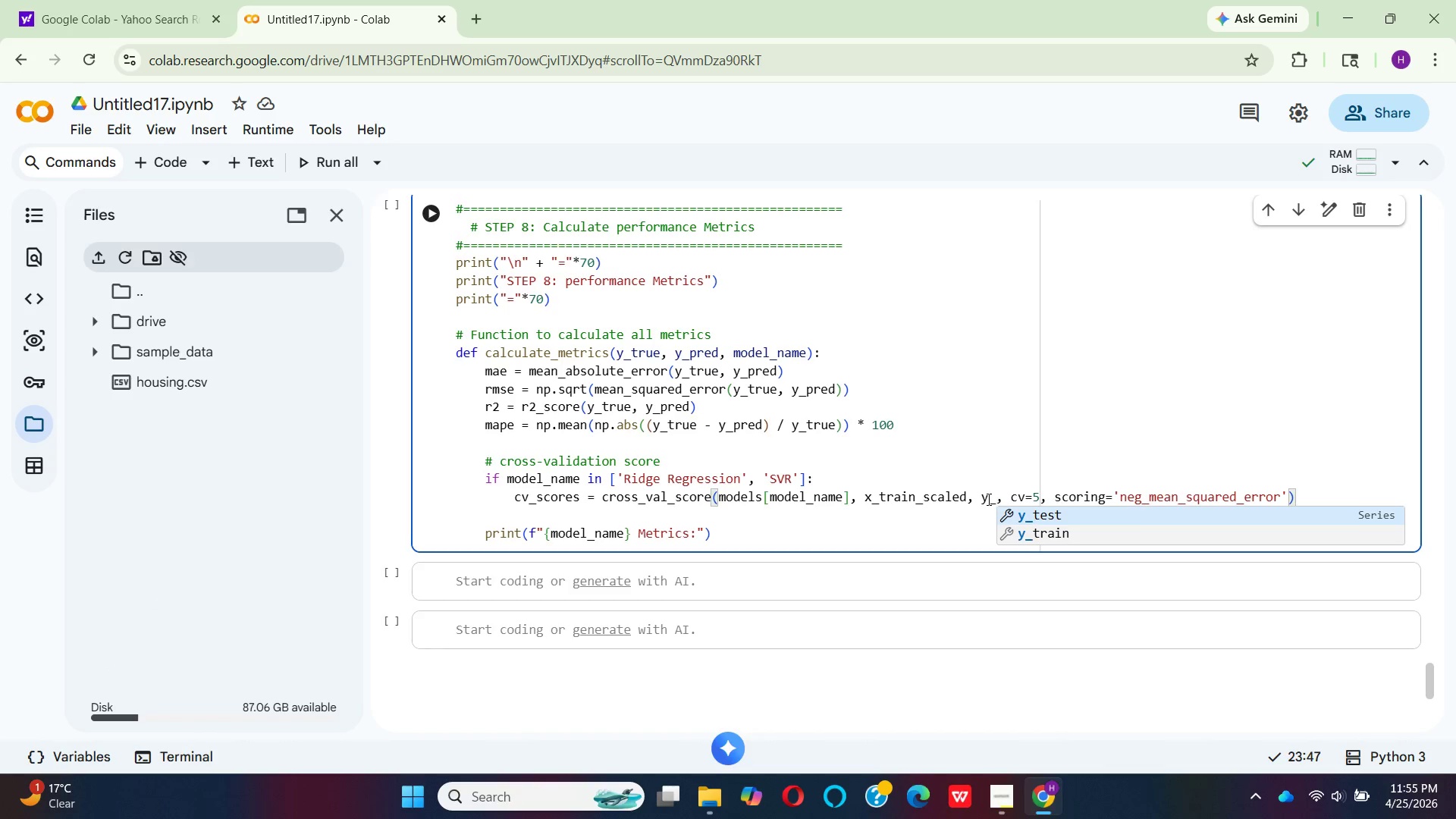 
key(ArrowDown)
 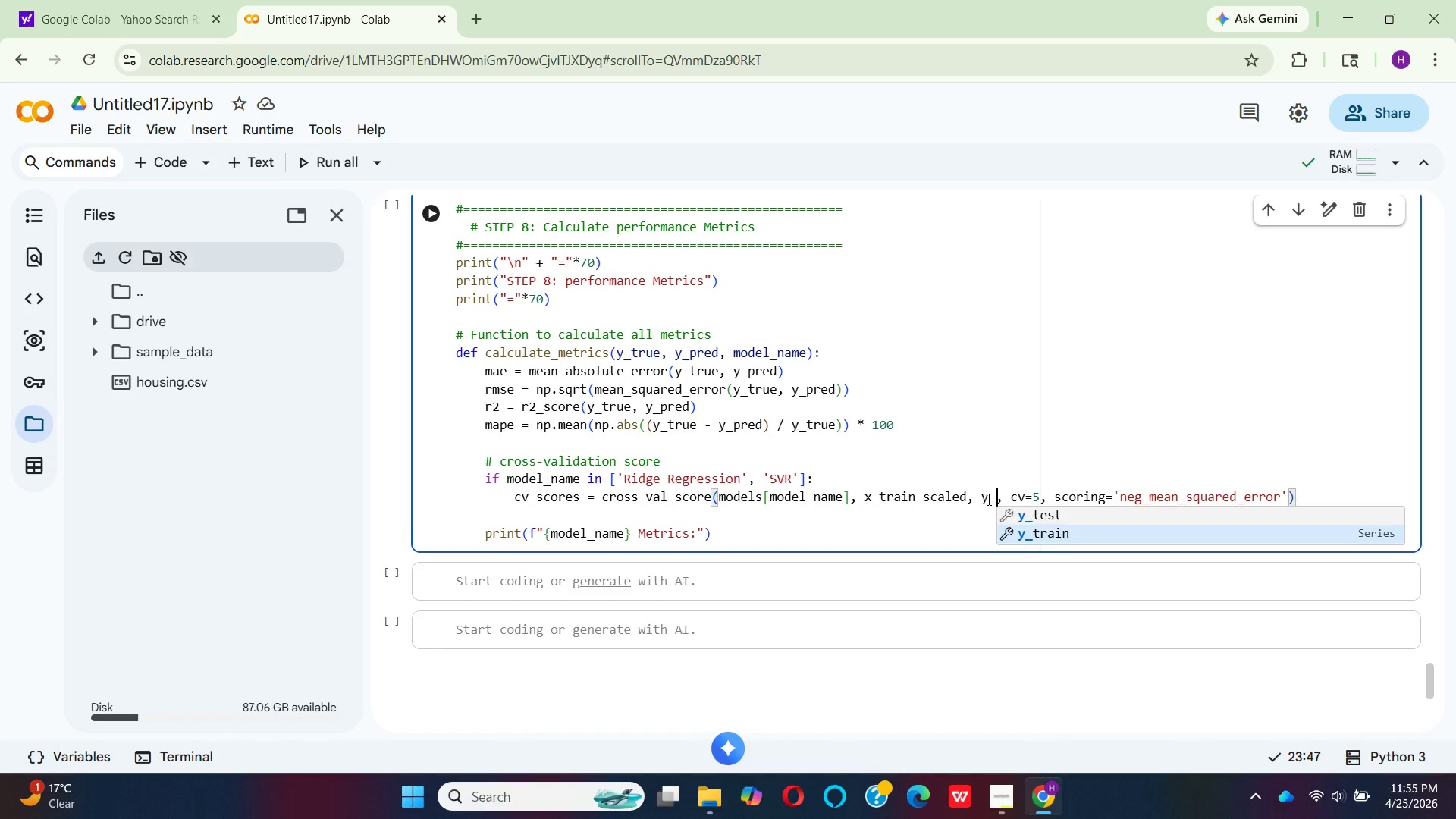 
key(Enter)
 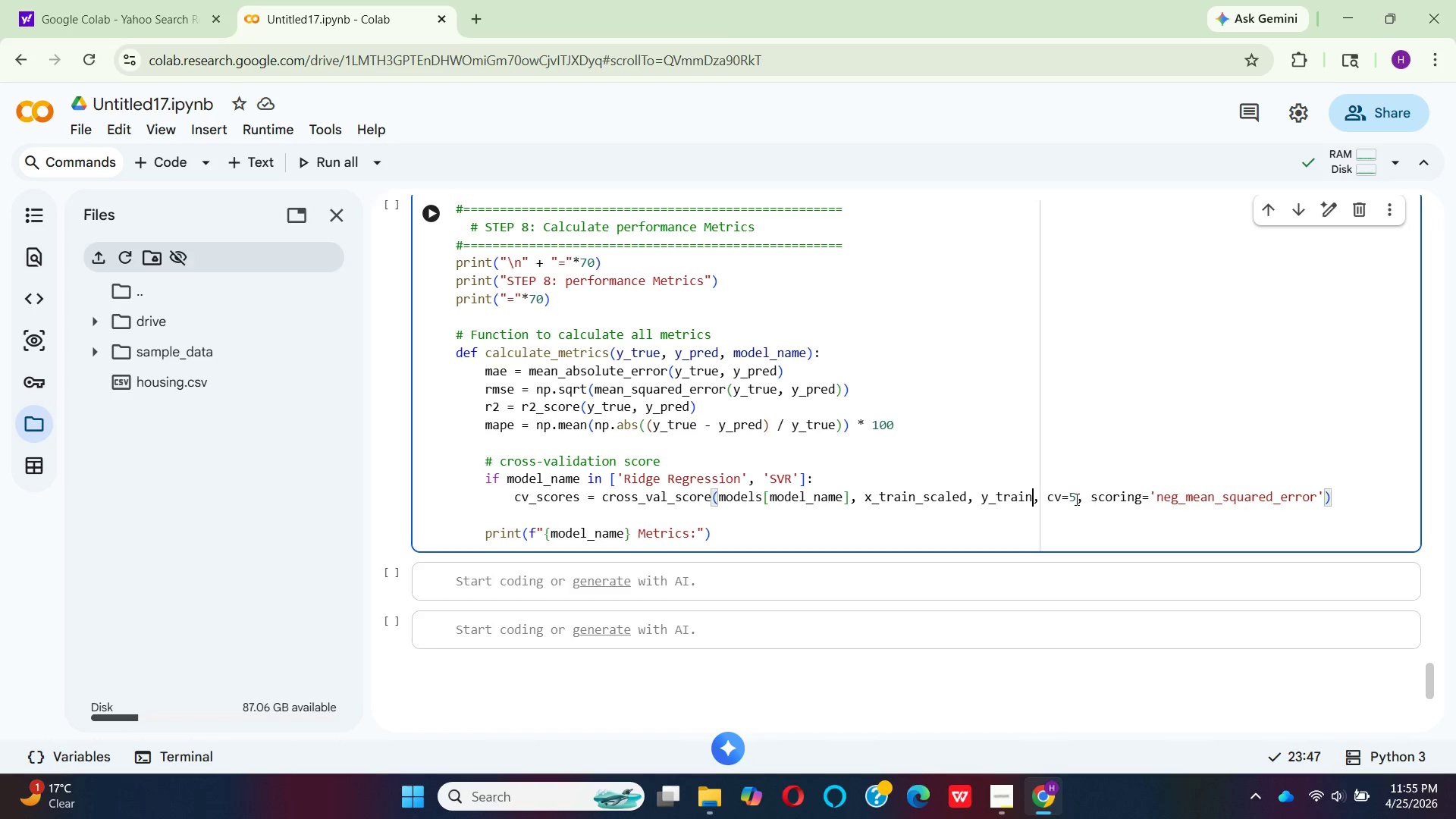 
left_click([1043, 501])
 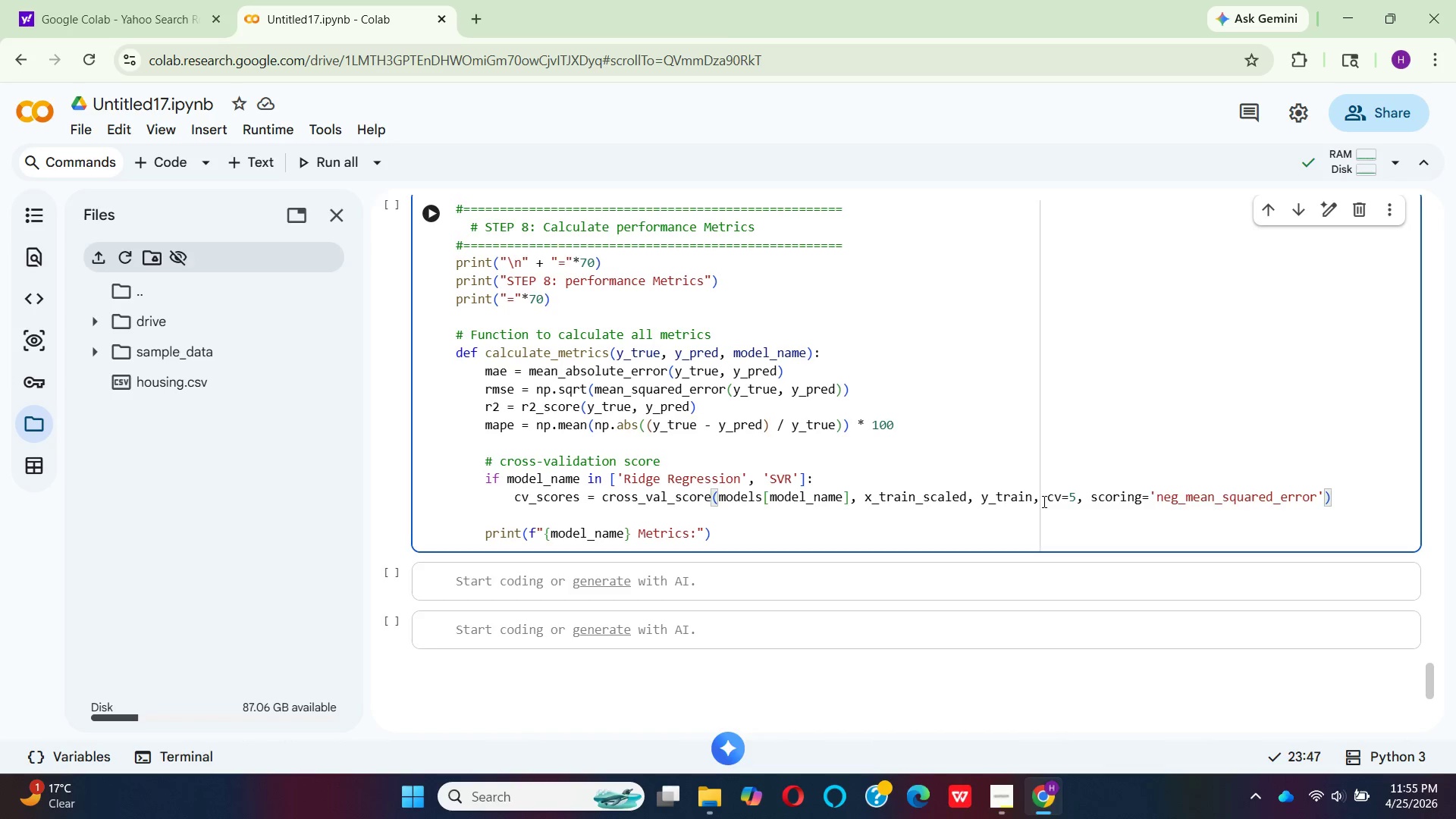 
key(ArrowRight)
 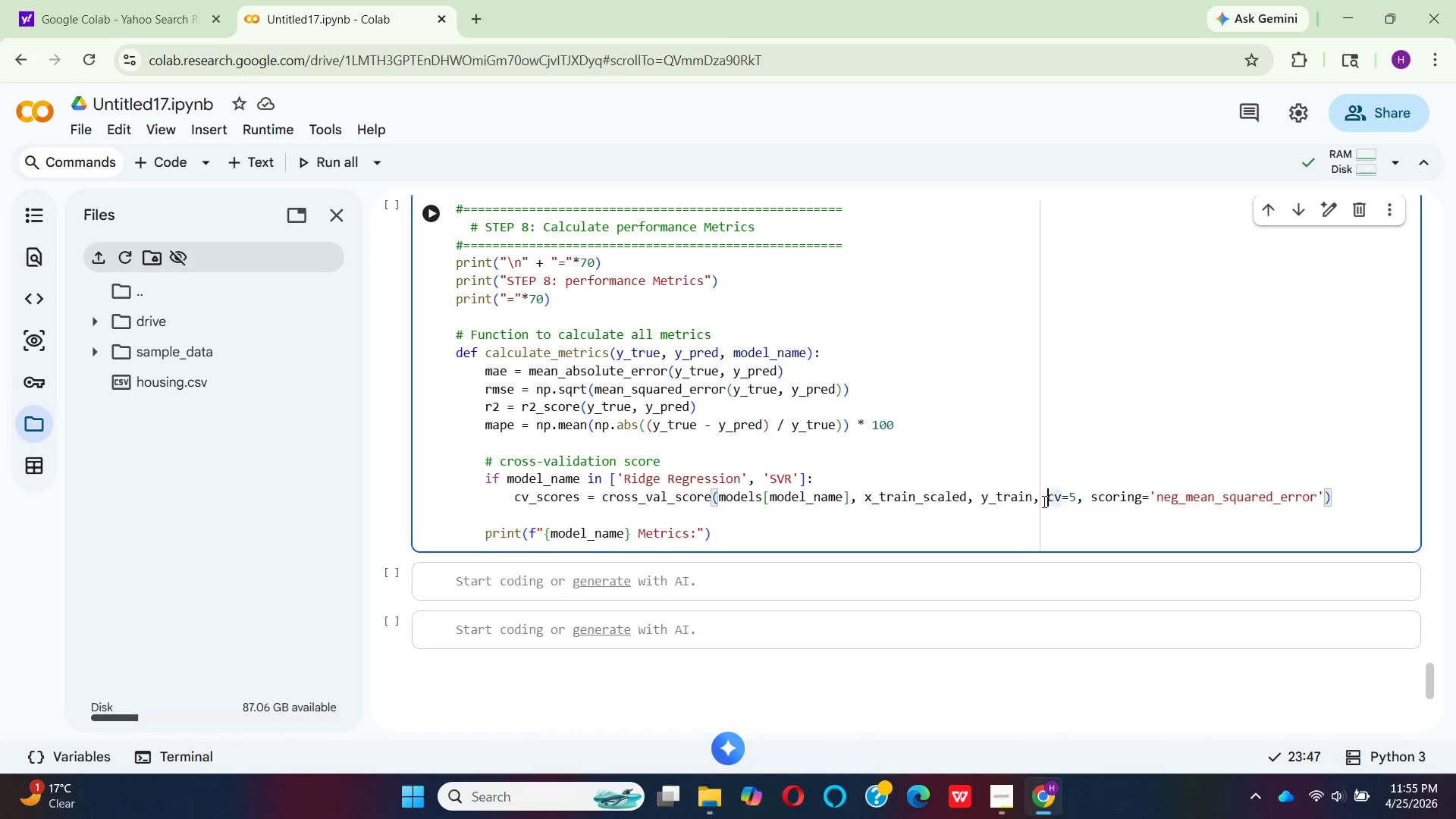 
key(Enter)
 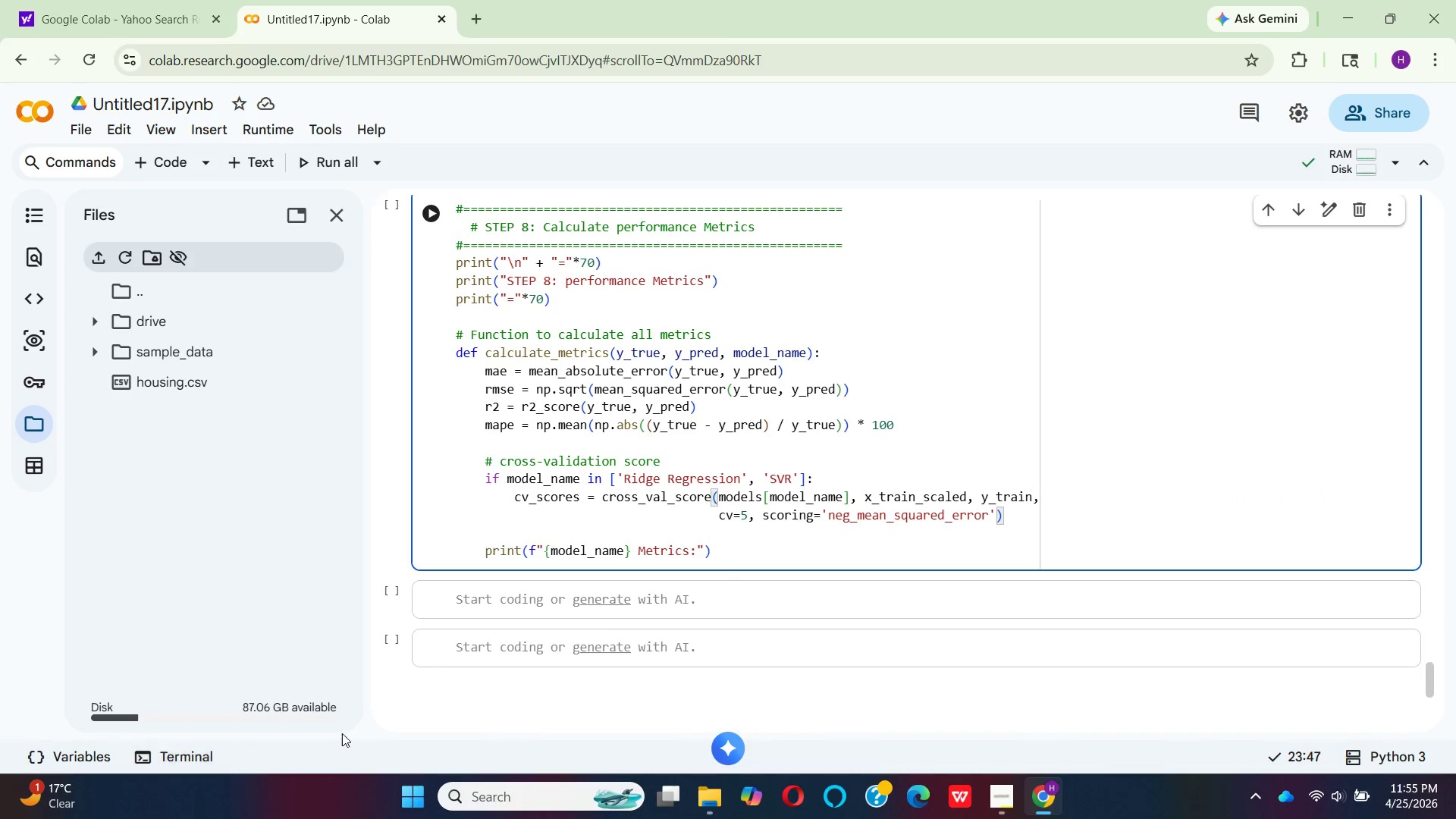 
left_click([987, 521])
 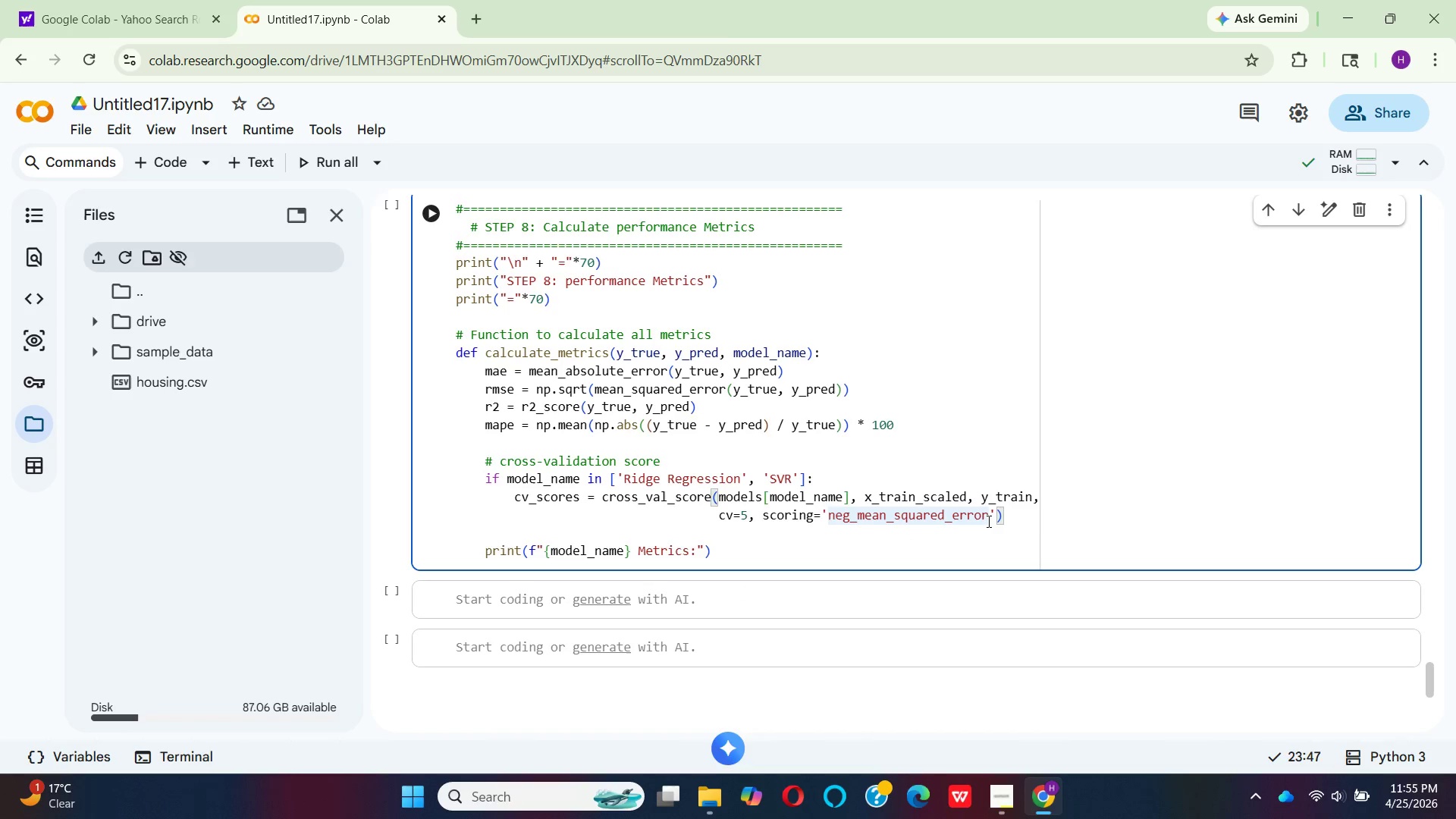 
key(Backspace)
 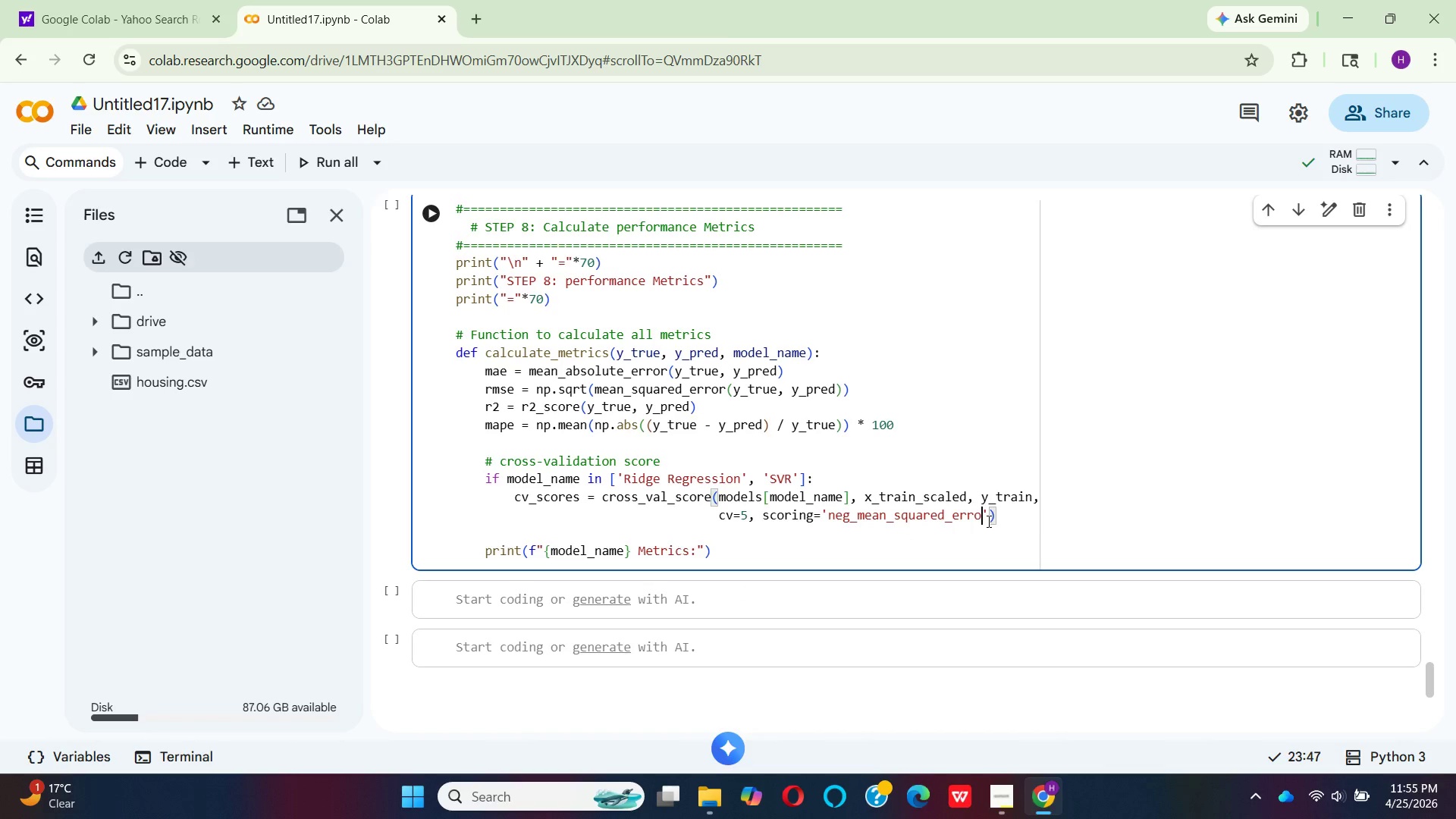 
key(Backspace)
 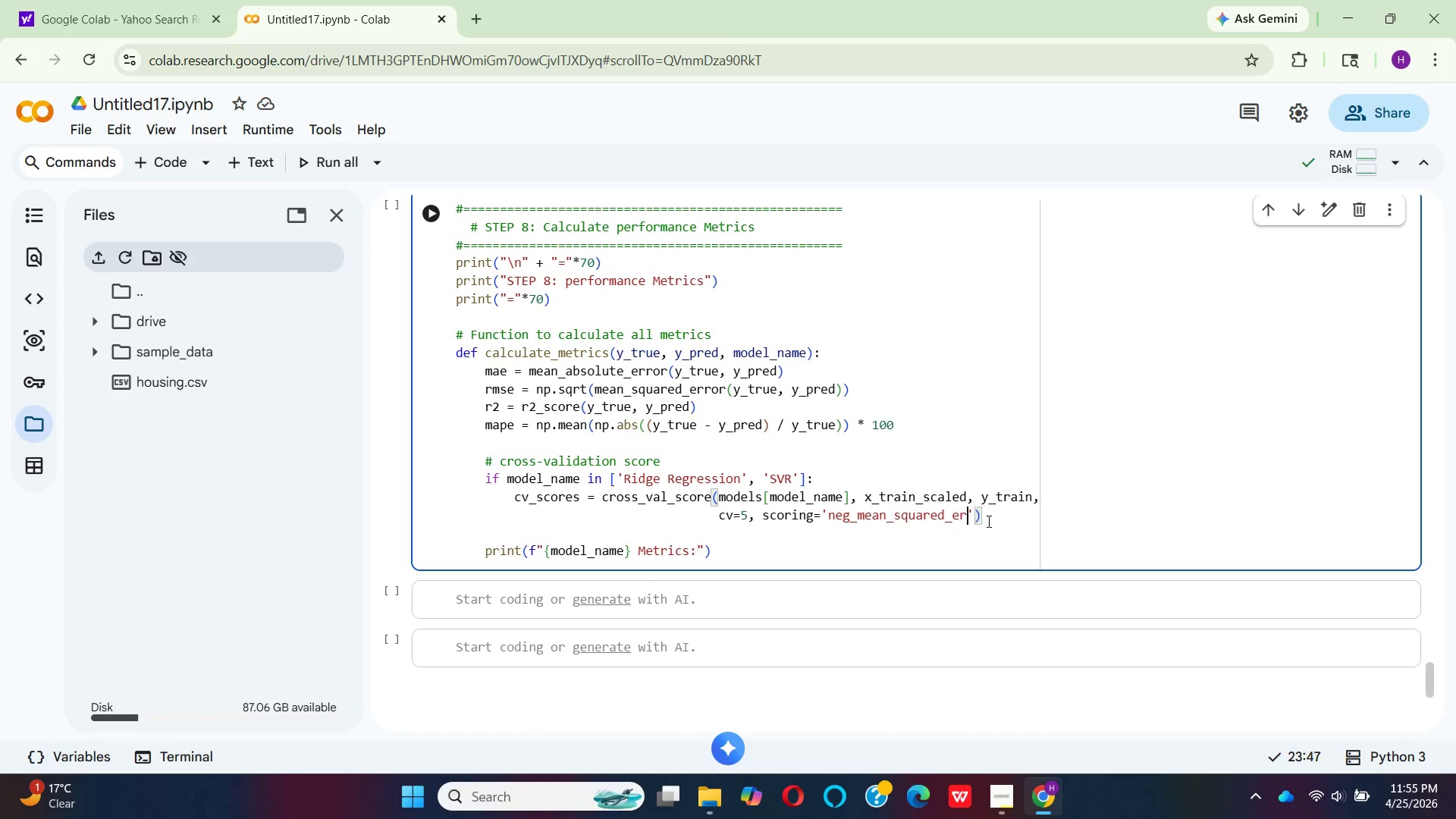 
key(Backspace)
 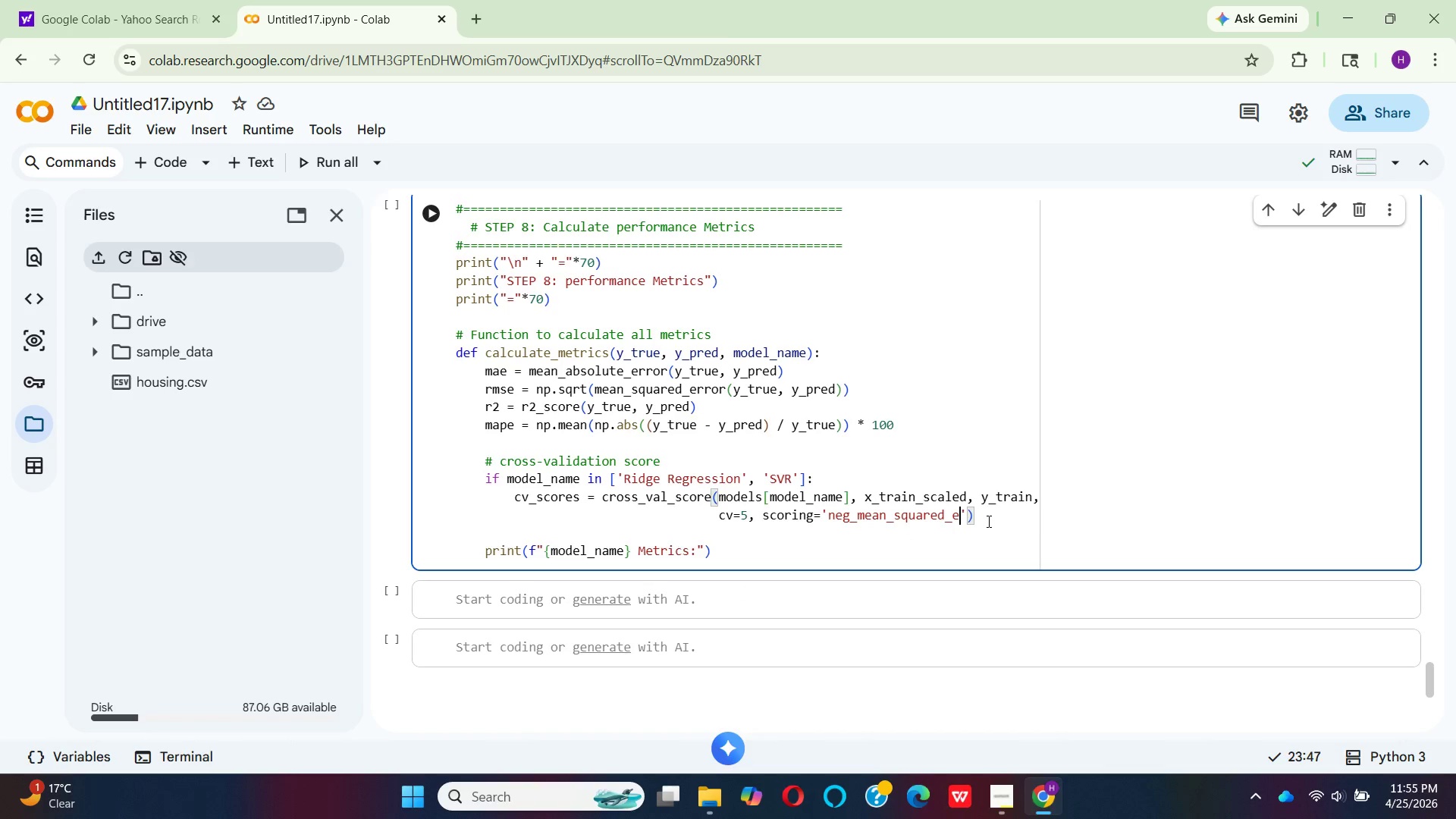 
hold_key(key=Backspace, duration=0.91)
 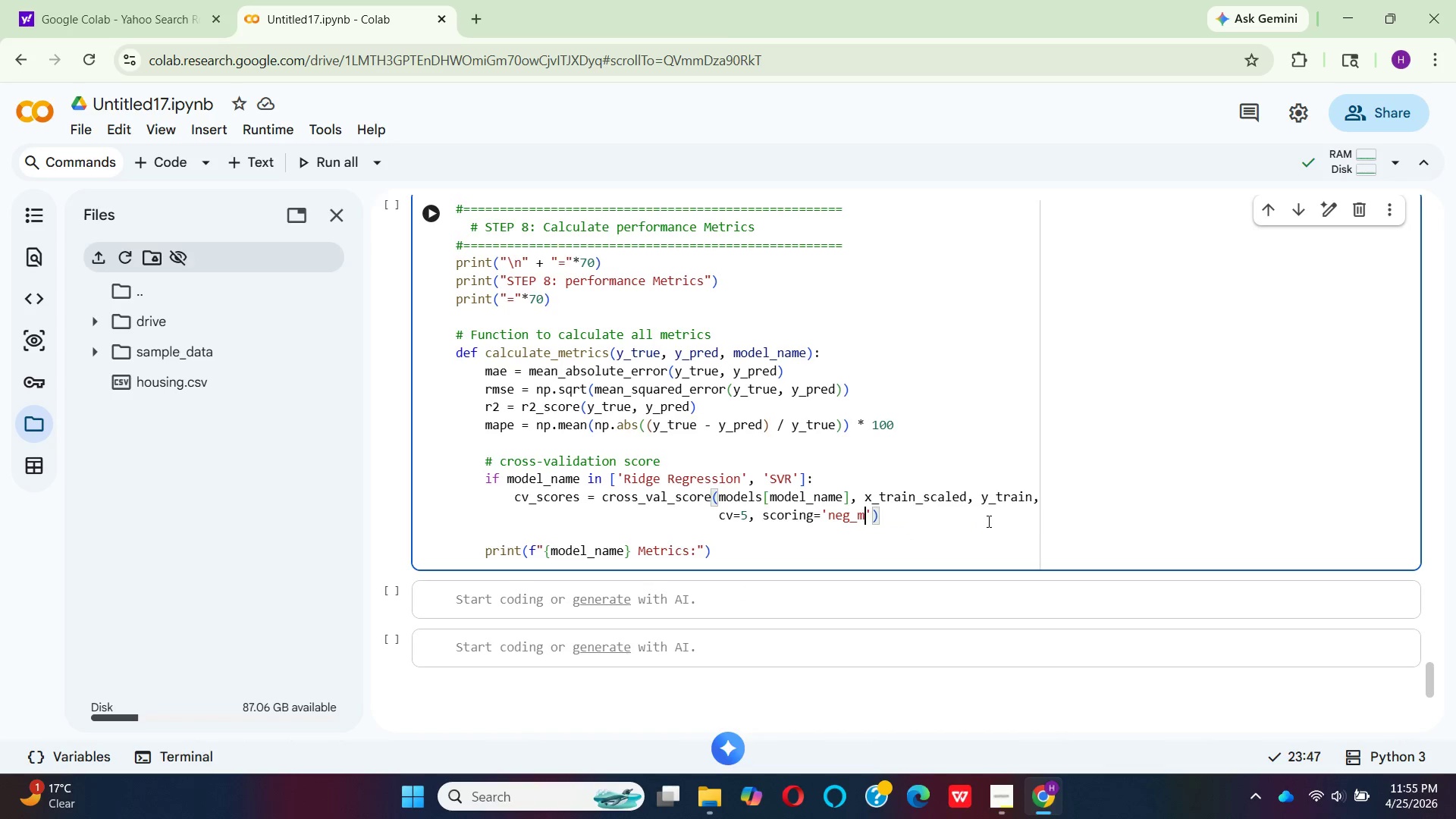 
key(Backspace)
 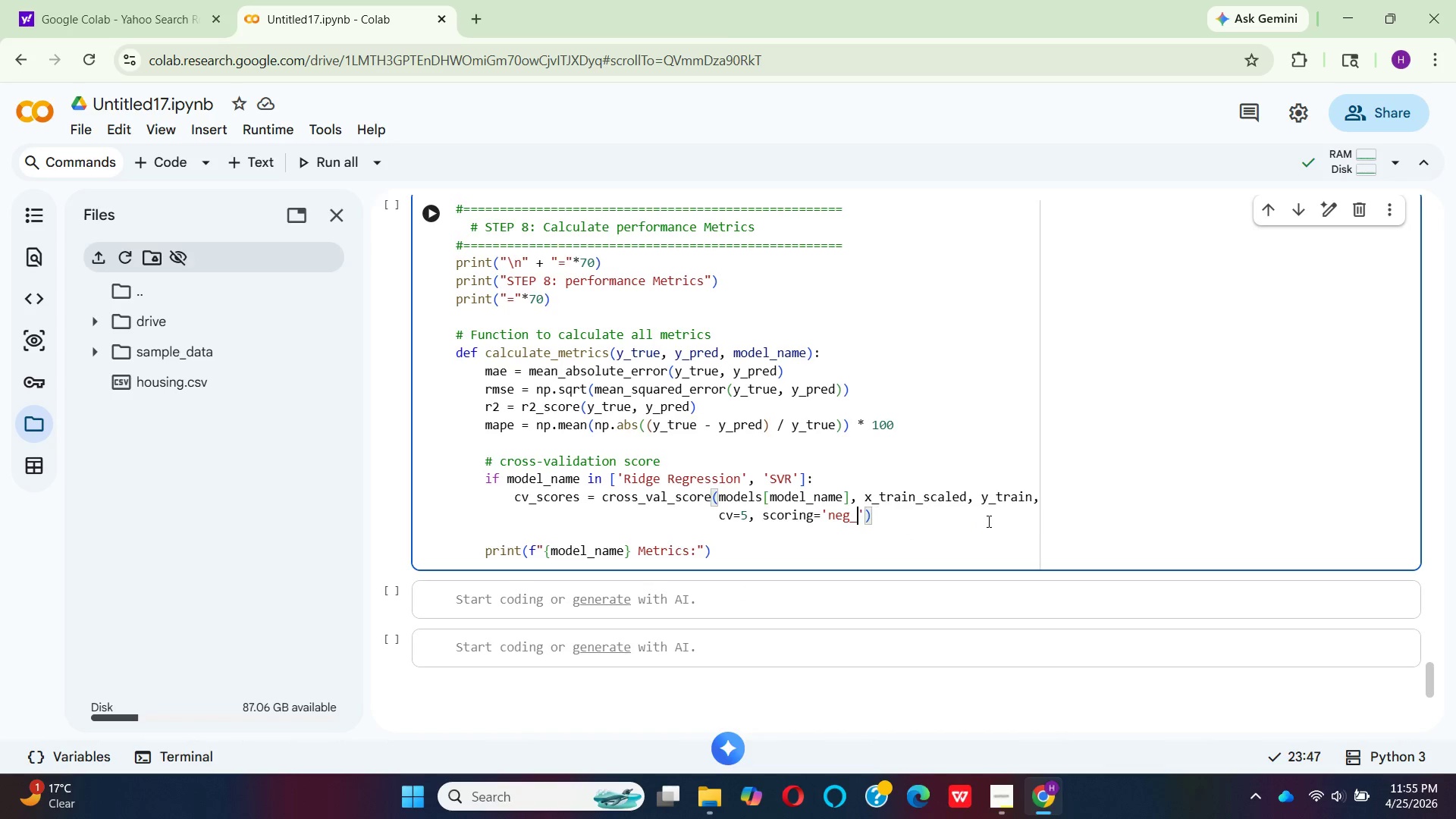 
key(Backspace)
 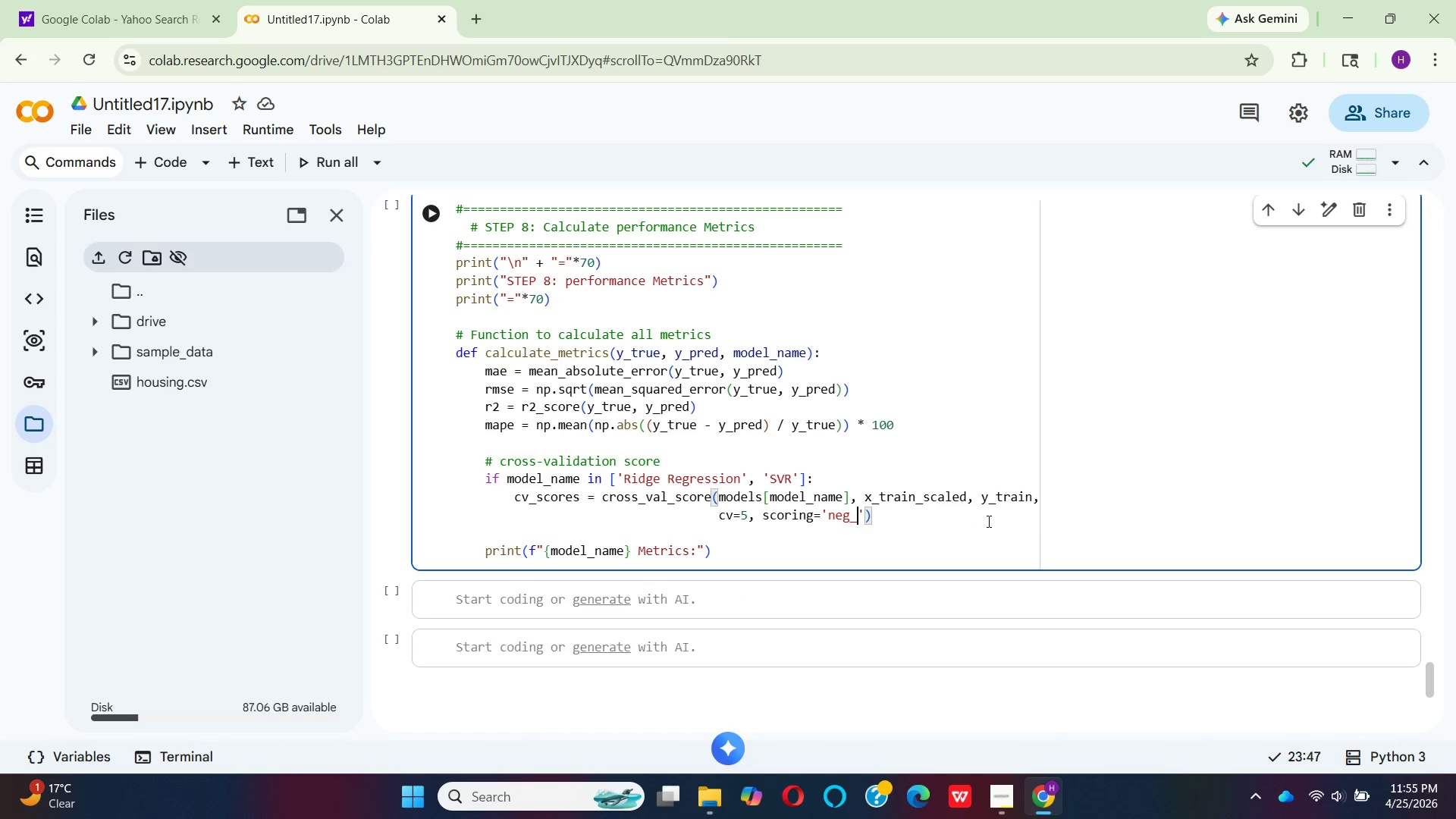 
key(Backspace)
 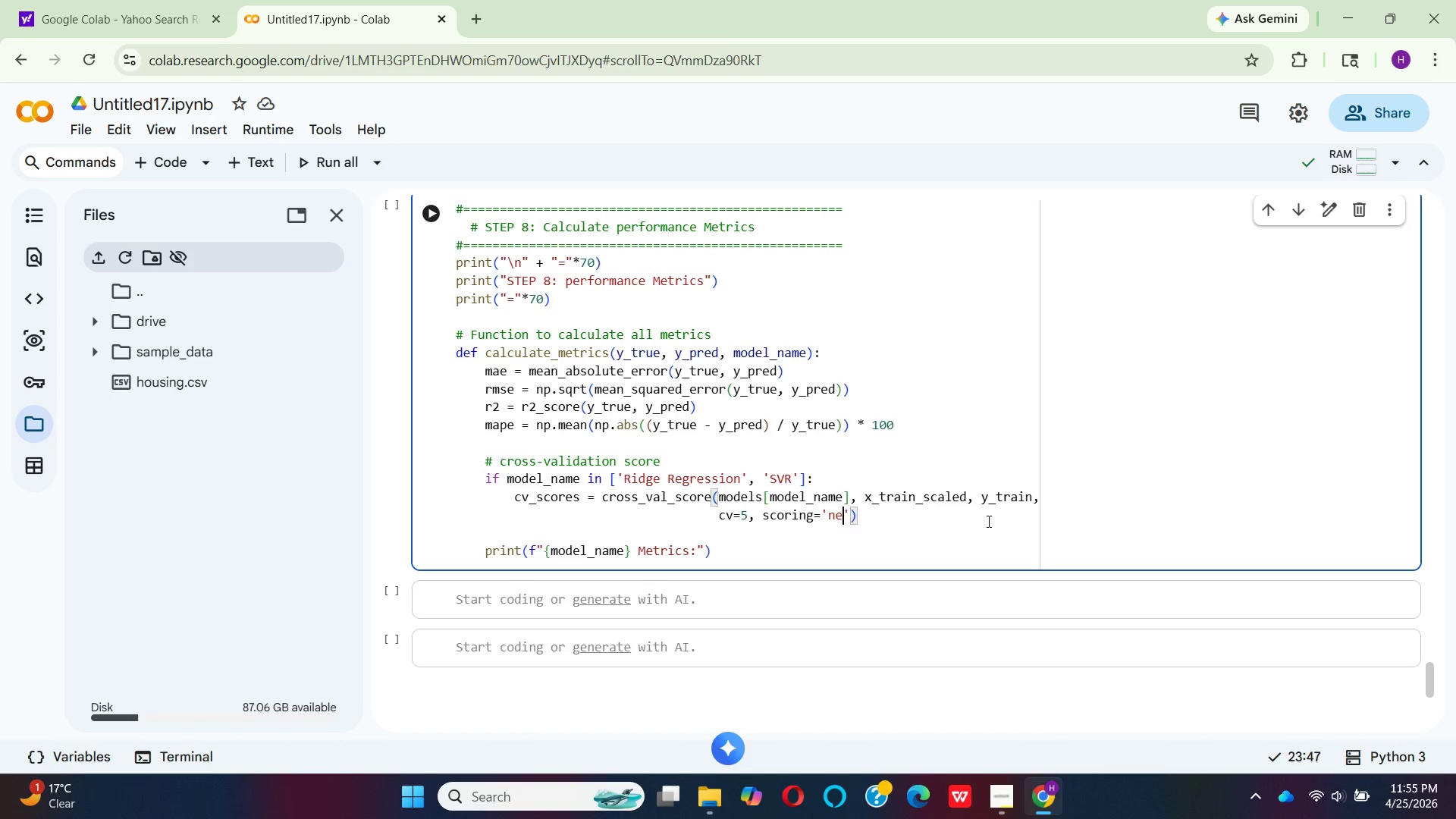 
key(Backspace)
 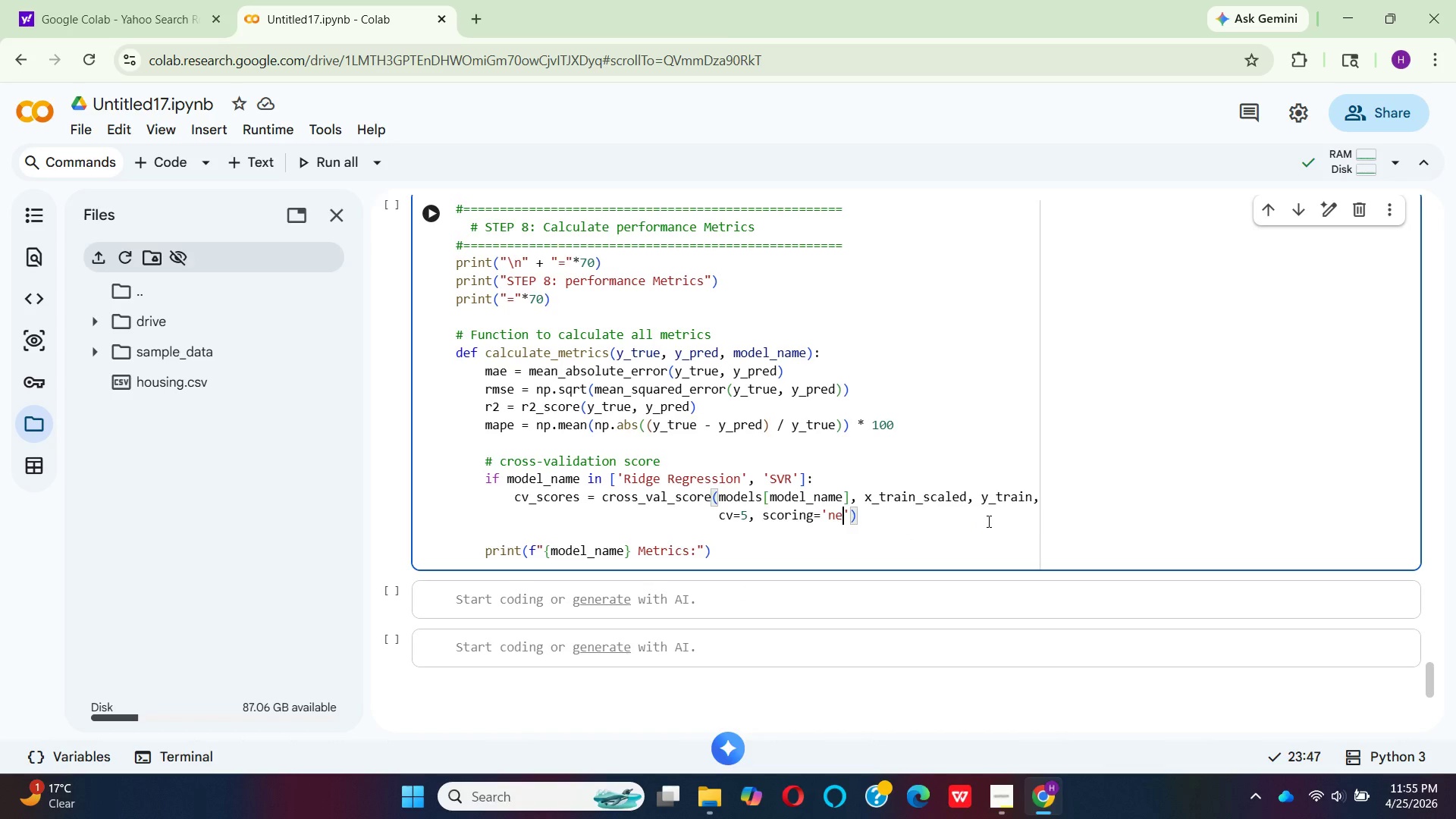 
key(Backspace)
 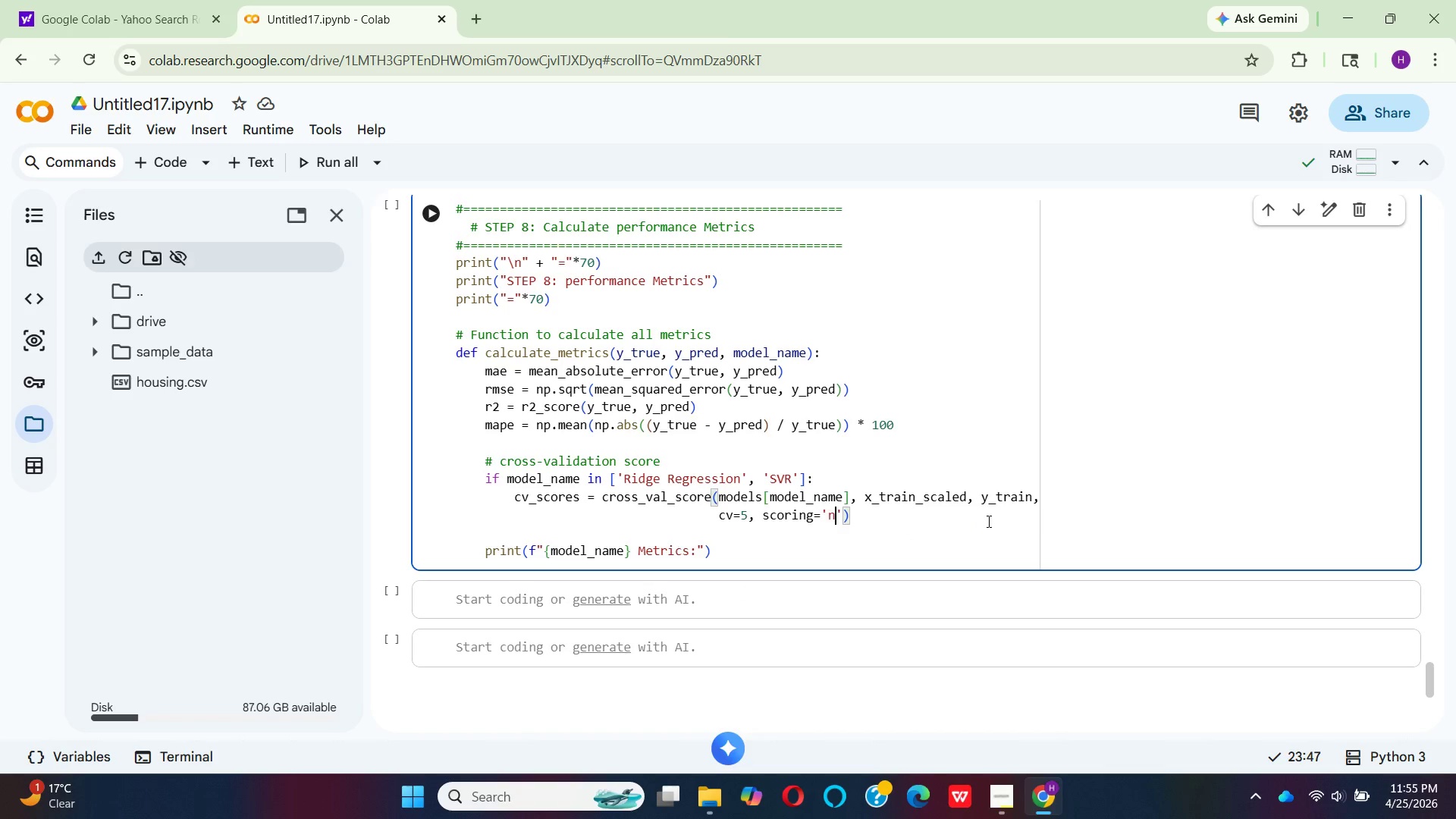 
key(Backspace)
 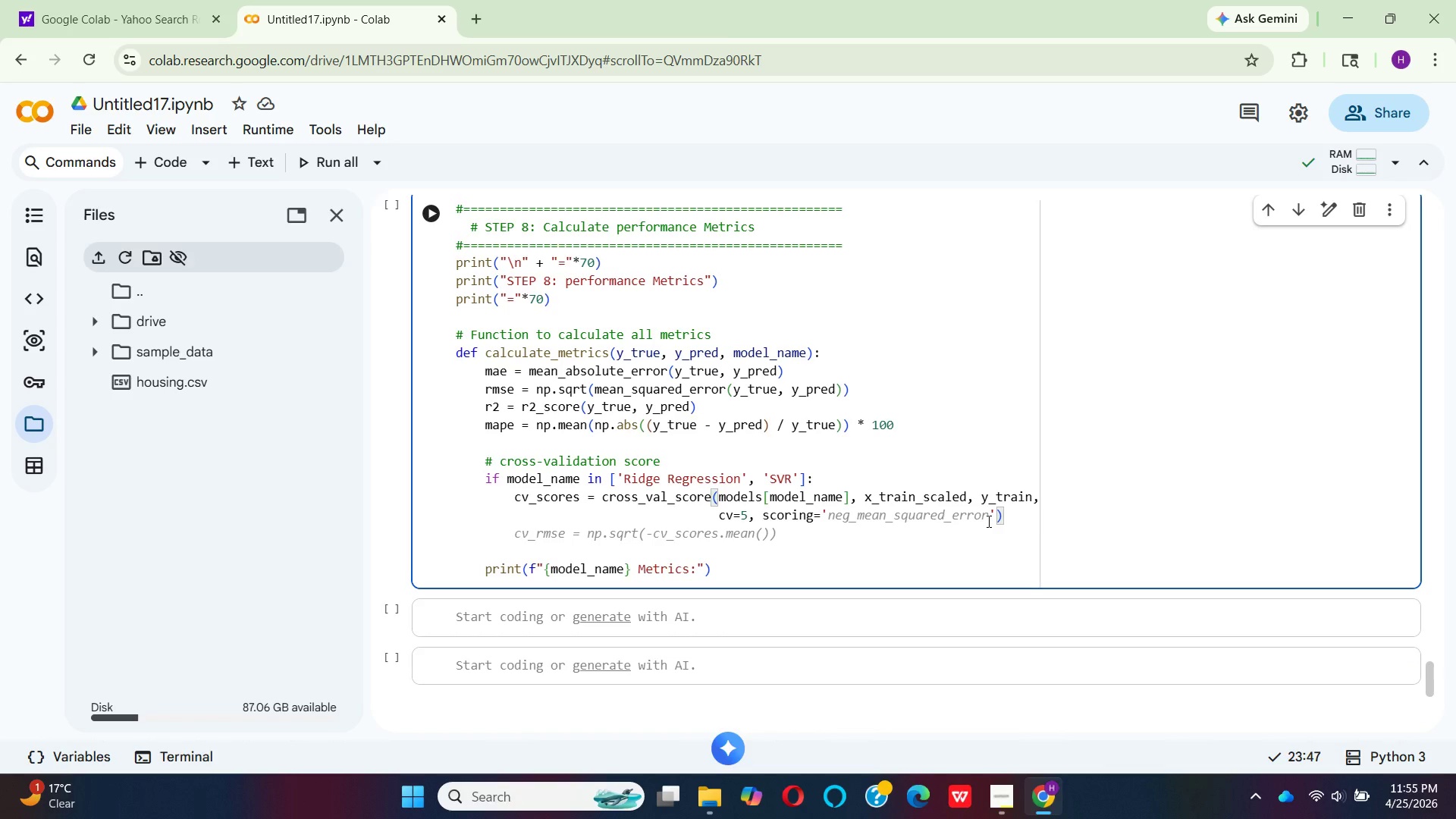 
hold_key(key=R, duration=0.34)
 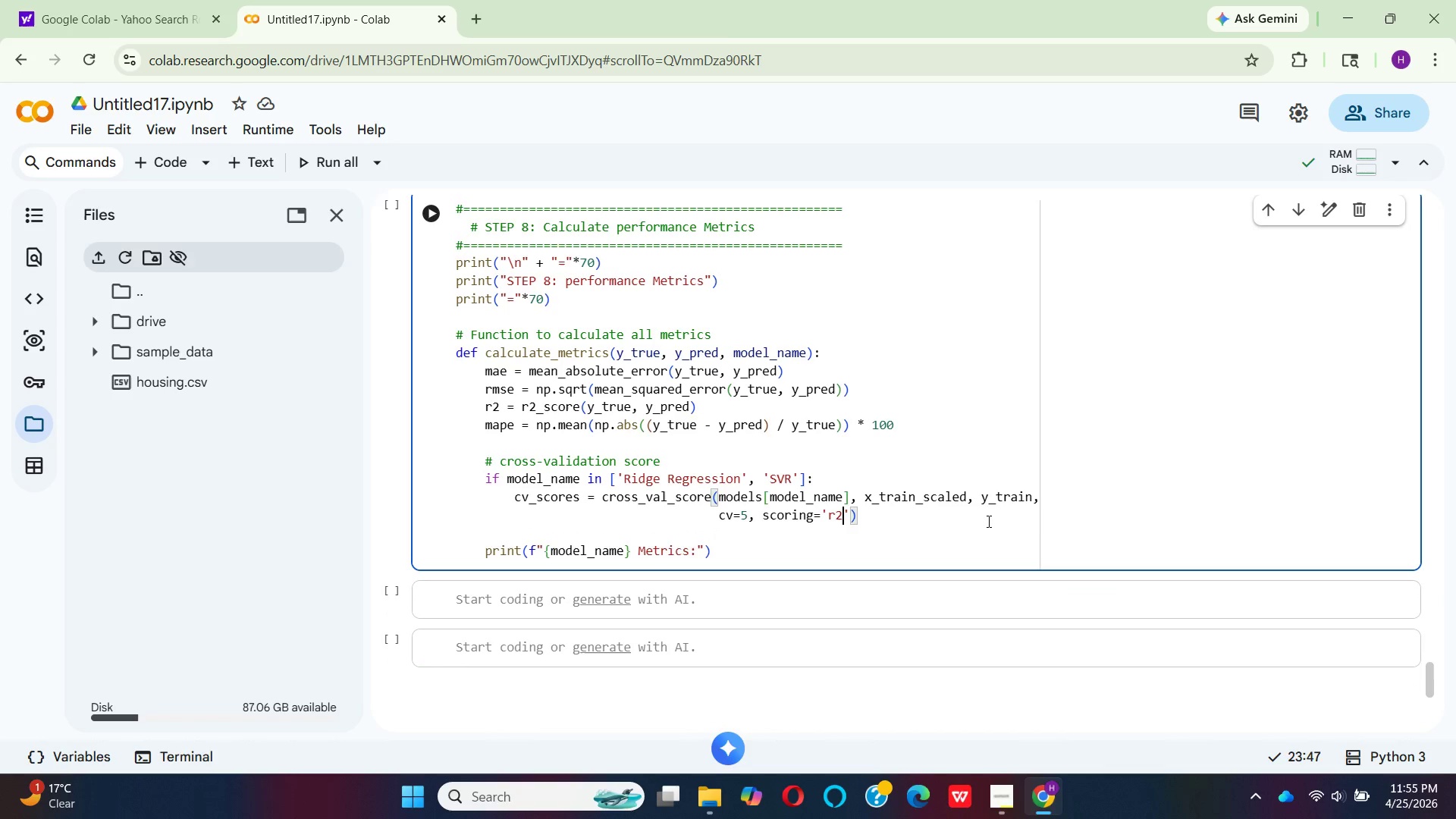 
key(2)
 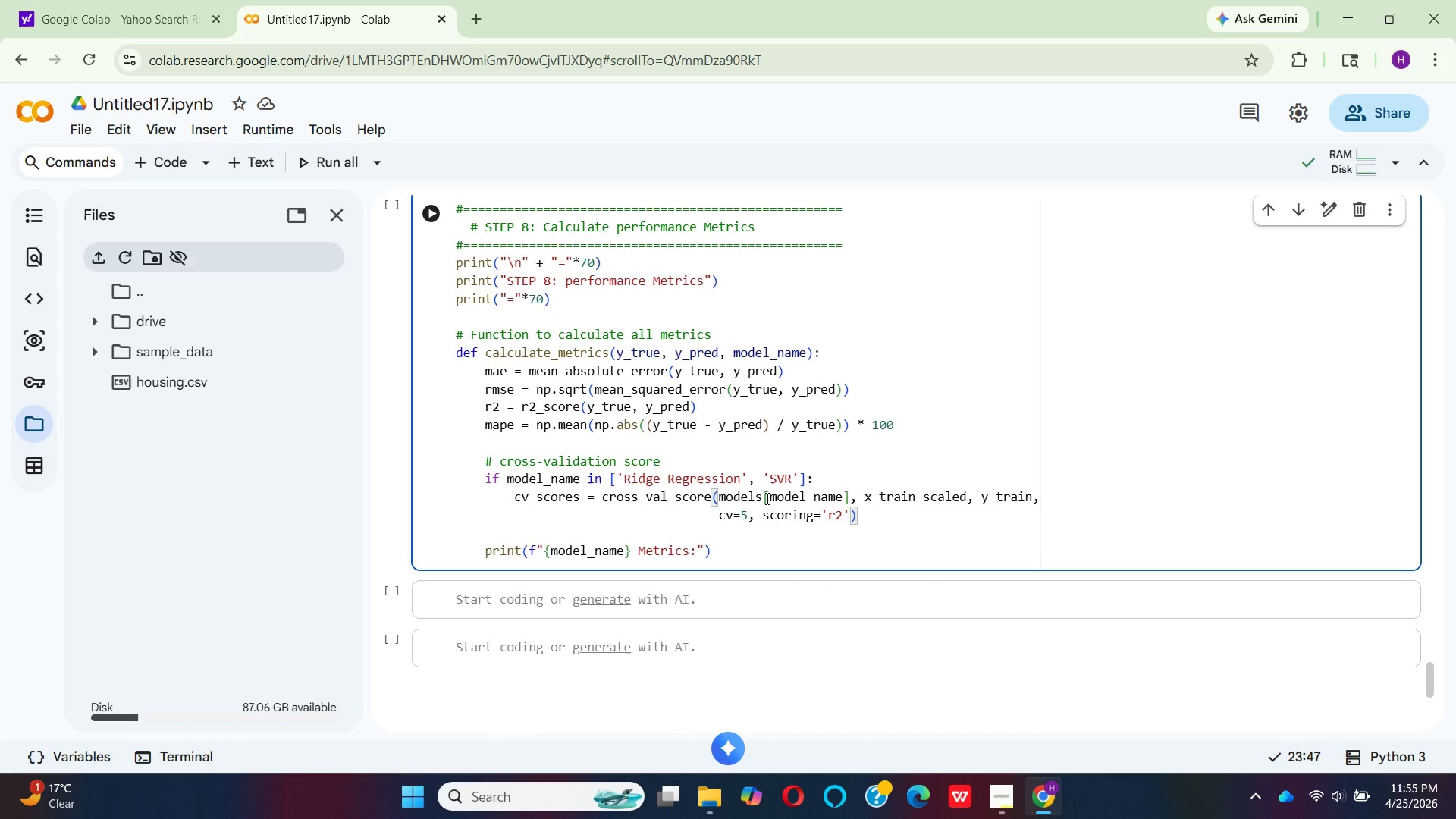 
wait(6.0)
 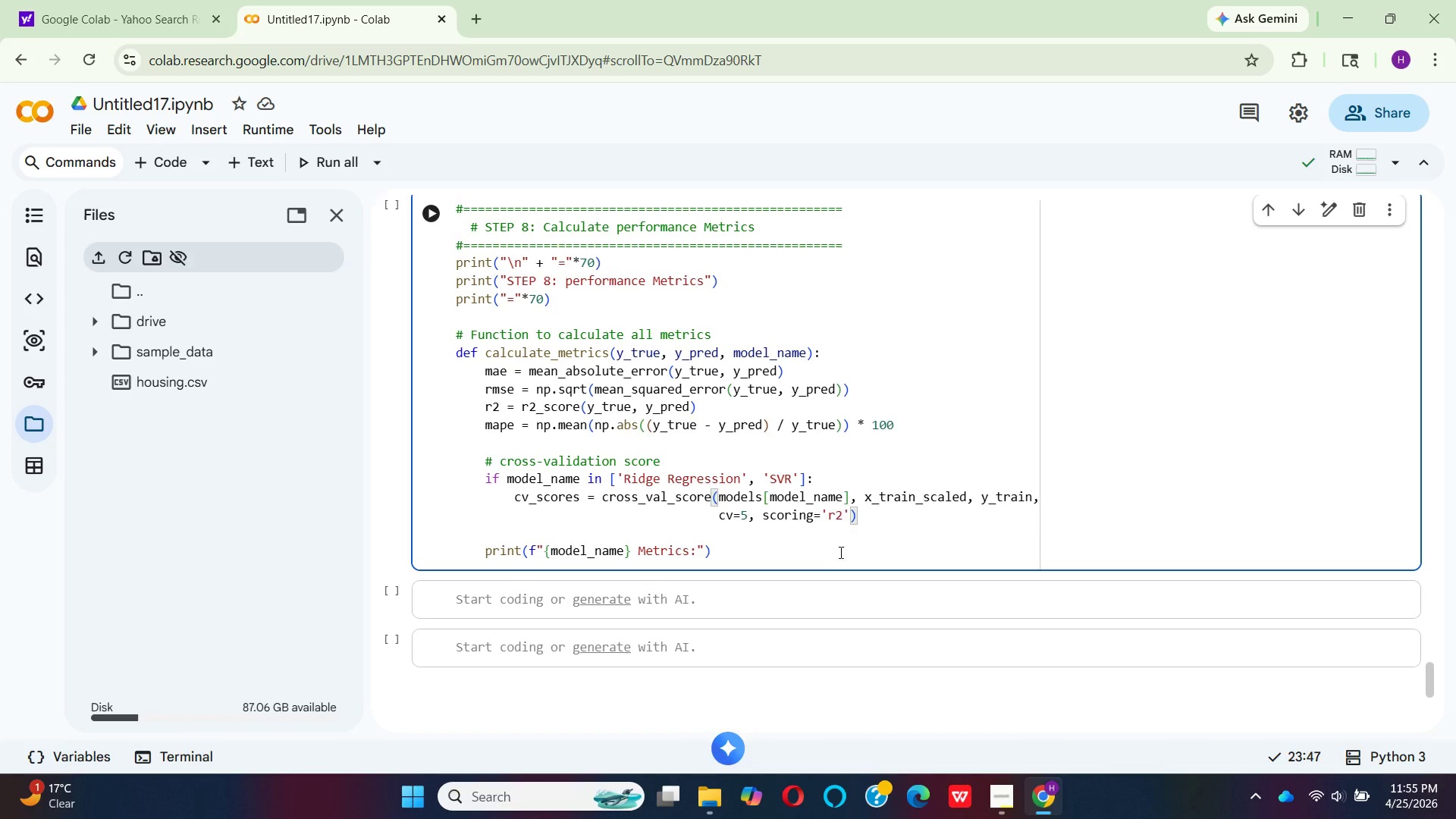 
scroll: coordinate [761, 497], scroll_direction: up, amount: 6.0
 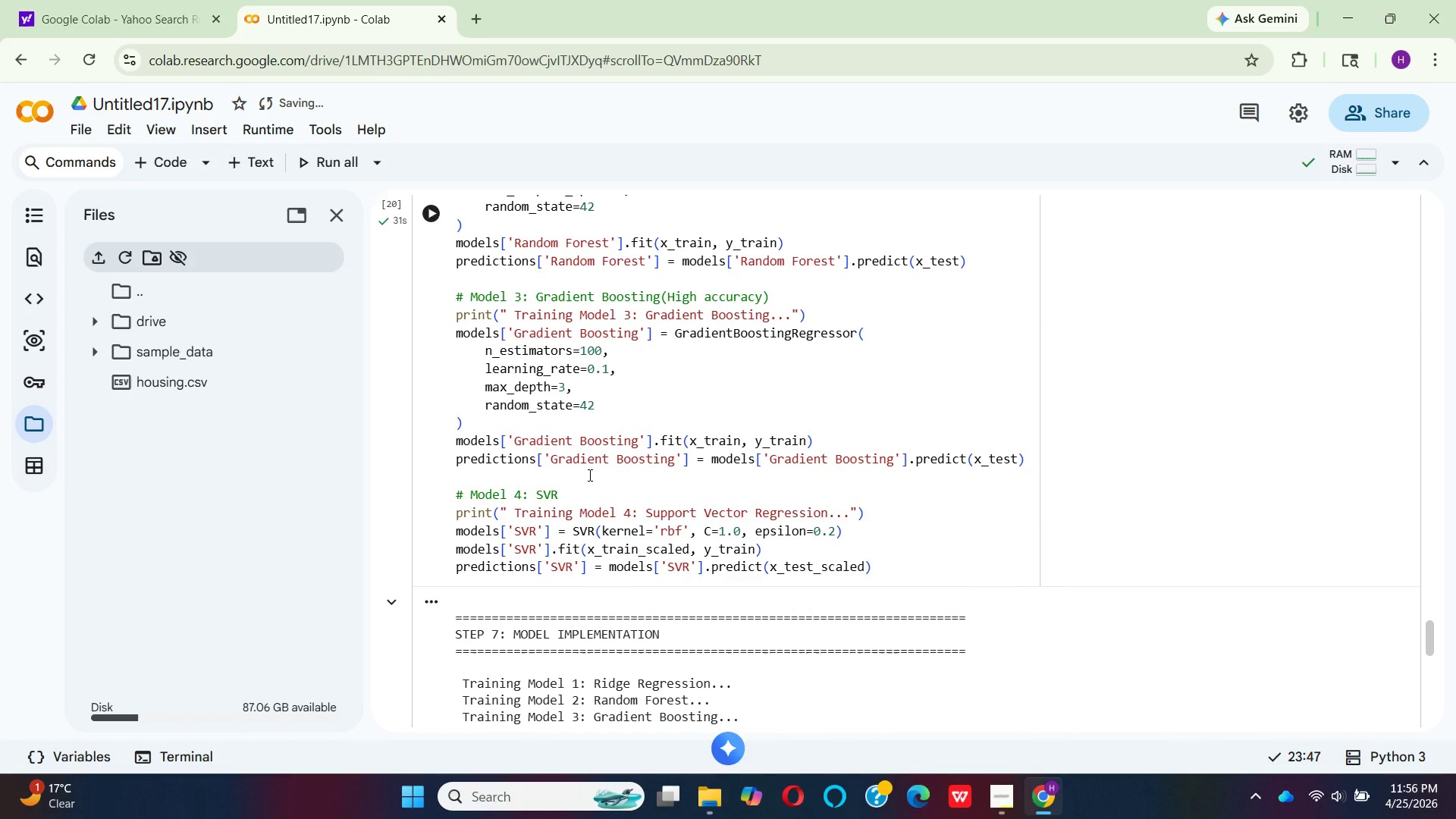 
wait(8.18)
 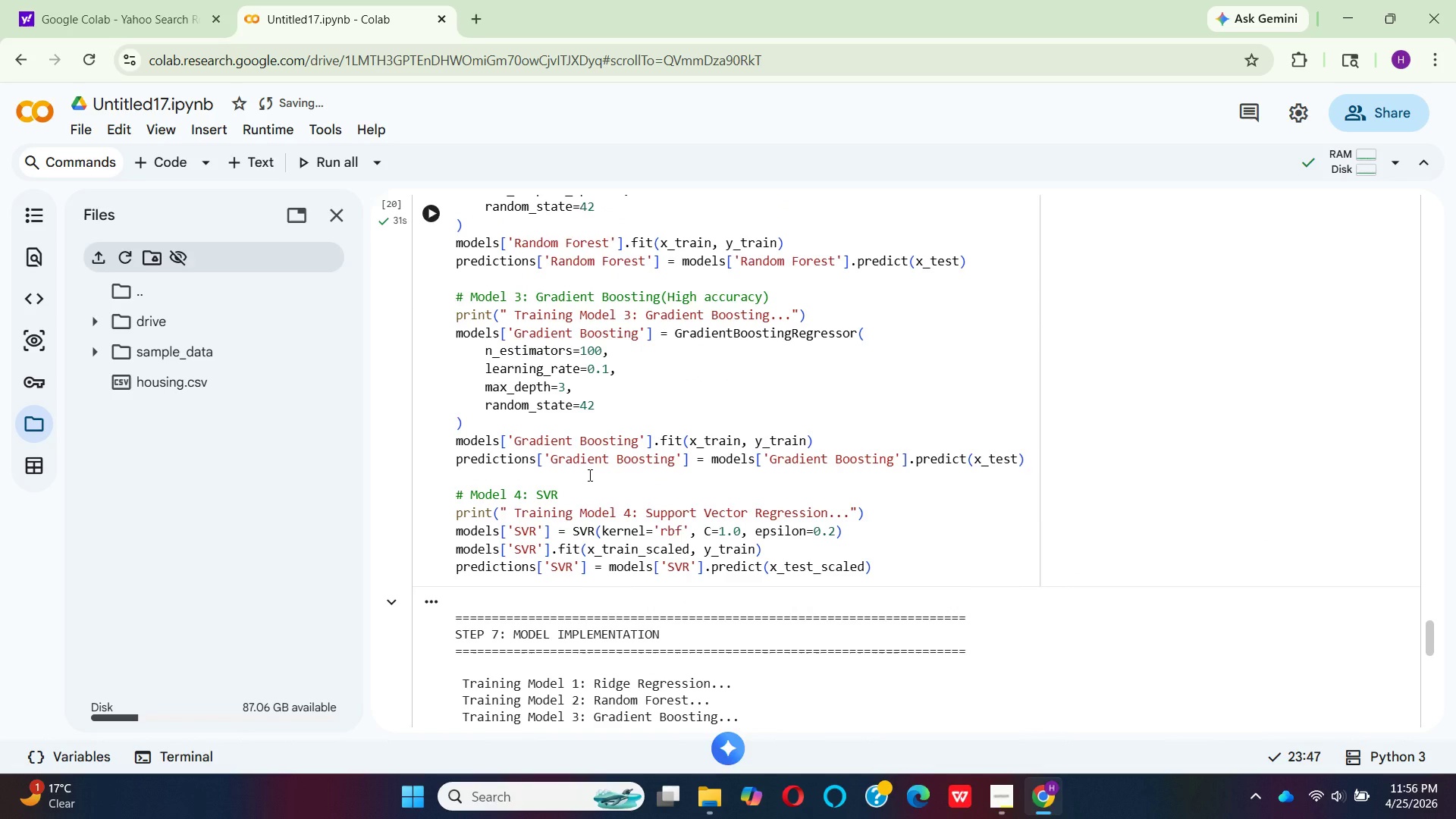 
scroll: coordinate [585, 475], scroll_direction: up, amount: 2.0
 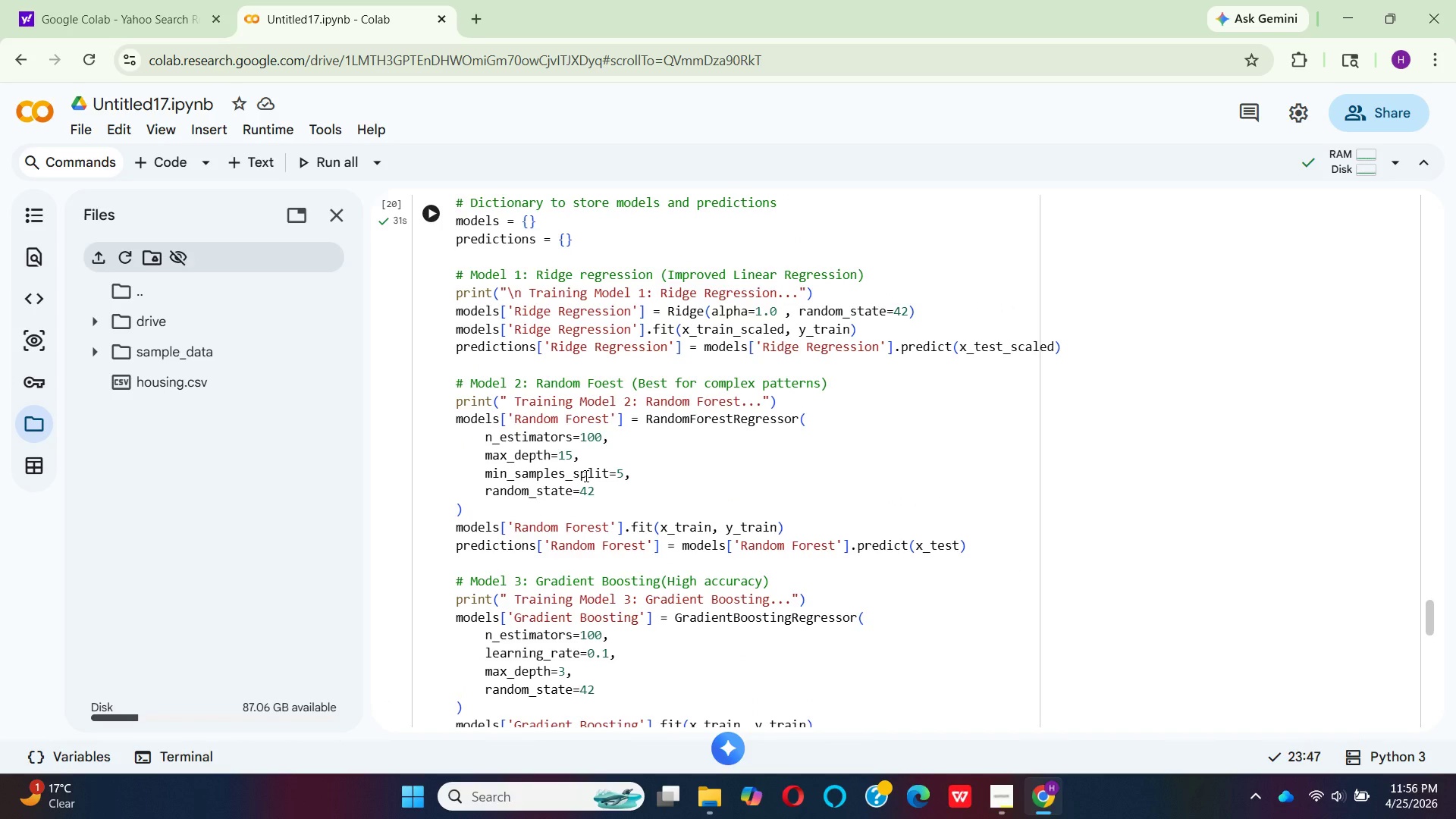 
wait(5.76)
 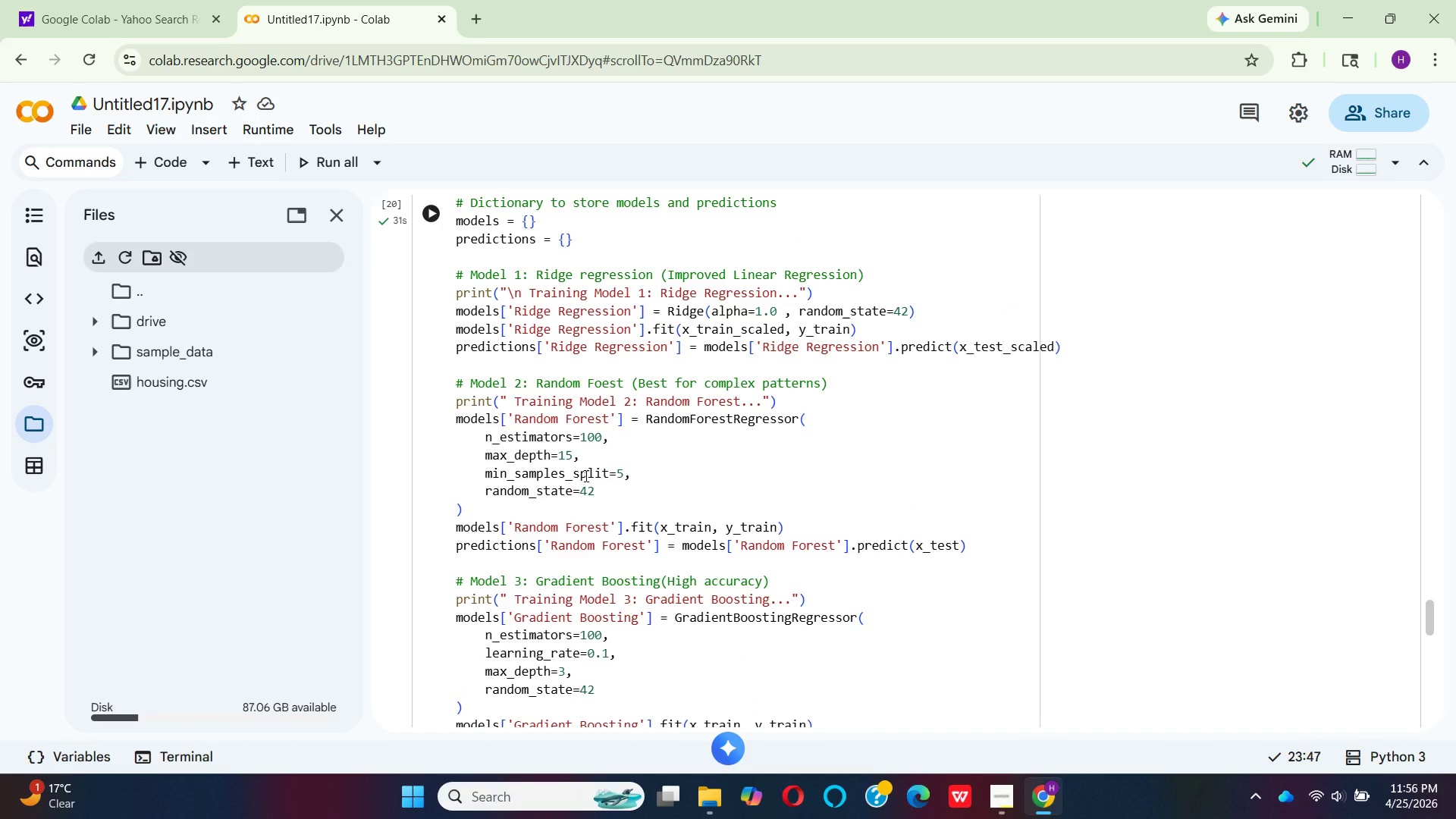 
scroll: coordinate [674, 399], scroll_direction: down, amount: 10.0
 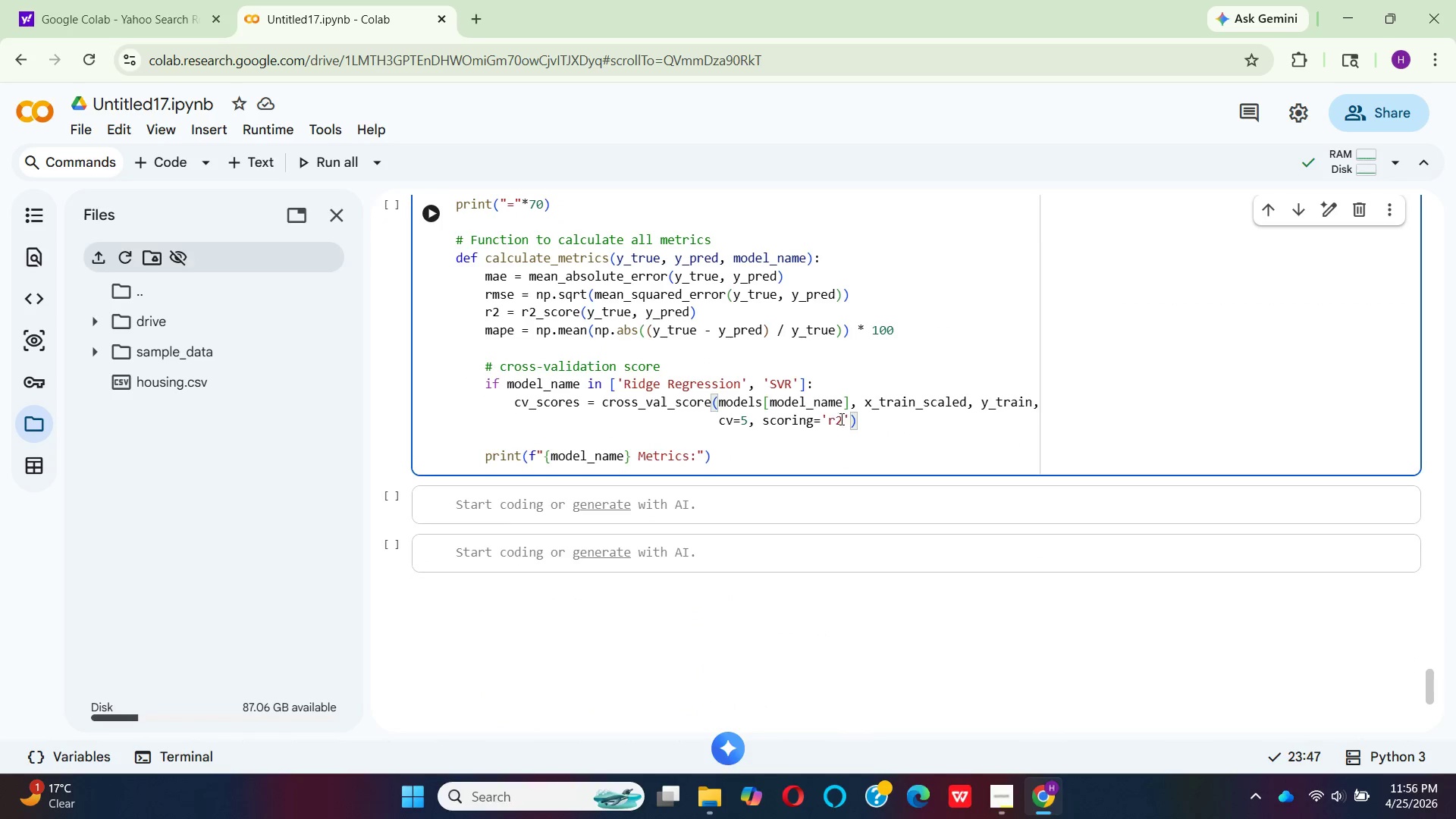 
left_click([883, 428])
 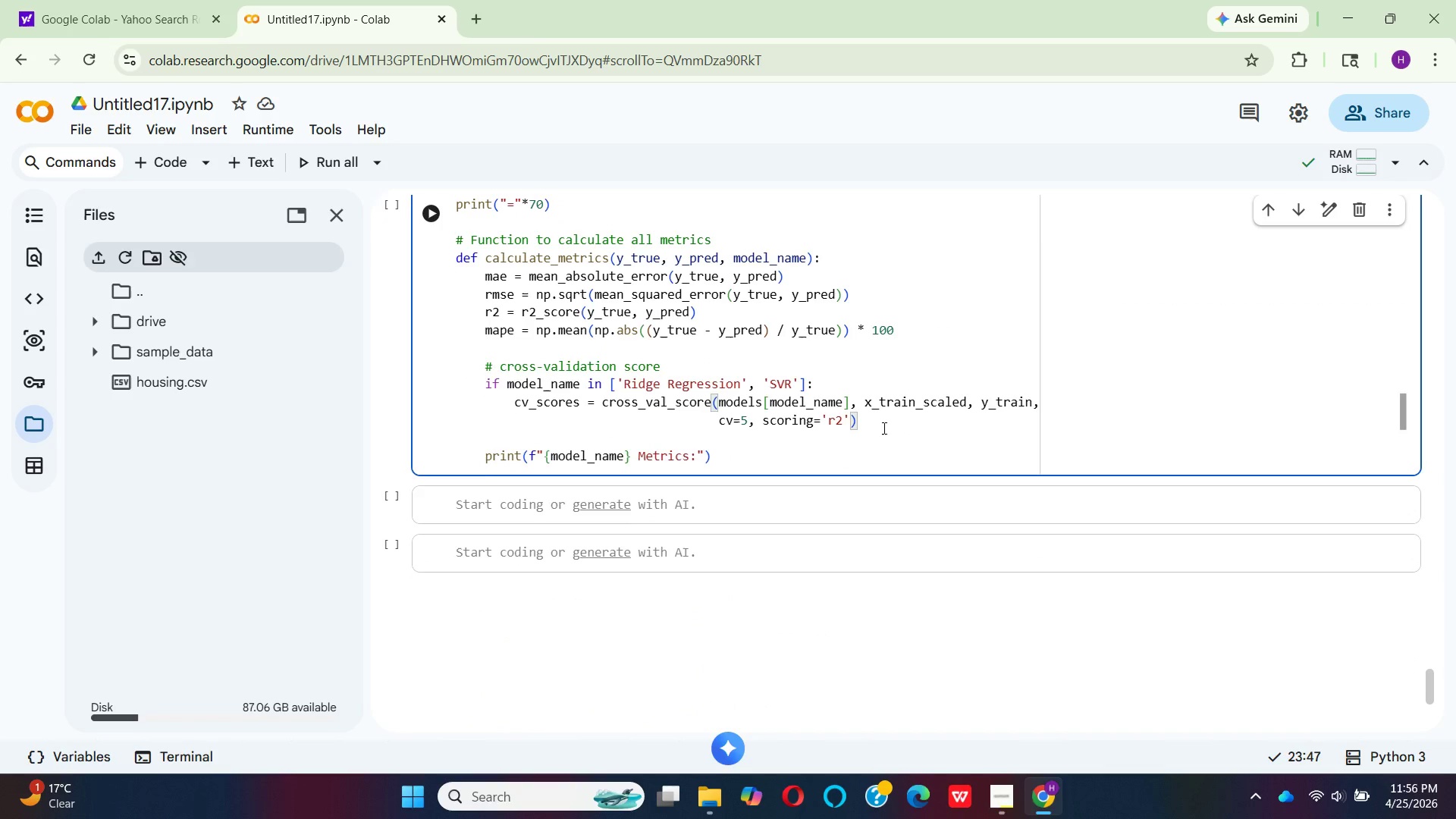 
key(Enter)
 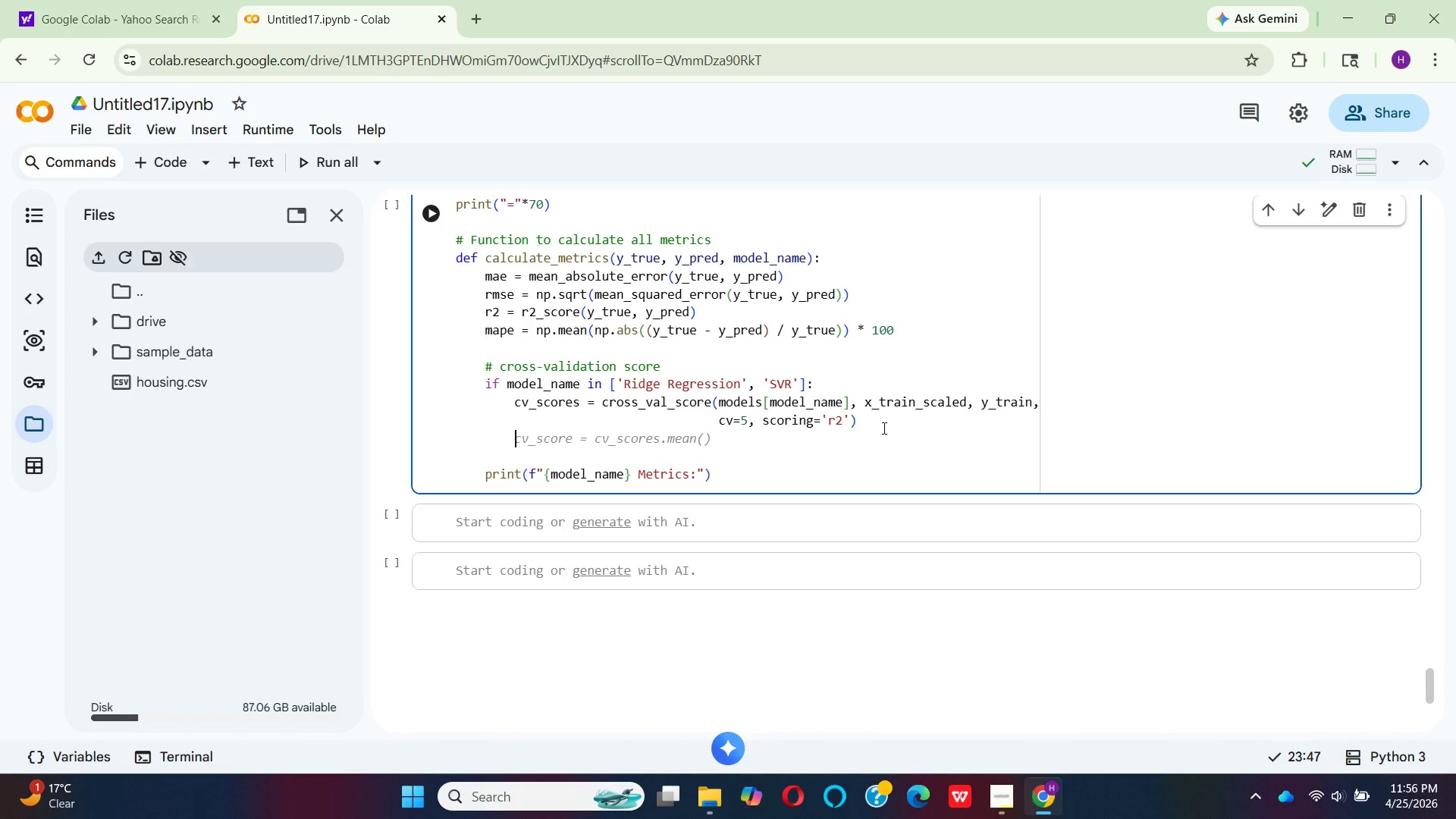 
wait(5.69)
 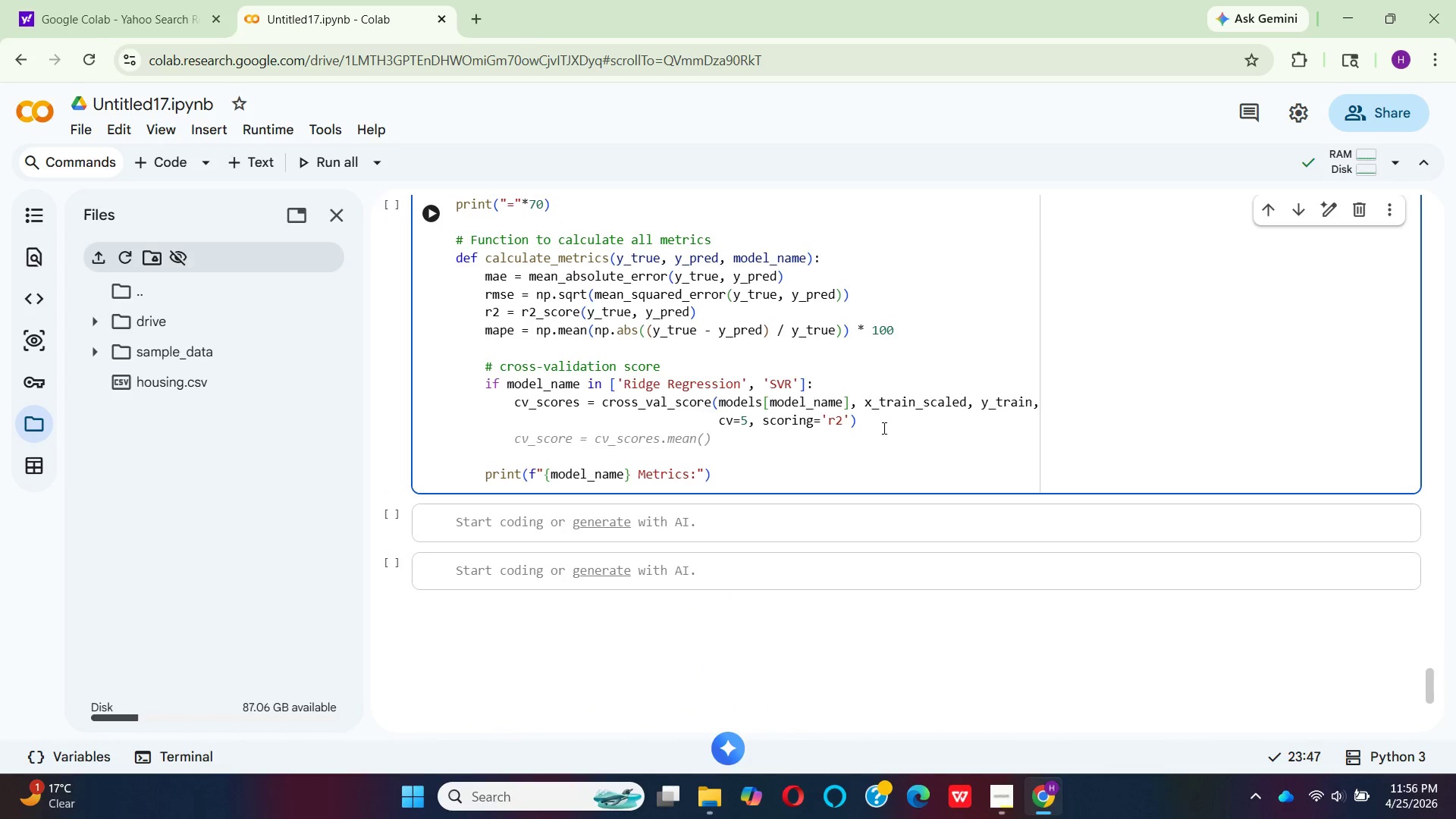 
key(Backspace)
key(Backspace)
type(else)
 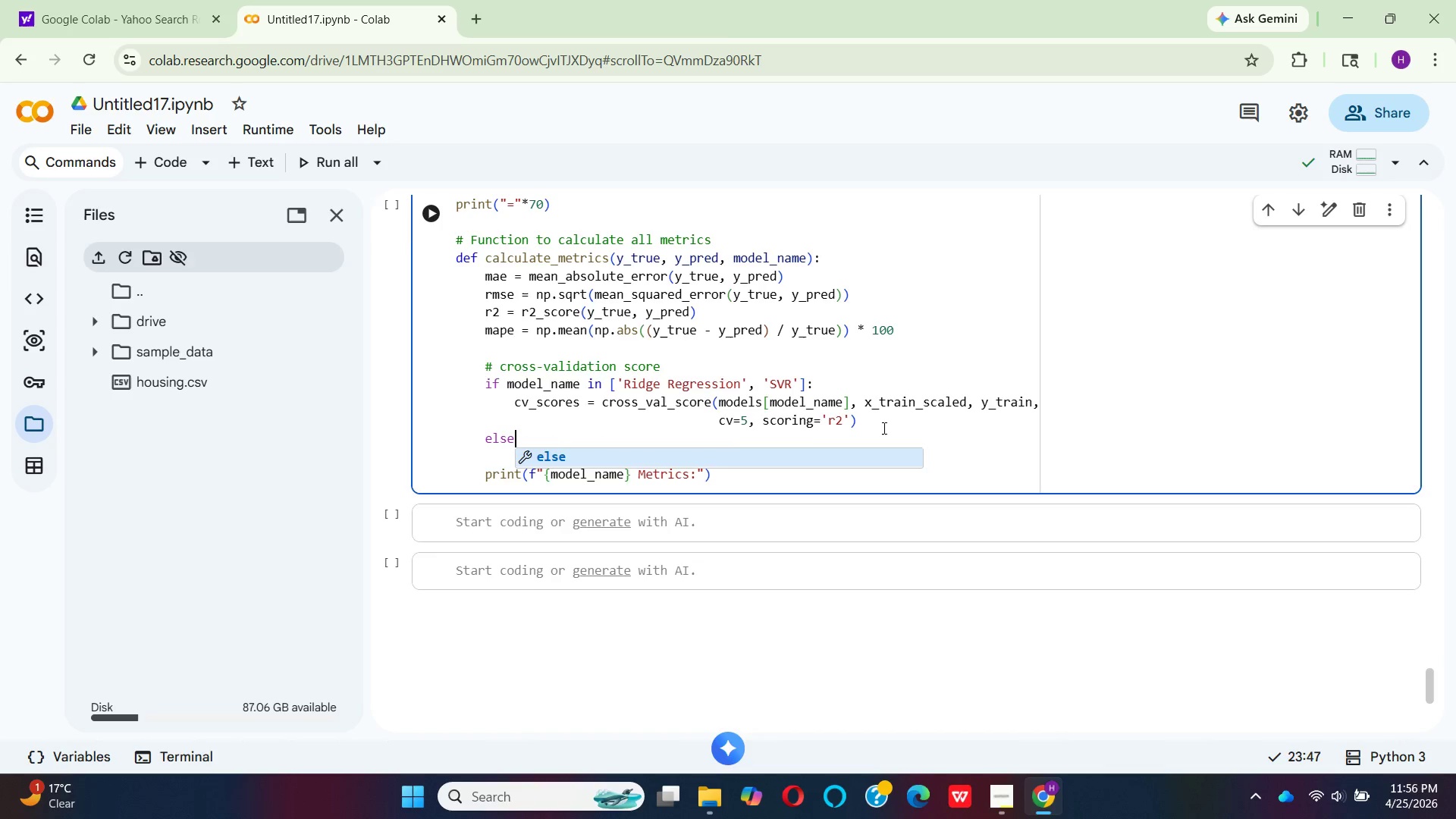 
key(Enter)
 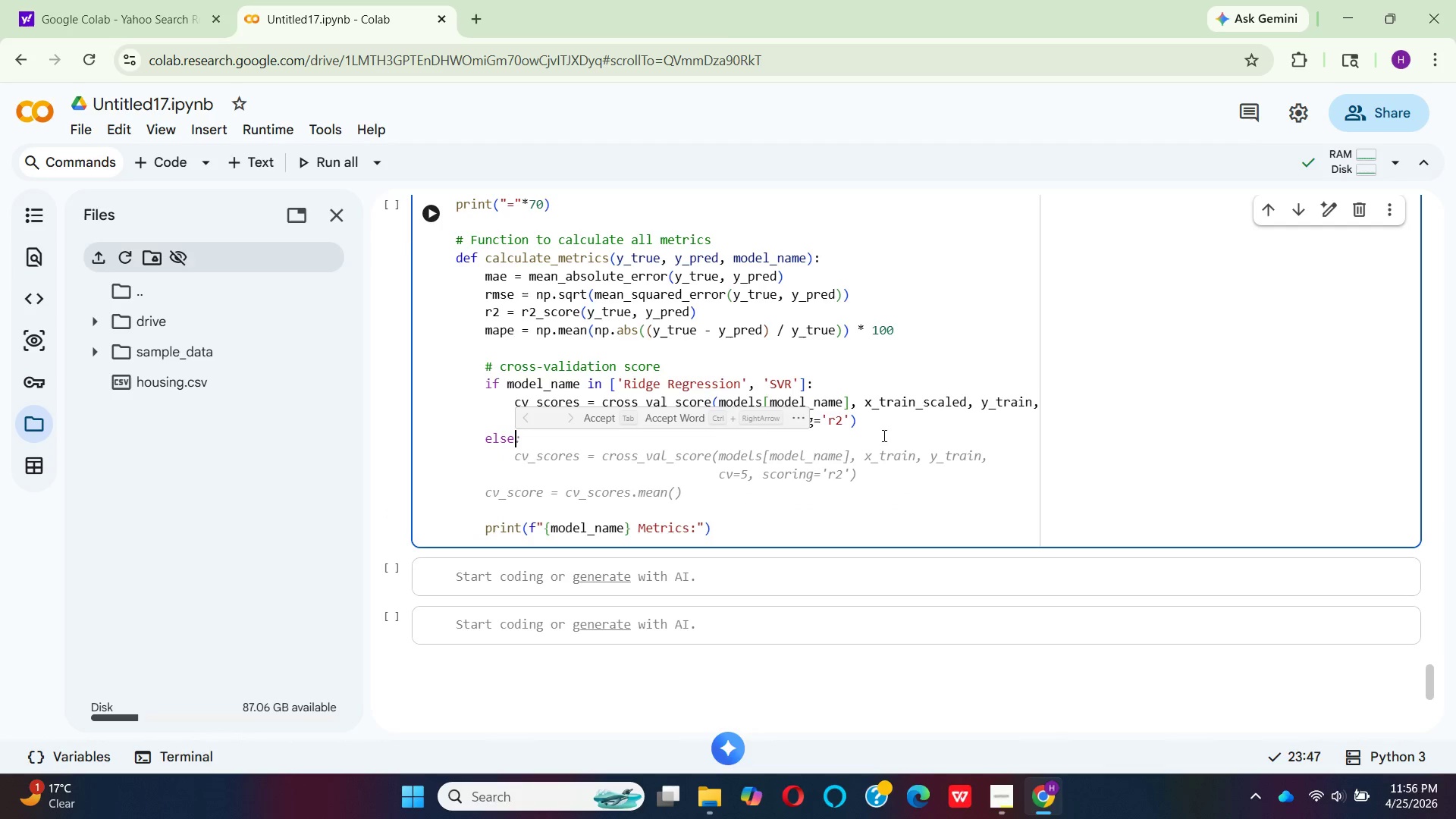 
wait(7.0)
 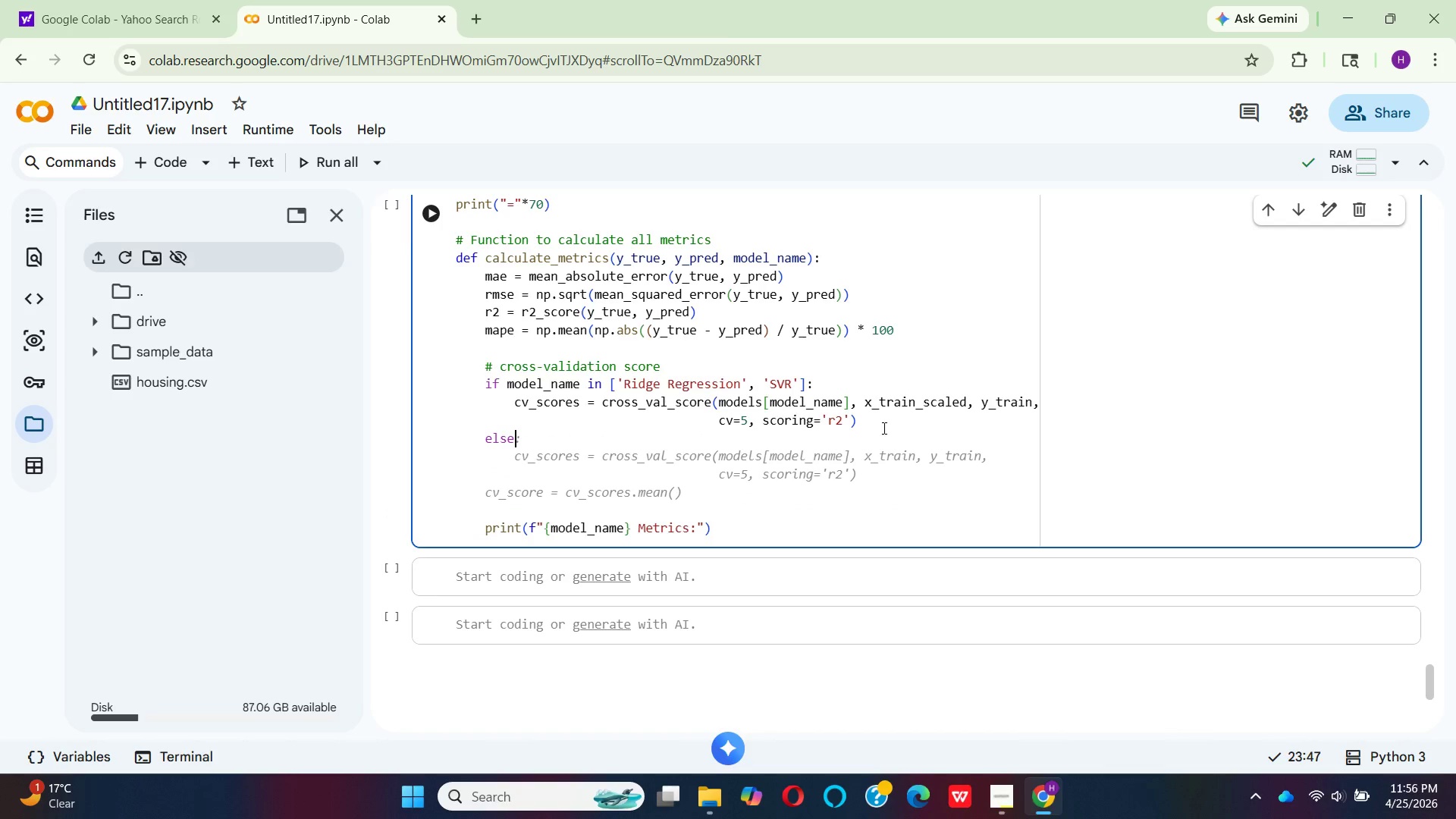 
left_click([589, 419])
 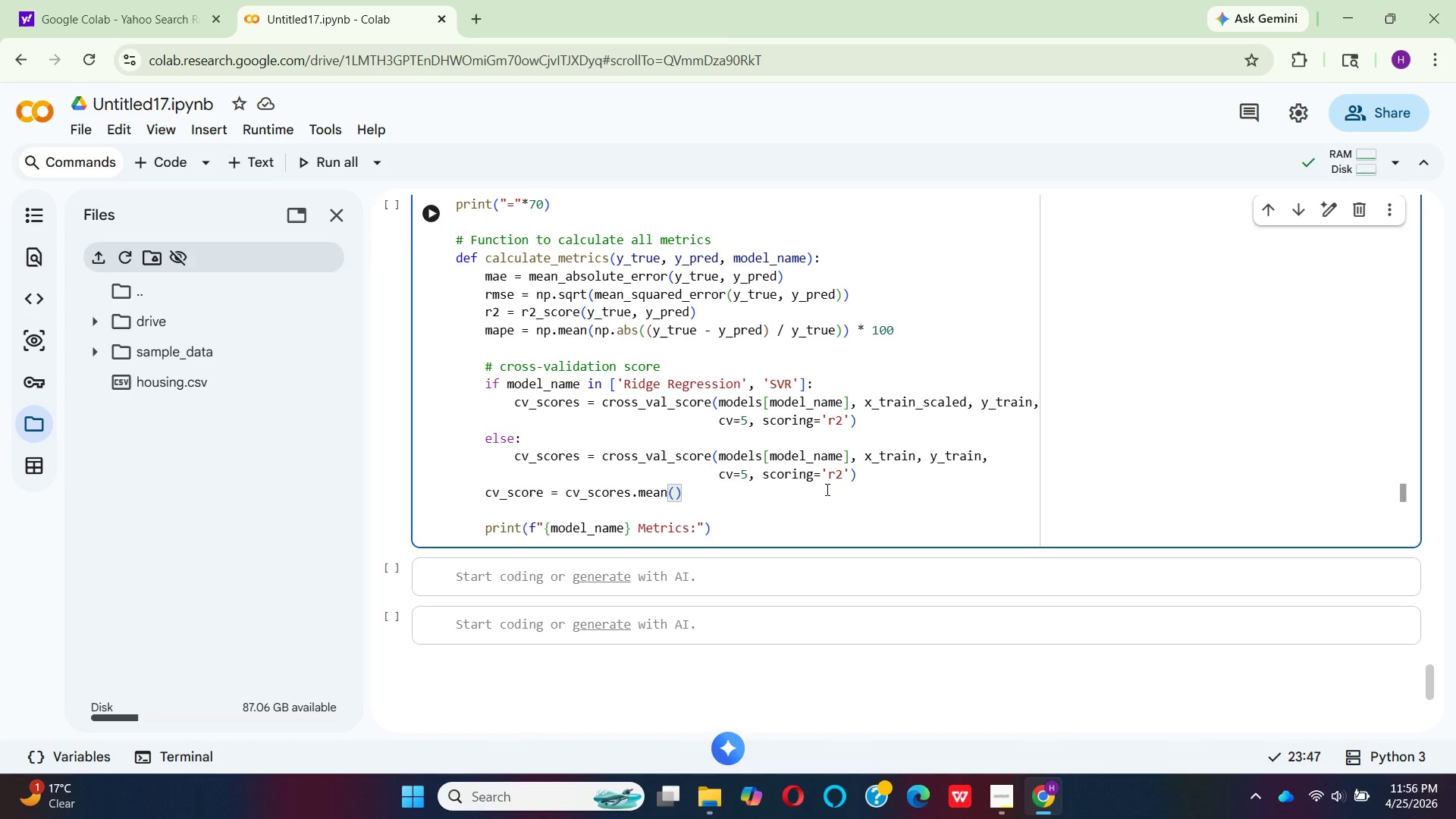 
wait(20.84)
 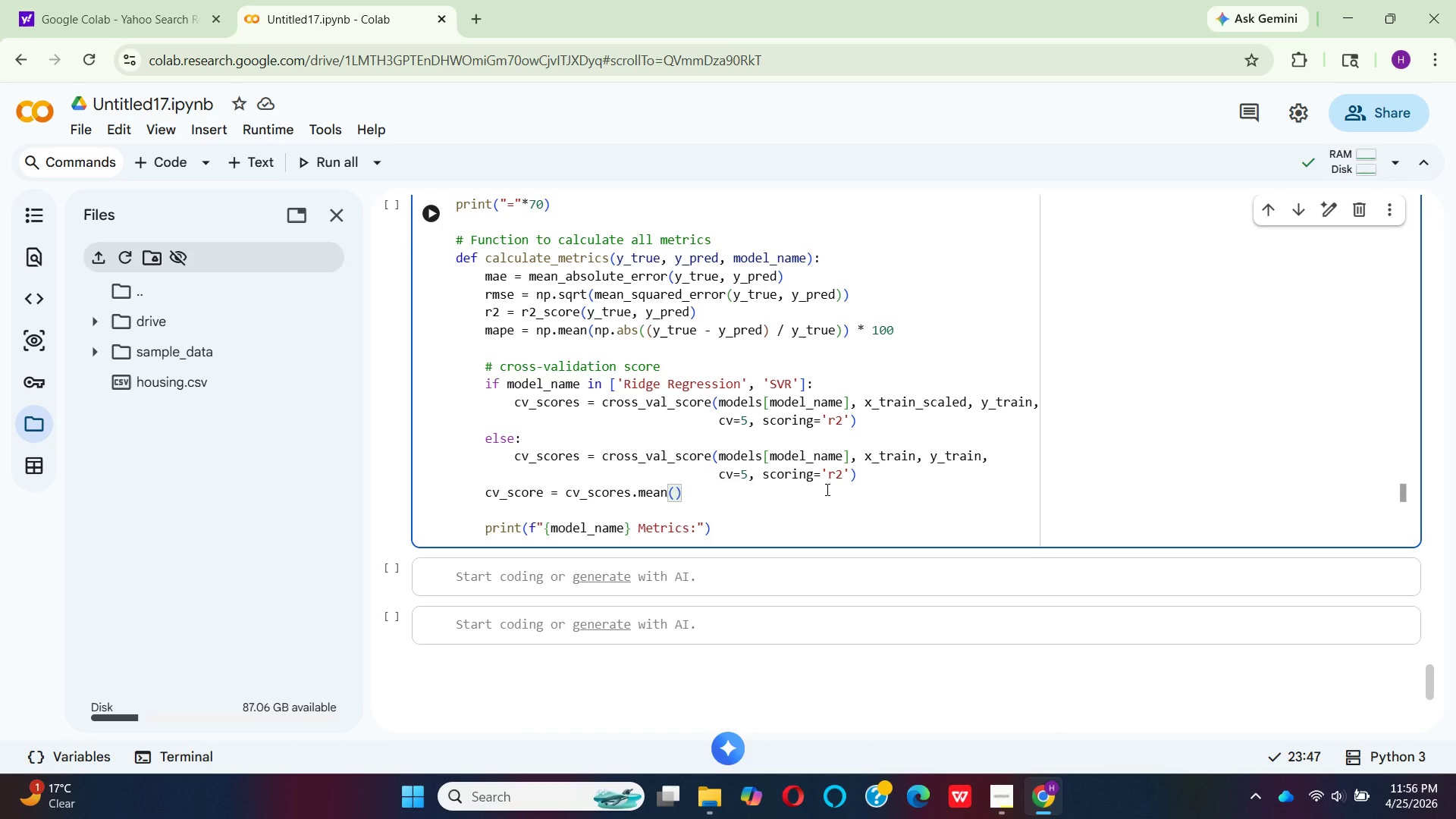 
left_click_drag(start_coordinate=[686, 493], to_coordinate=[483, 499])
 